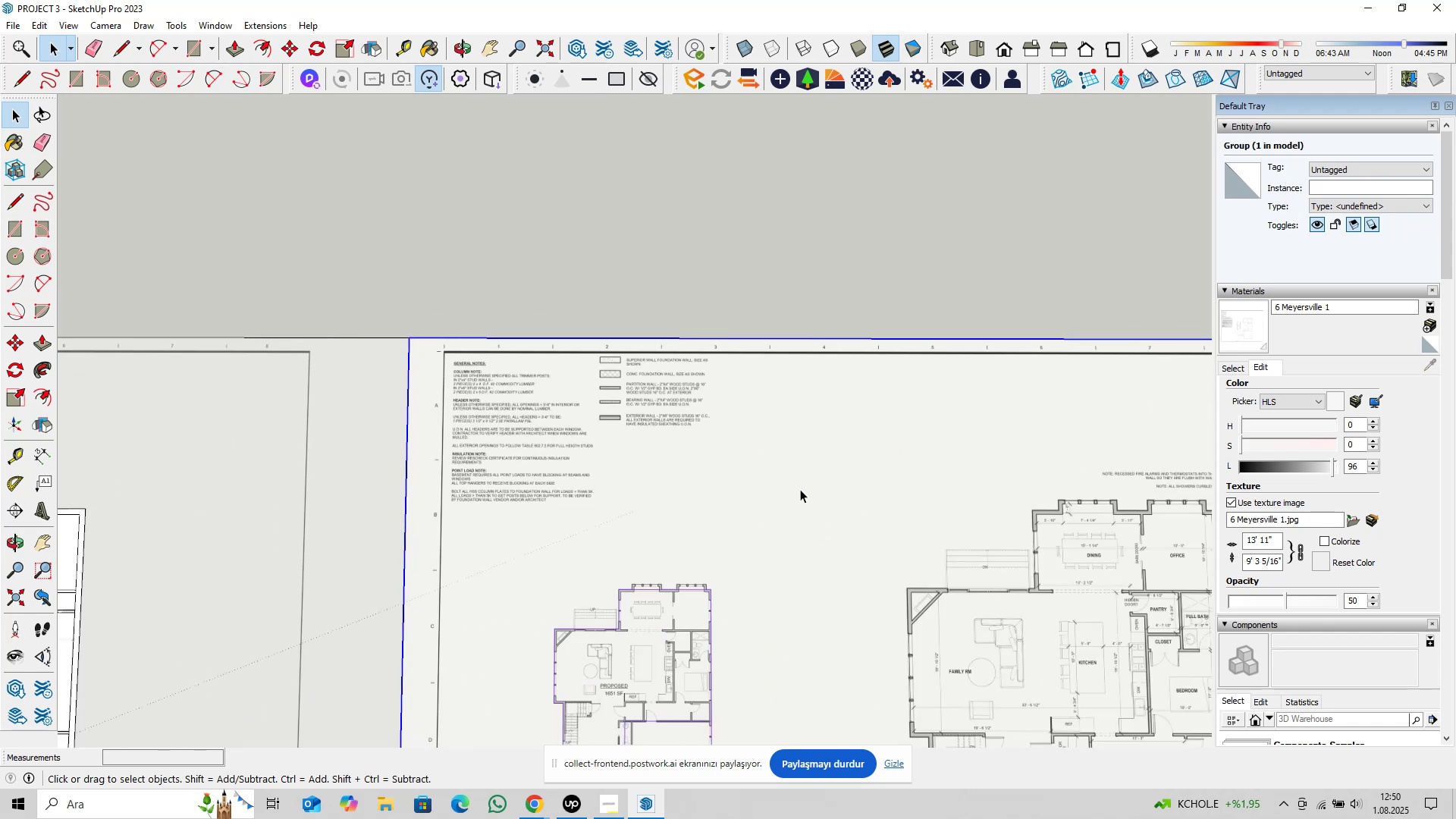 
hold_key(key=ShiftLeft, duration=0.35)
 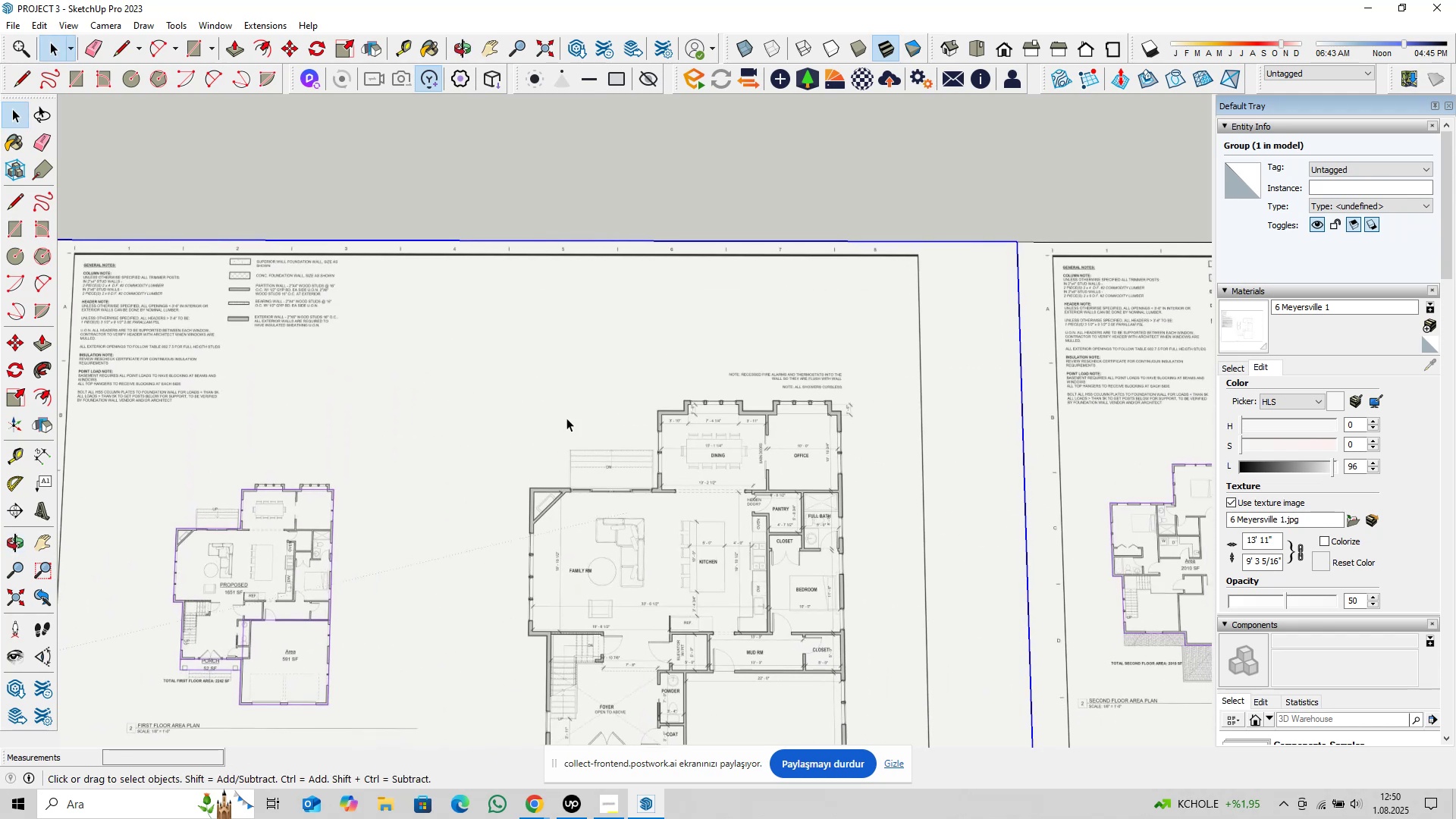 
scroll: coordinate [615, 450], scroll_direction: down, amount: 5.0
 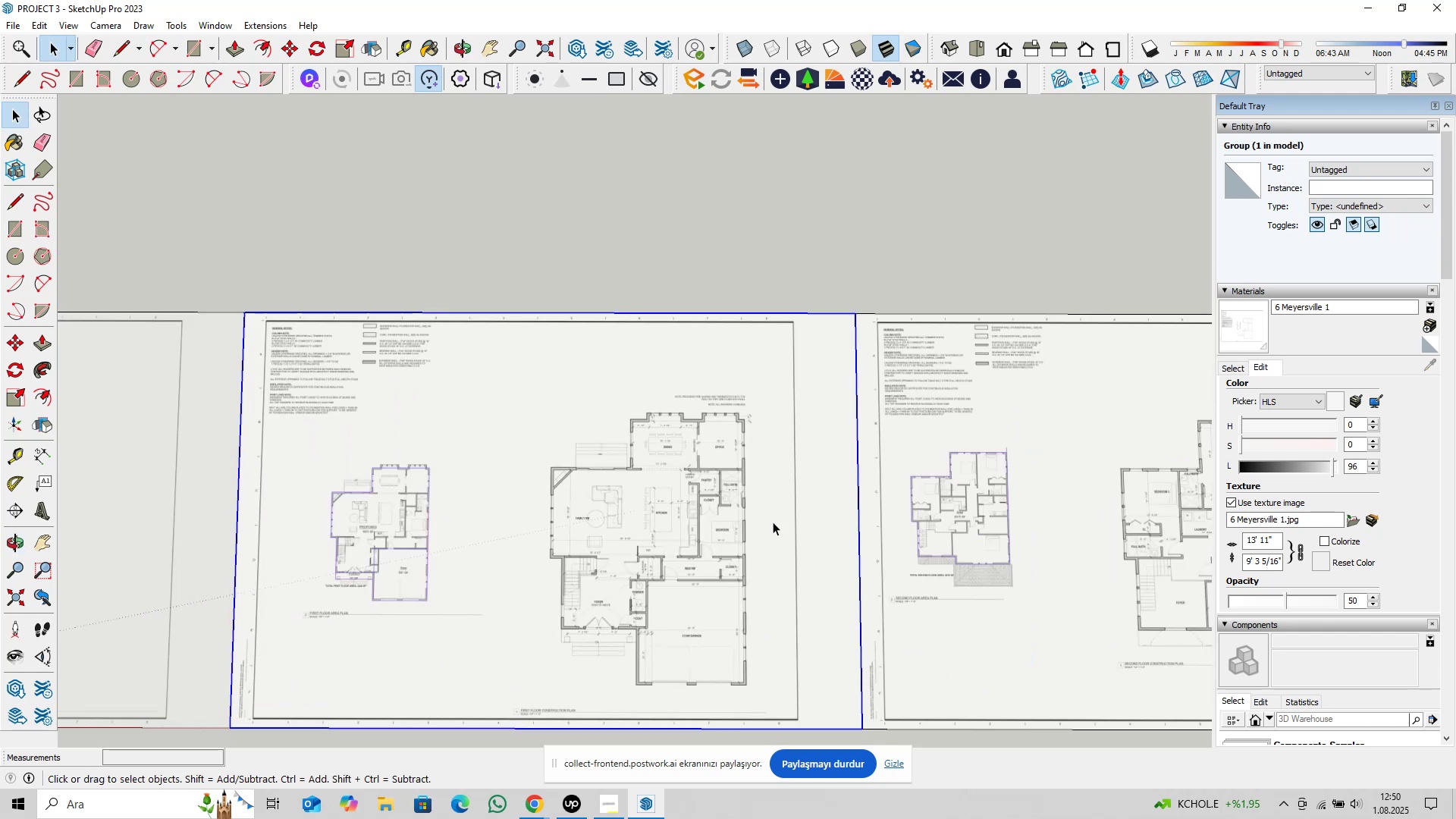 
key(S)
 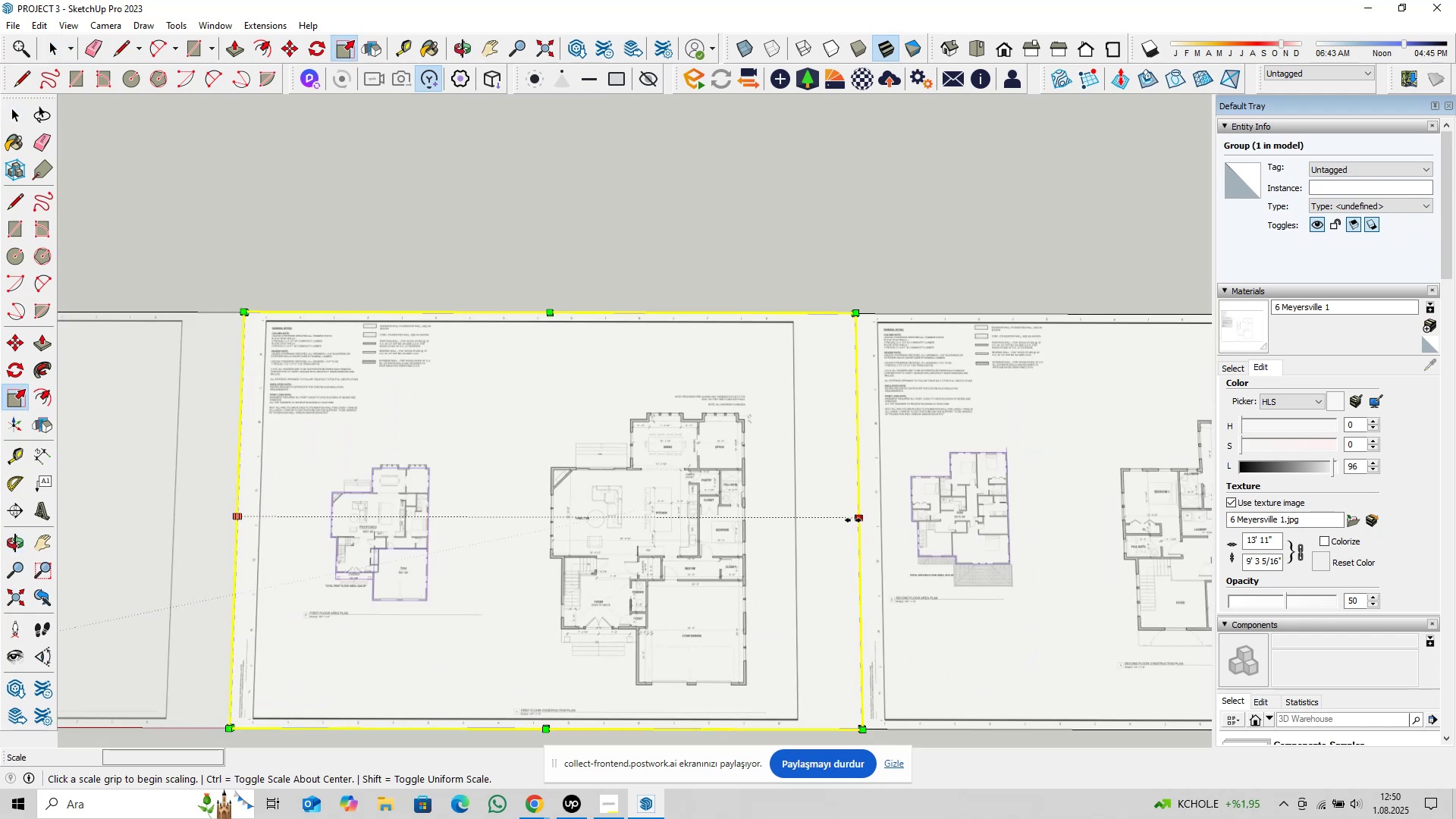 
left_click([853, 519])
 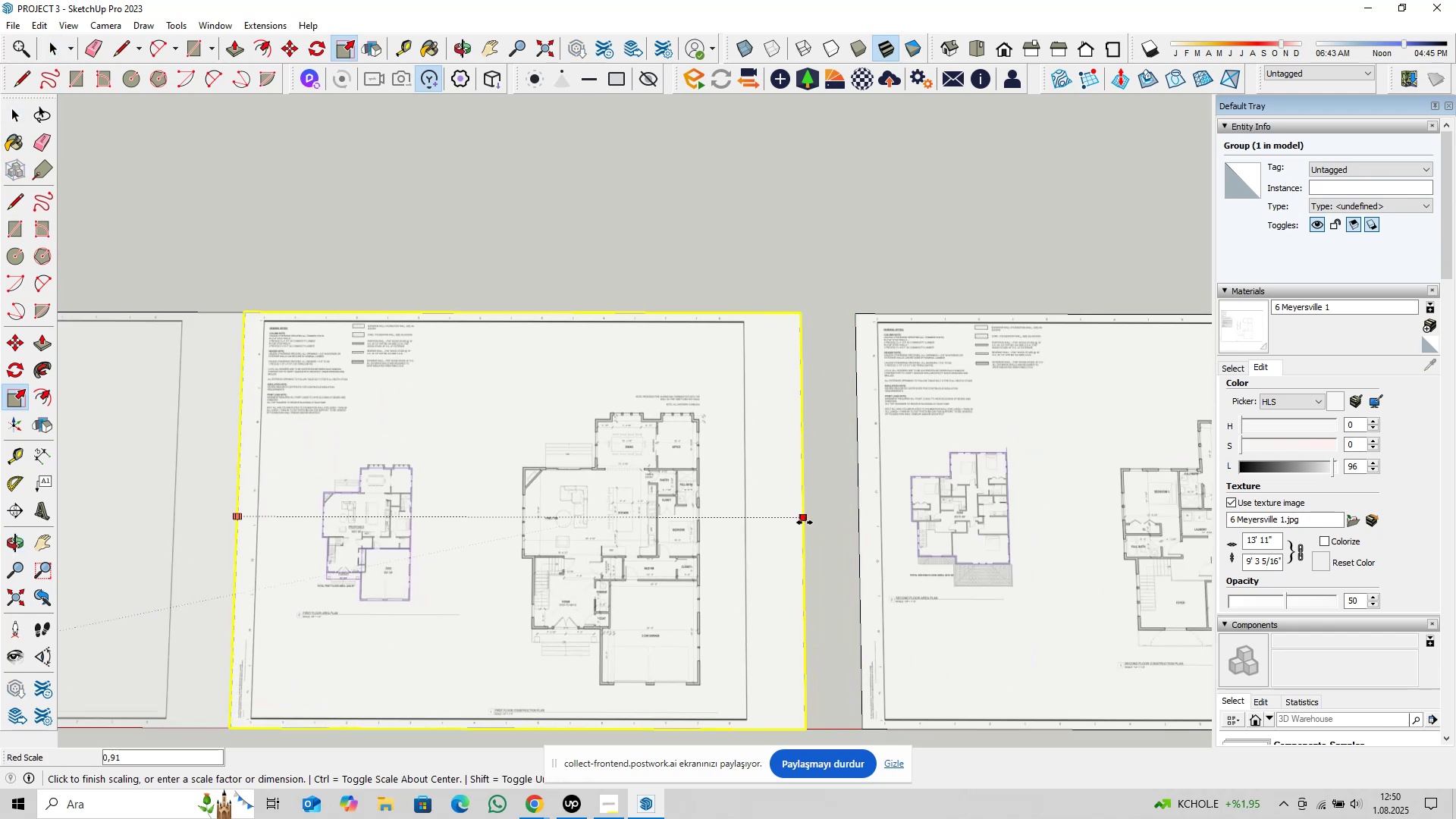 
type(0,999)
 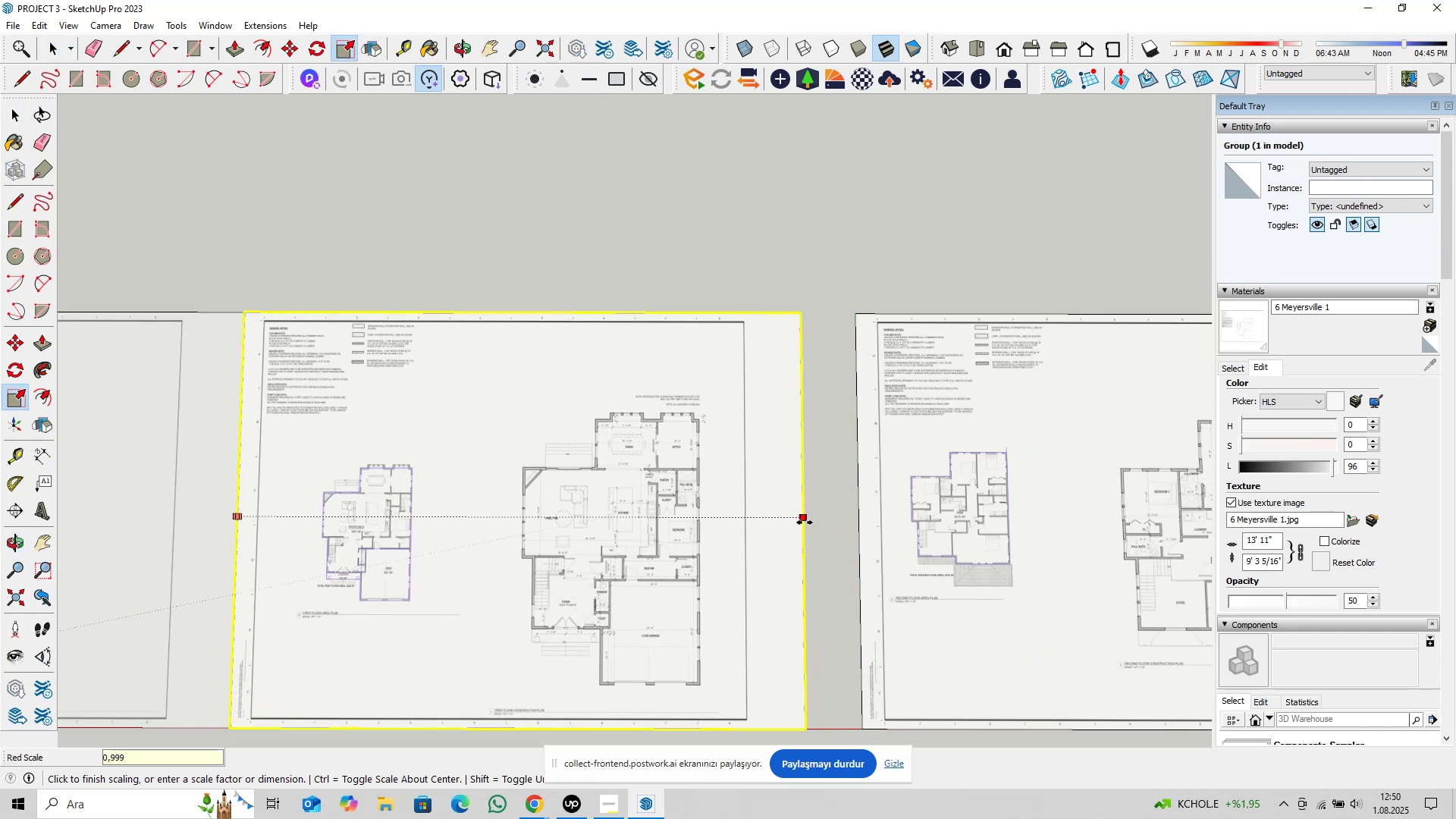 
key(Enter)
 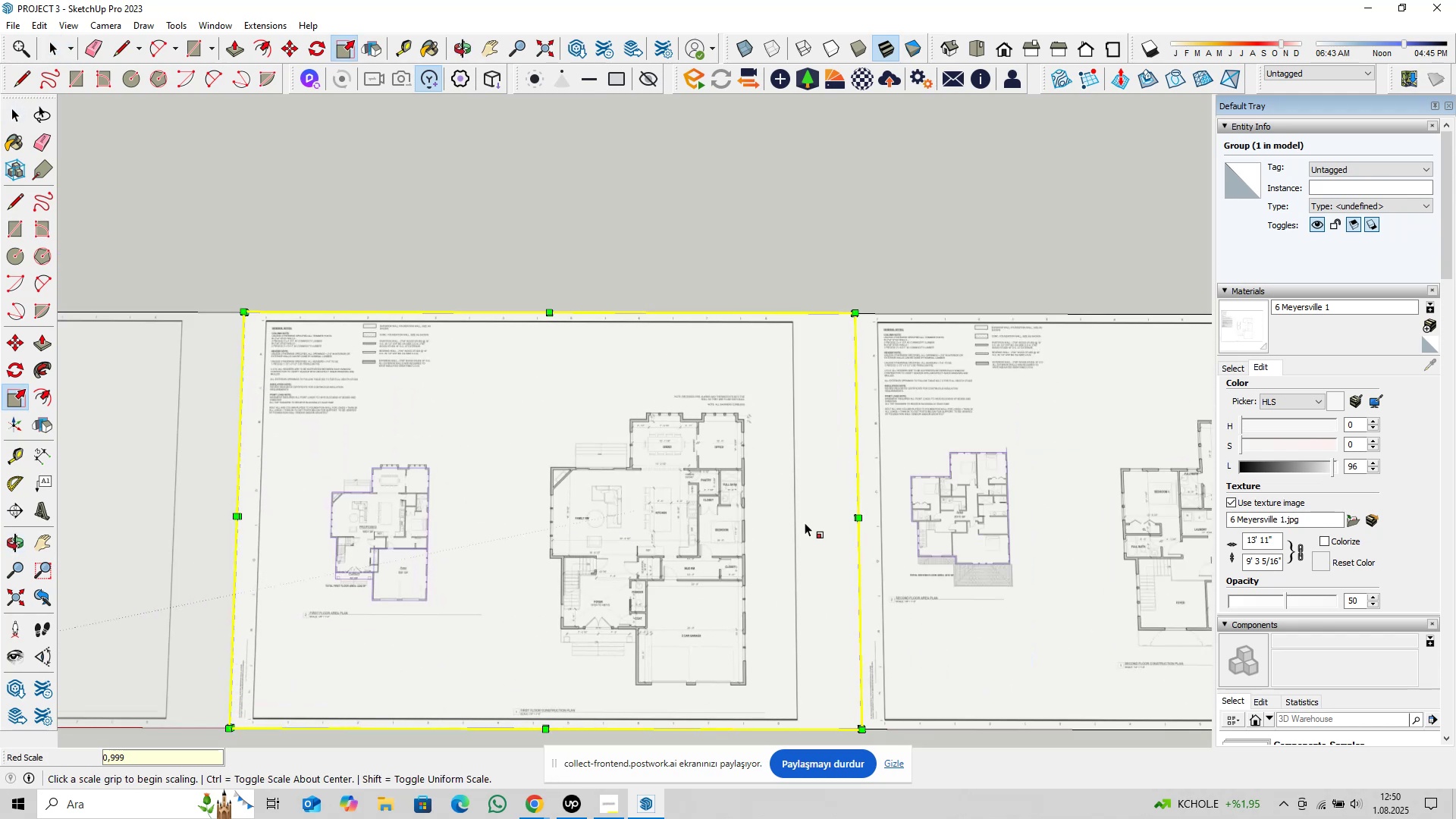 
key(Space)
 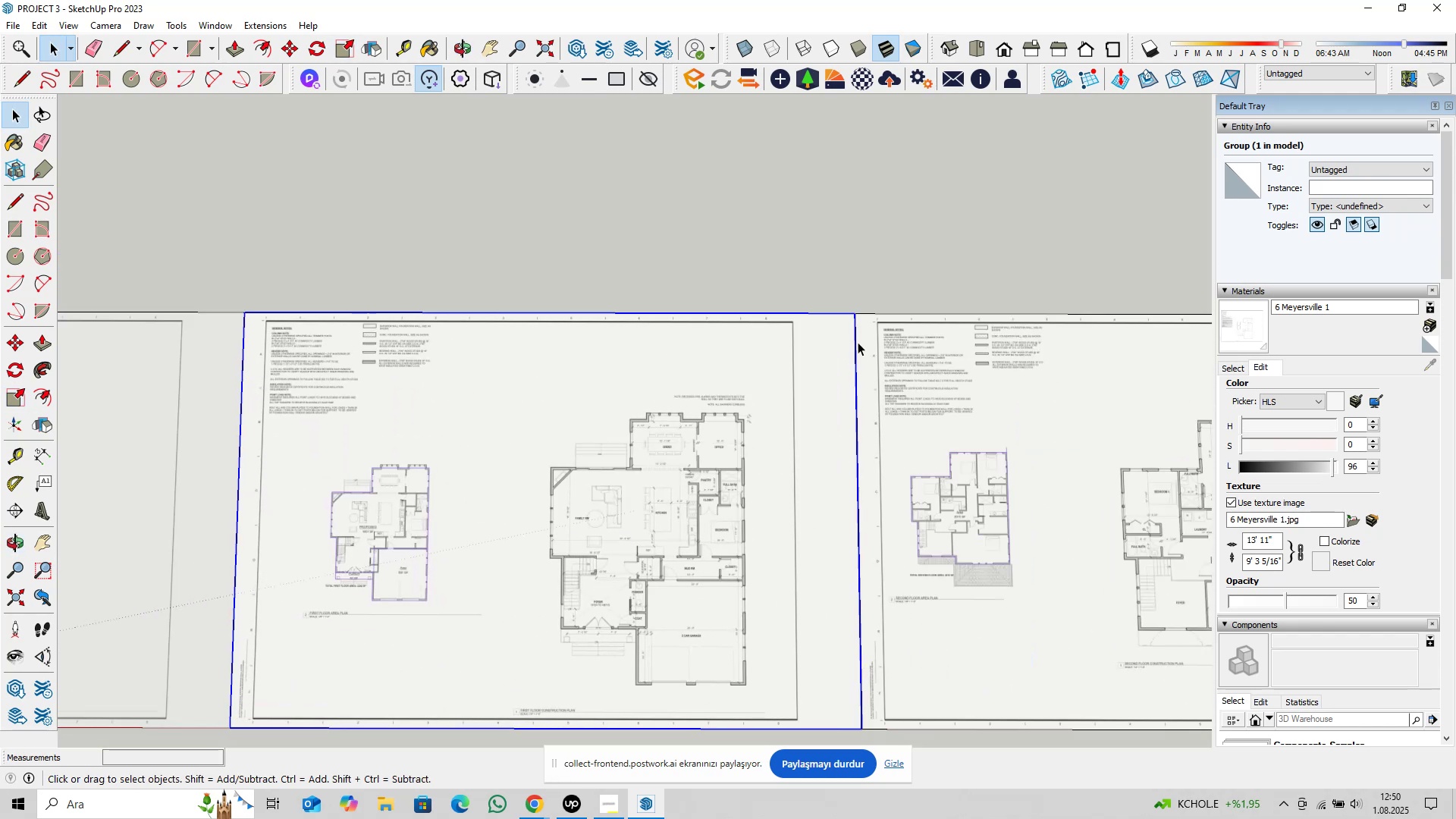 
scroll: coordinate [881, 260], scroll_direction: up, amount: 6.0
 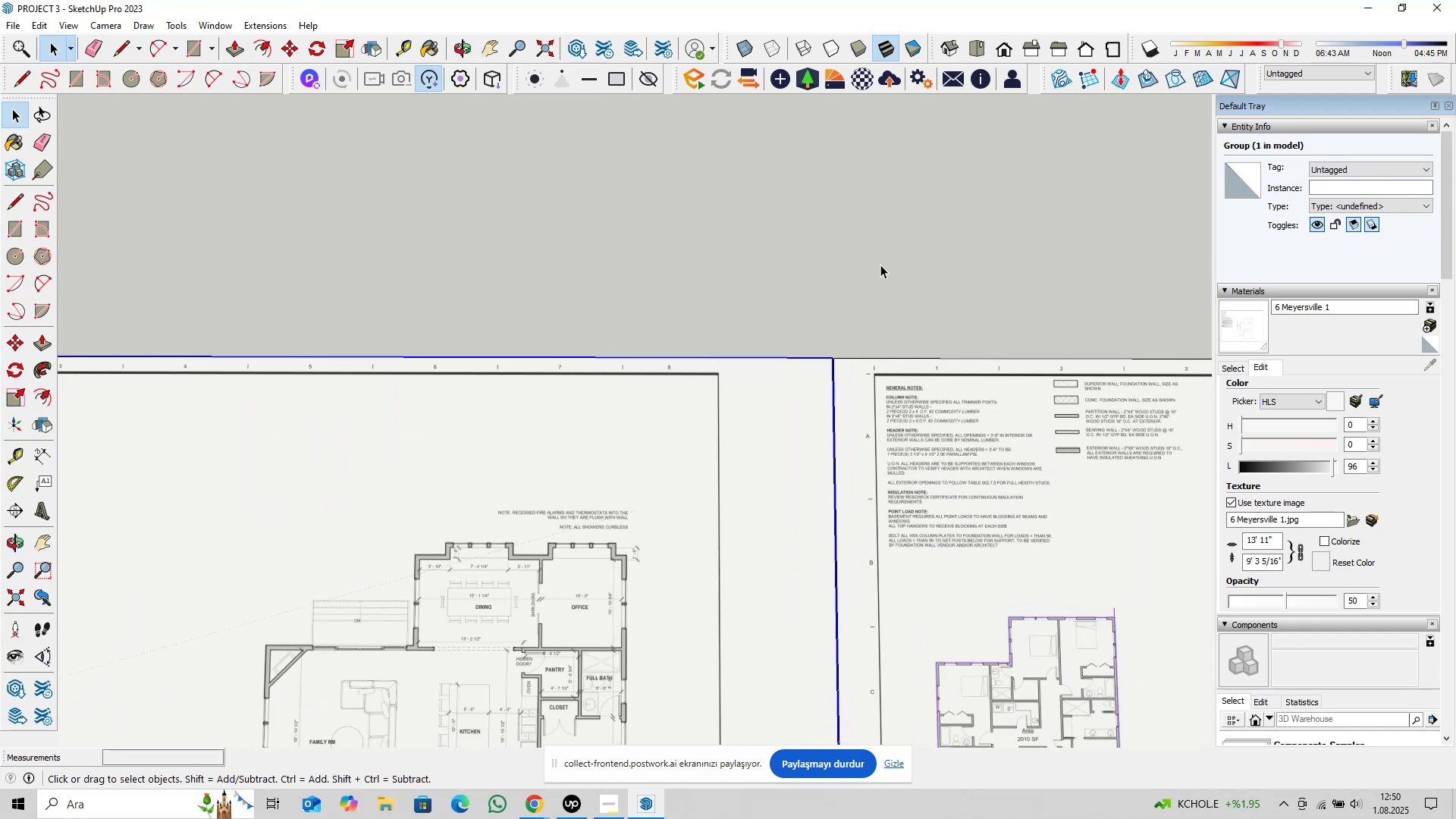 
left_click([880, 265])
 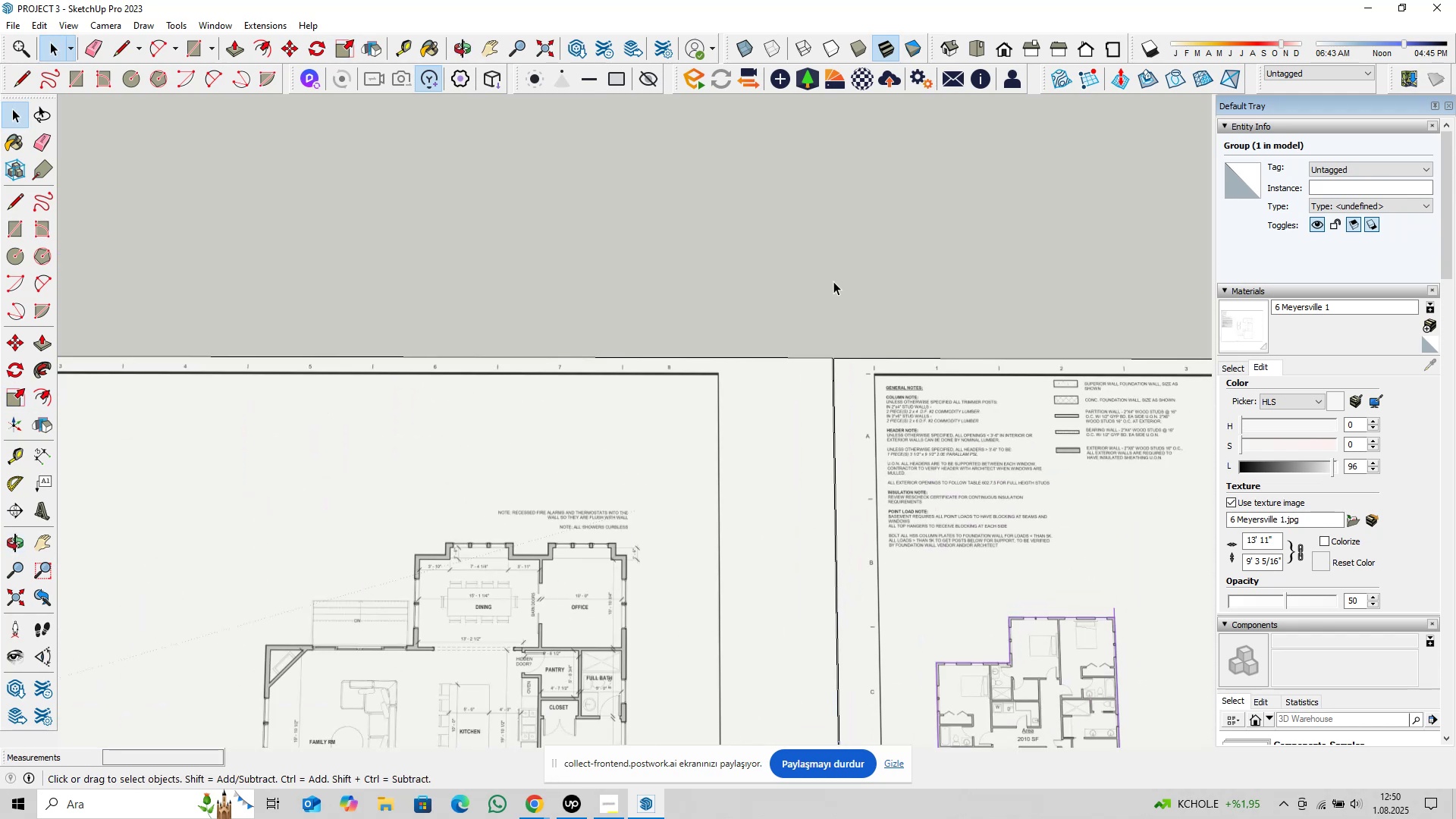 
scroll: coordinate [714, 394], scroll_direction: down, amount: 12.0
 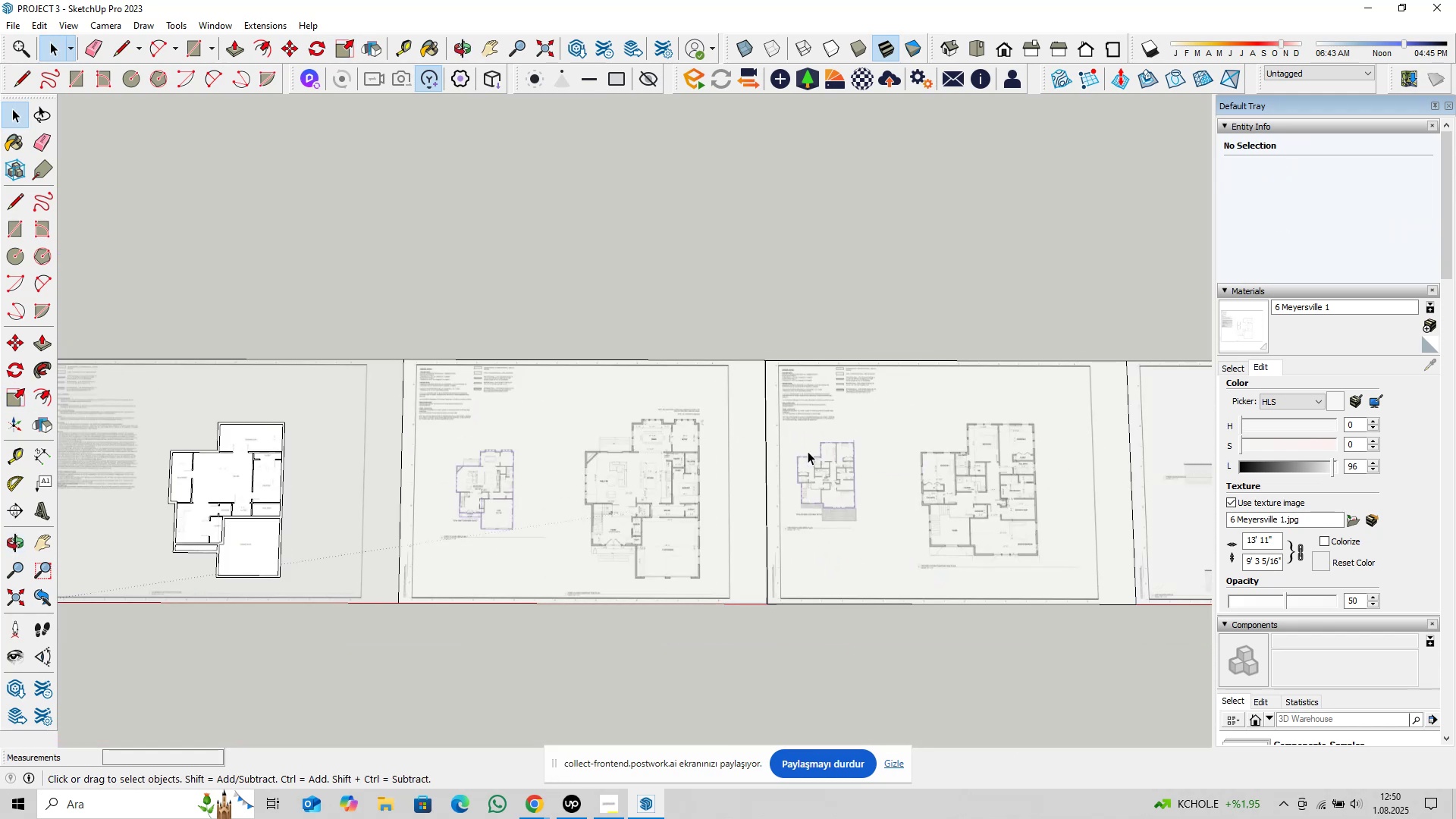 
hold_key(key=ShiftLeft, duration=0.5)
 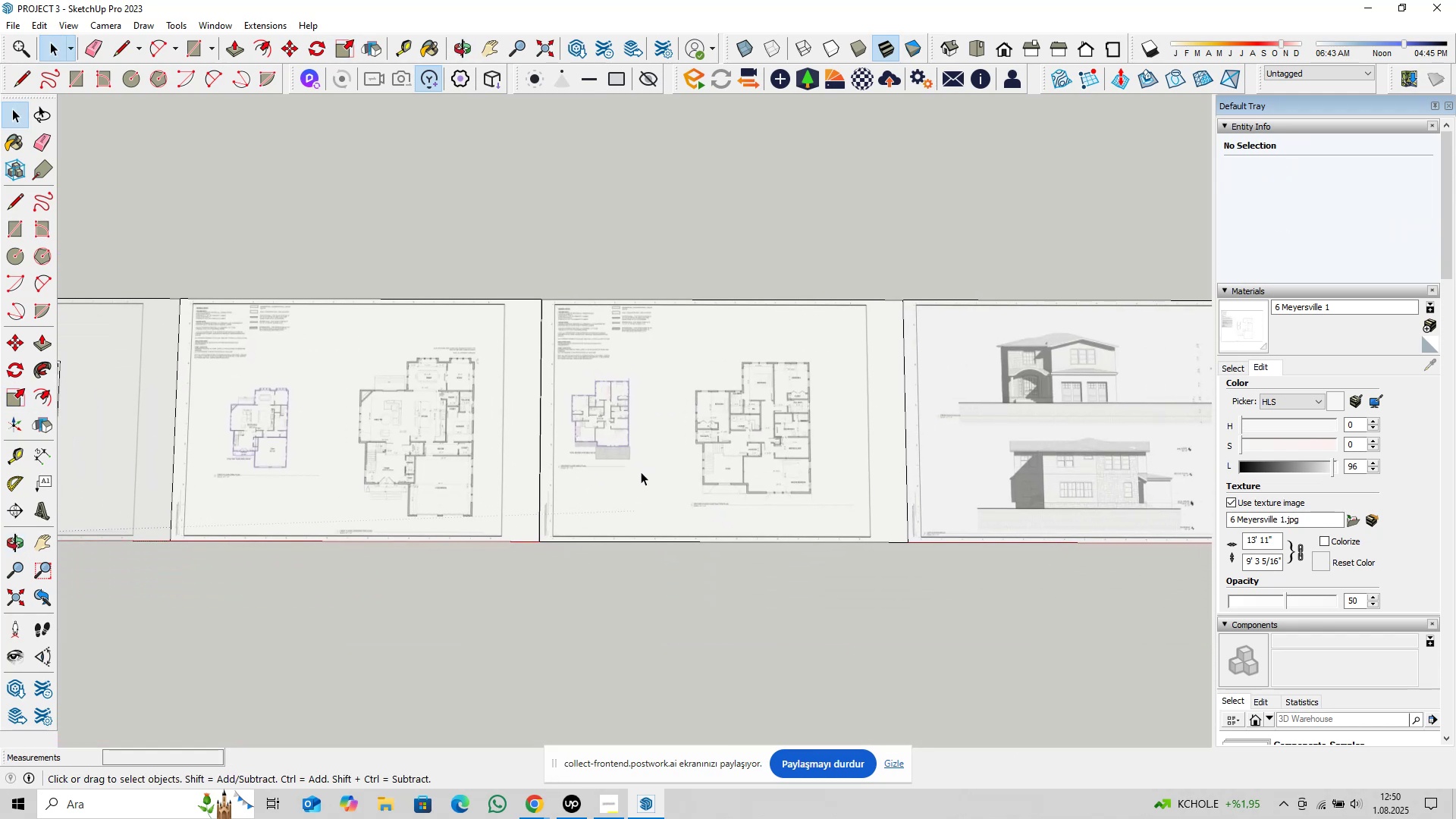 
scroll: coordinate [653, 472], scroll_direction: down, amount: 4.0
 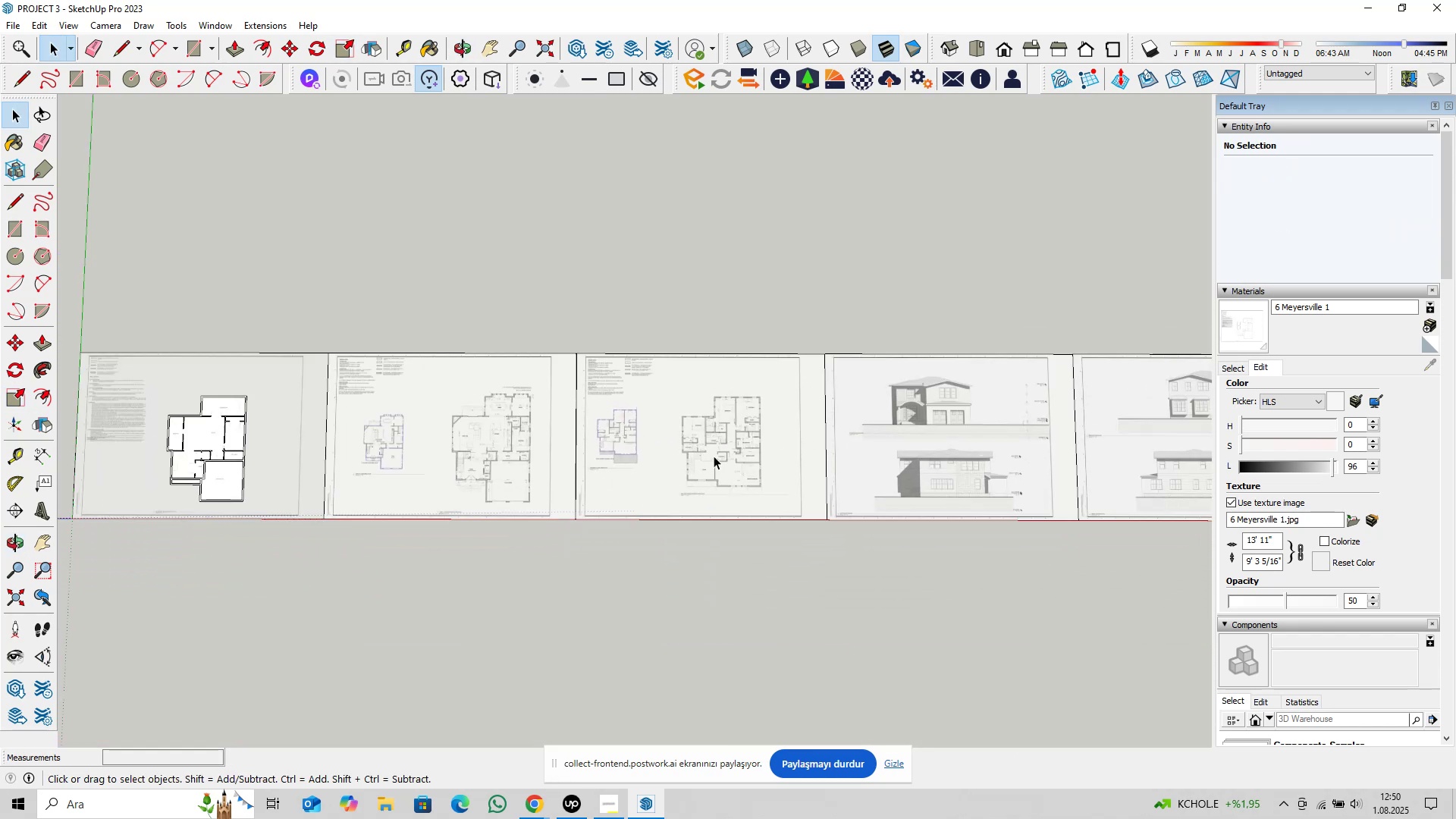 
left_click([714, 456])
 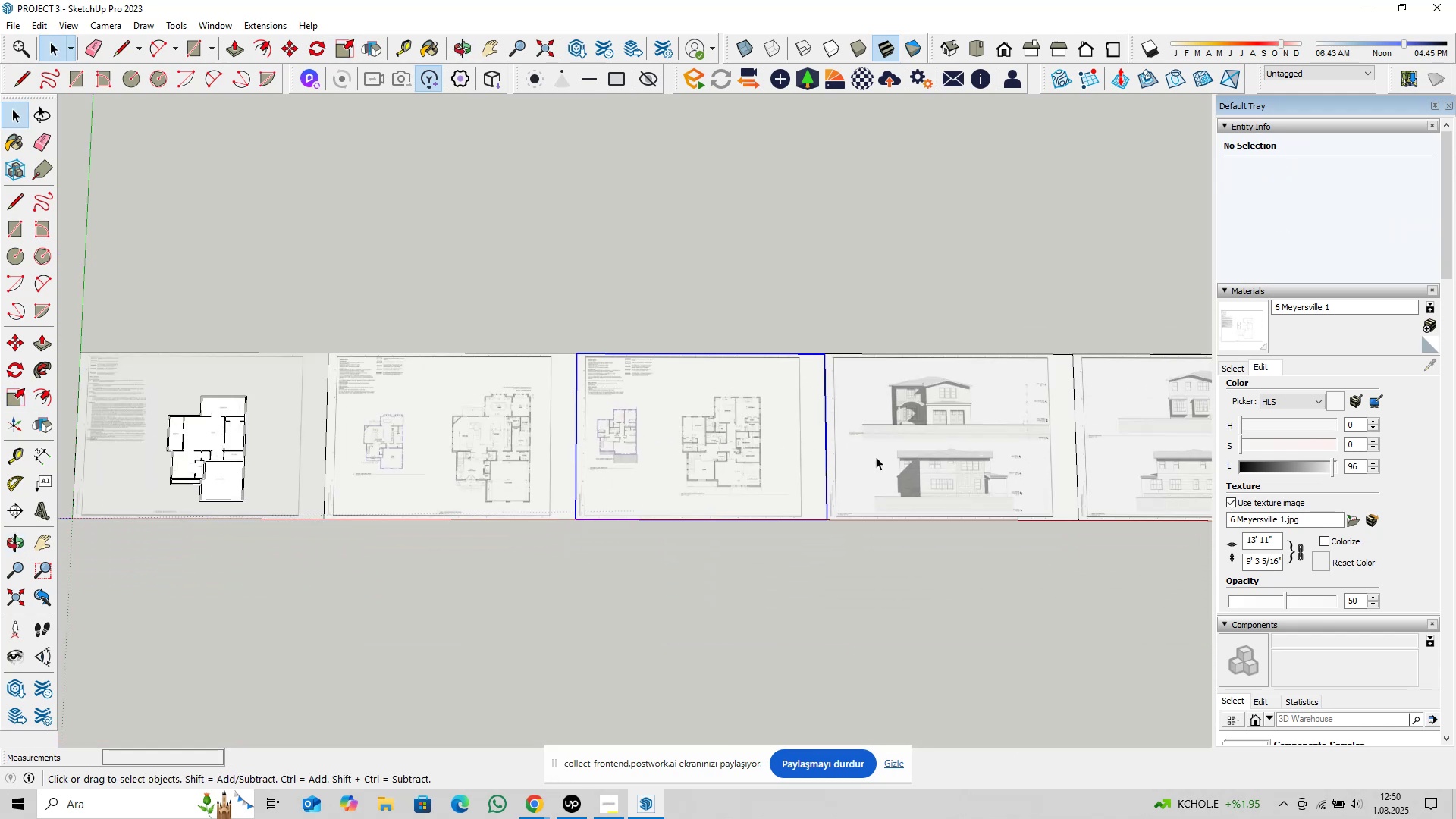 
key(Control+ControlLeft)
 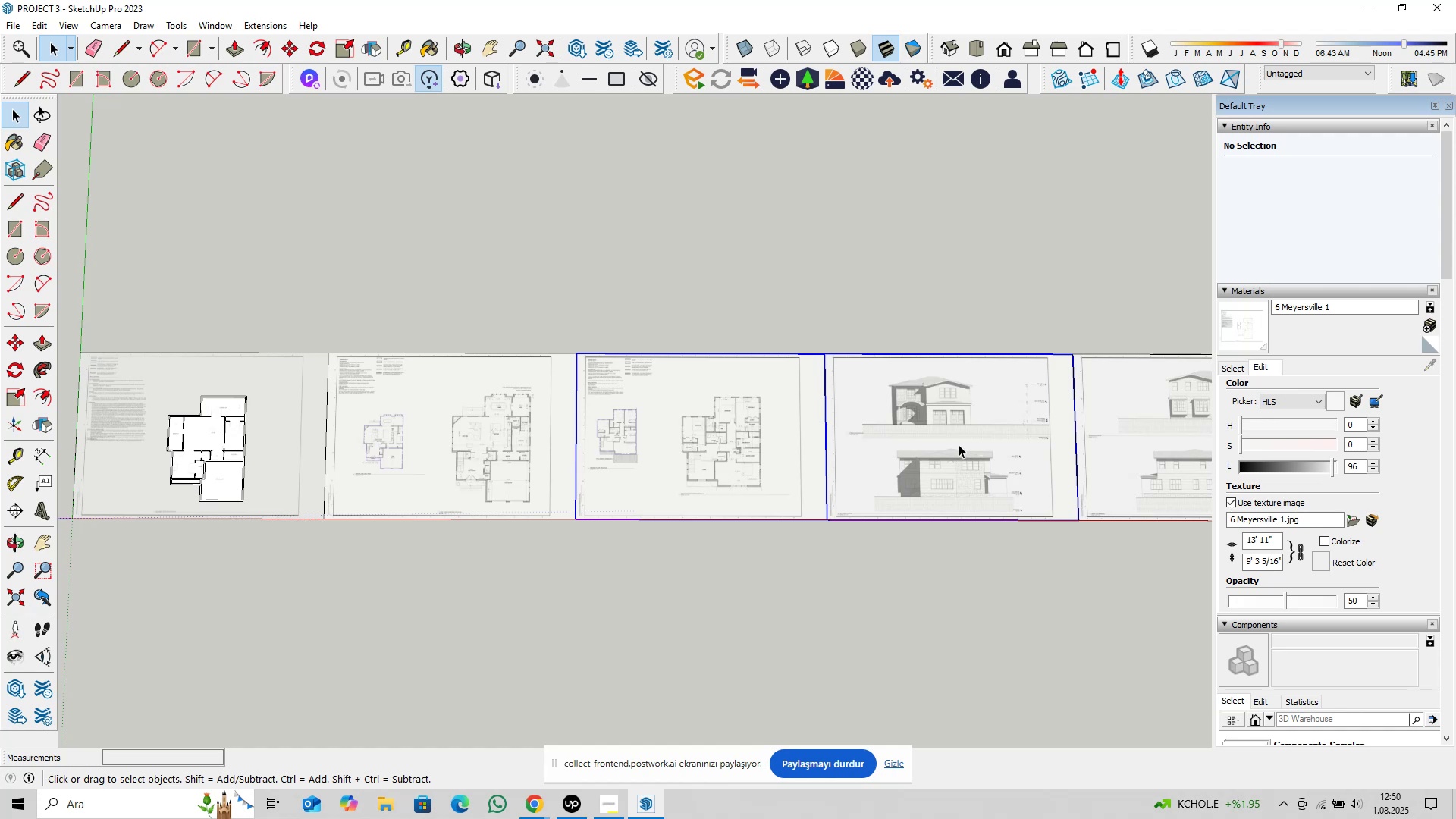 
key(Shift+ShiftLeft)
 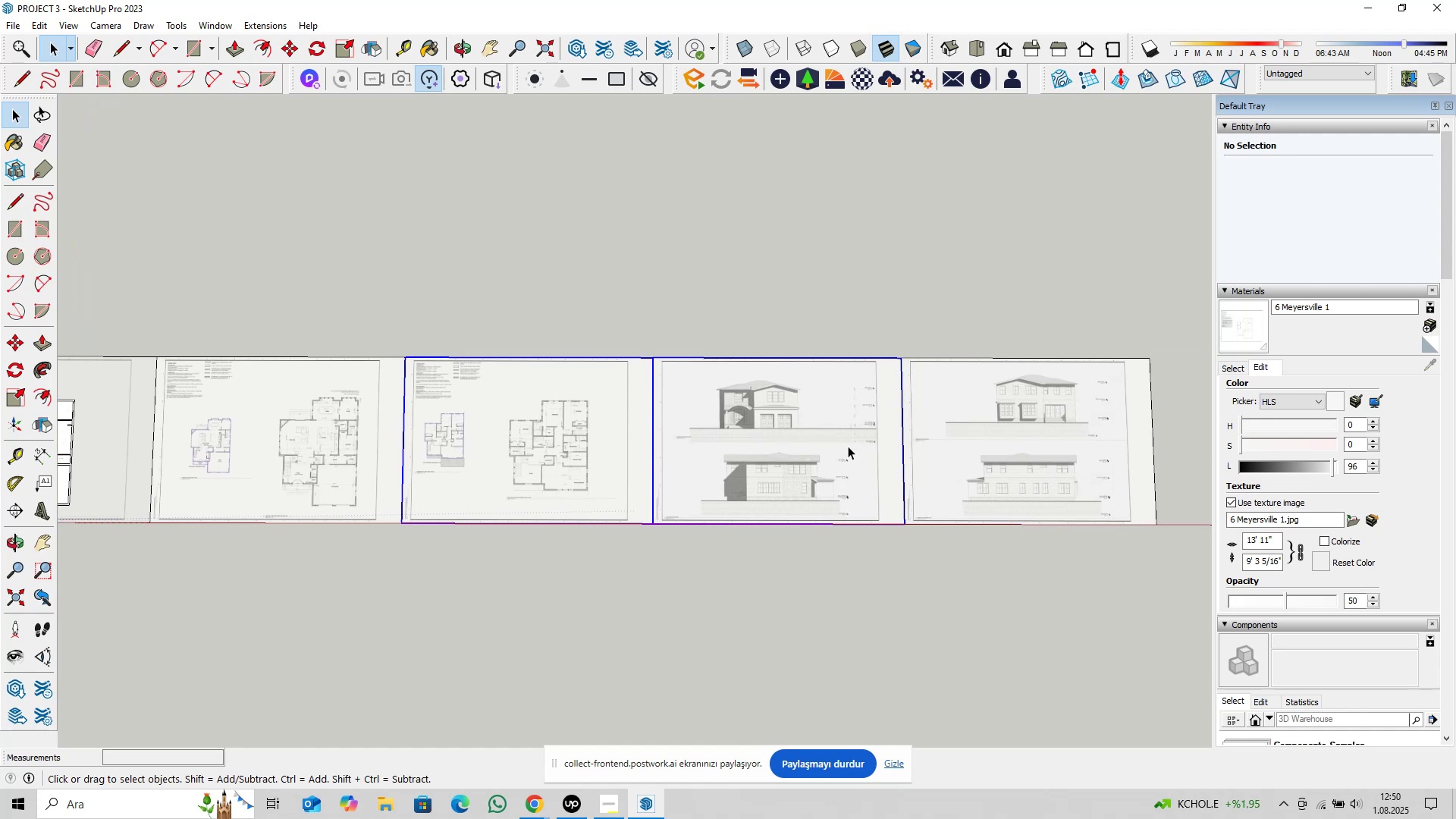 
key(Control+ControlLeft)
 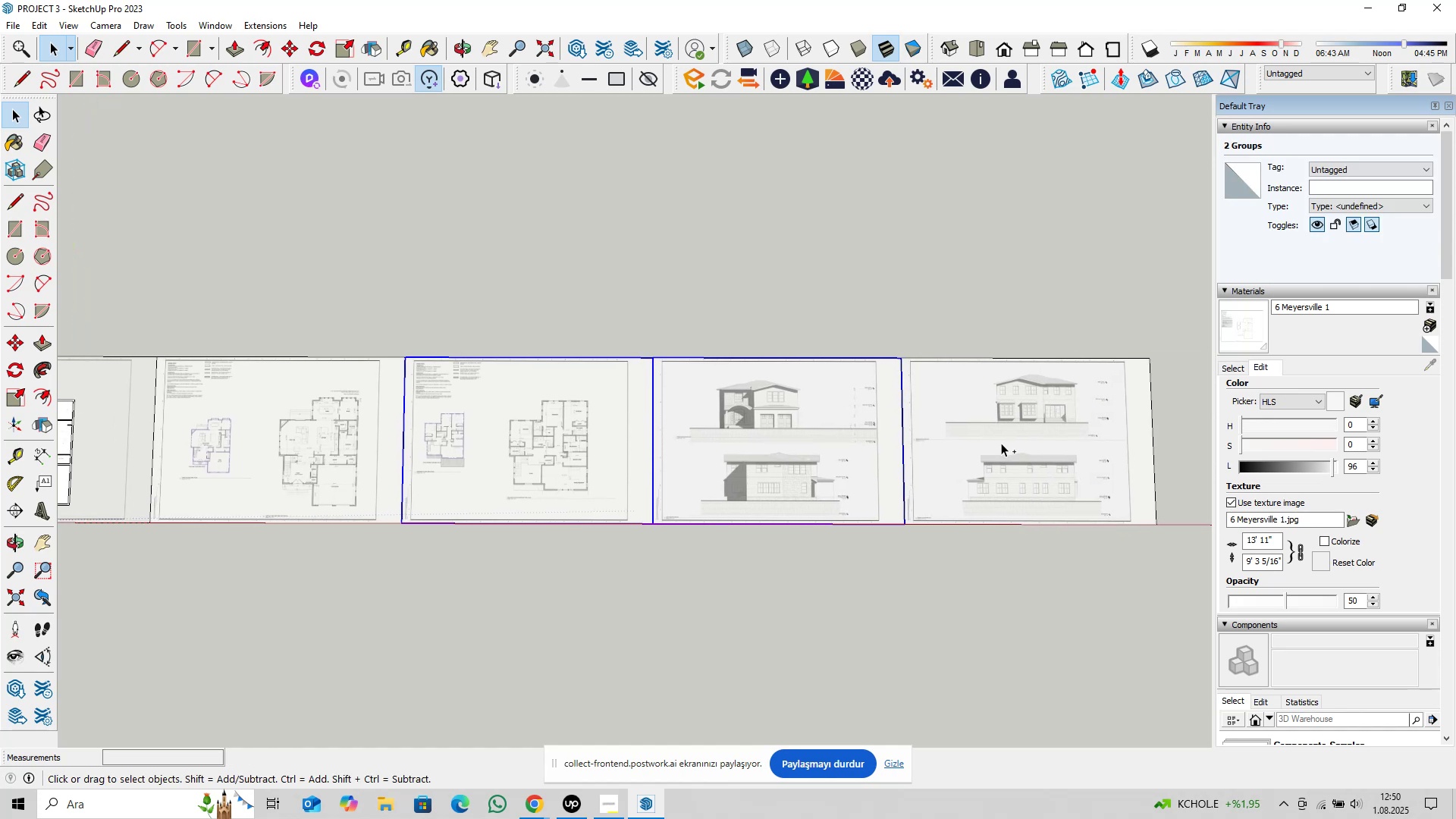 
left_click([1001, 443])
 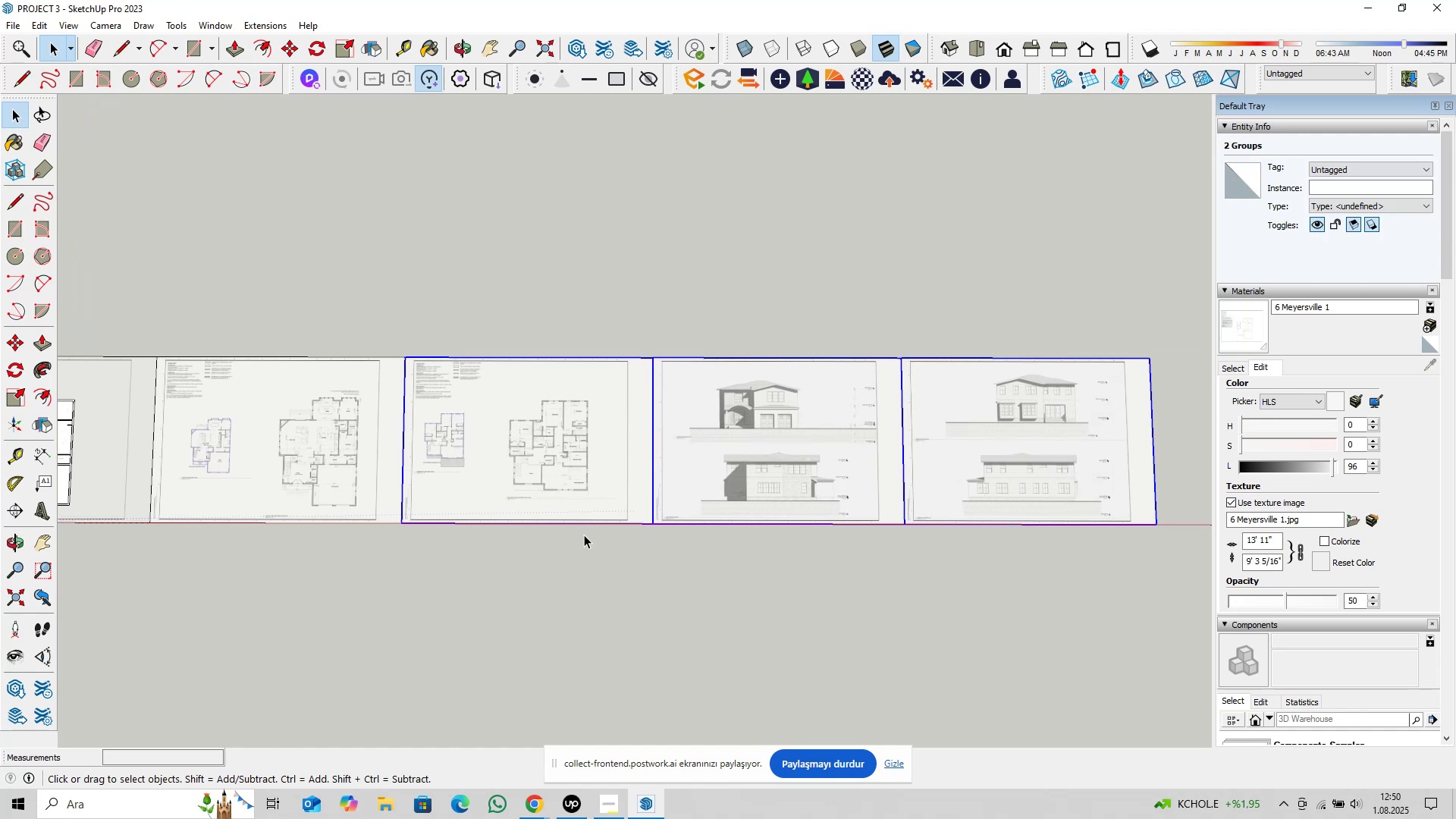 
scroll: coordinate [464, 570], scroll_direction: up, amount: 43.0
 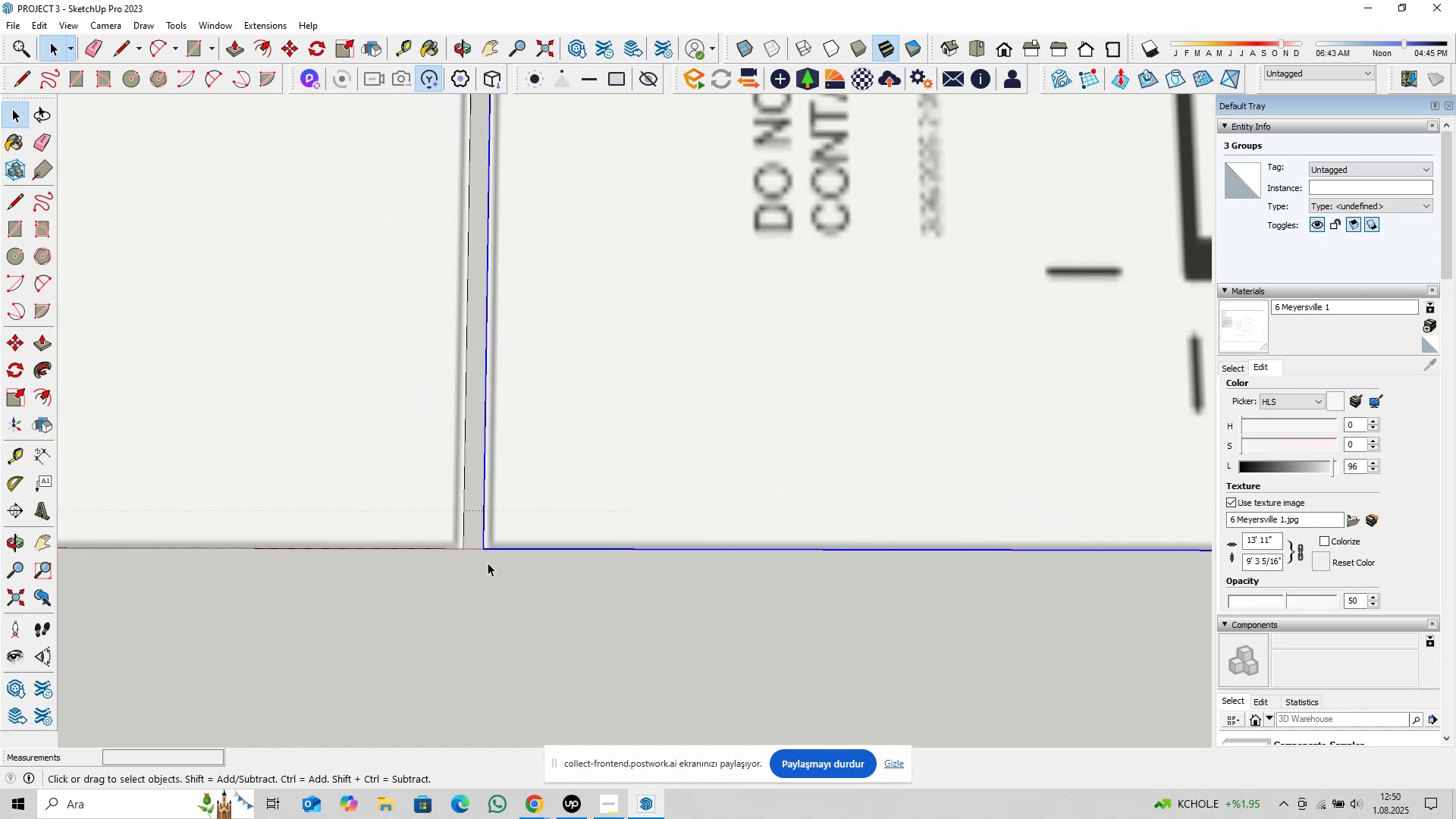 
key(M)
 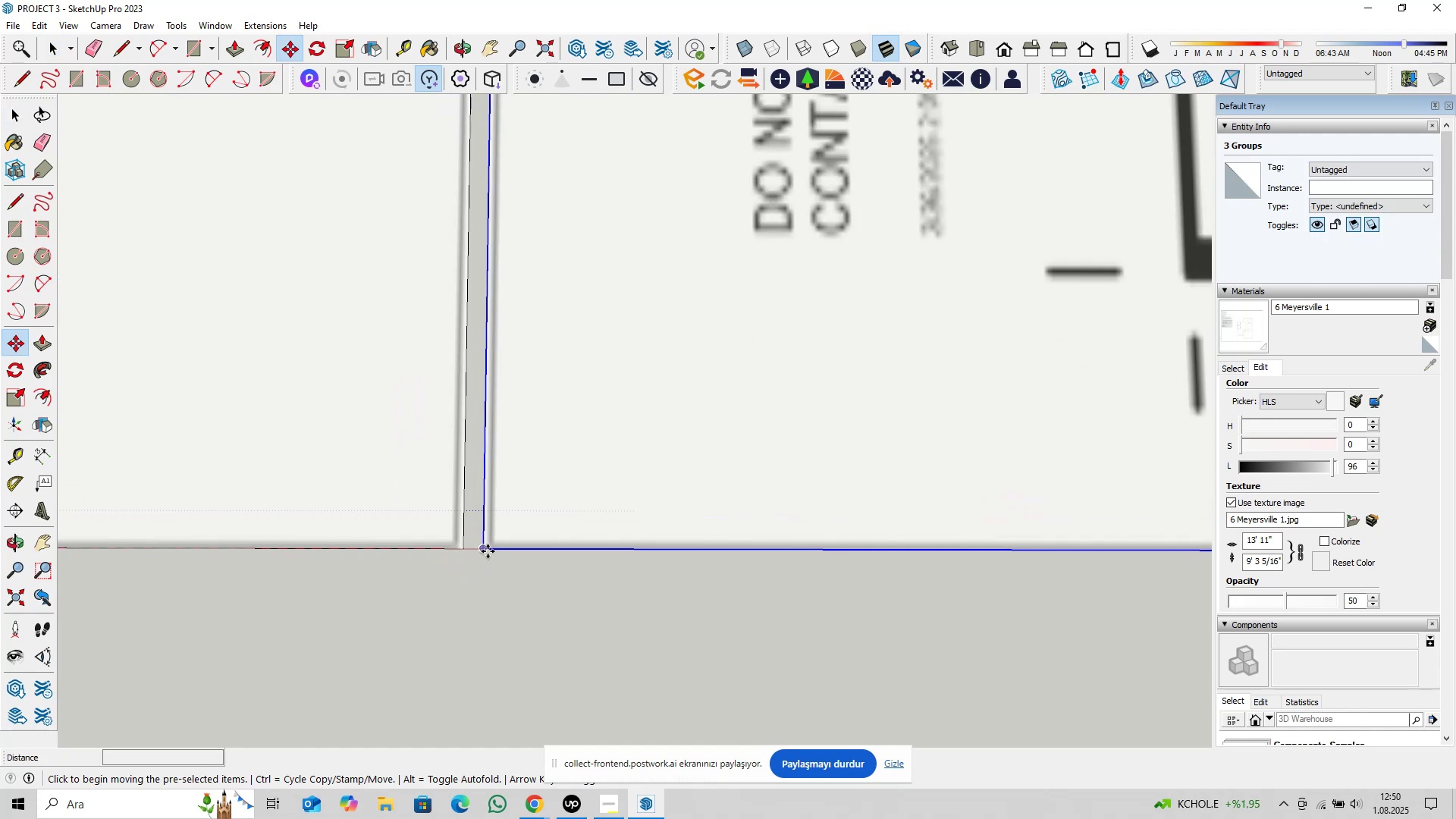 
left_click([488, 551])
 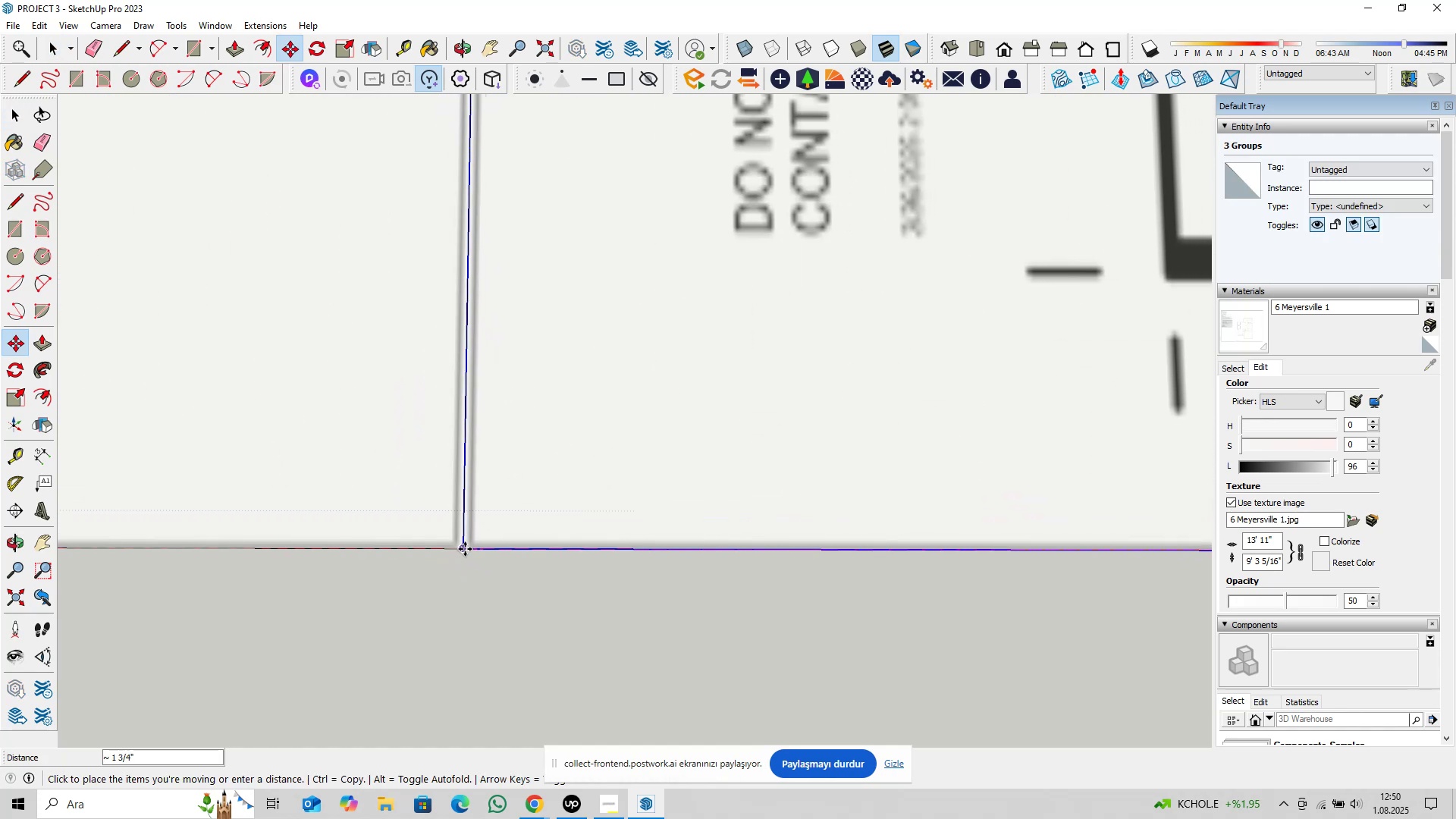 
left_click([465, 549])
 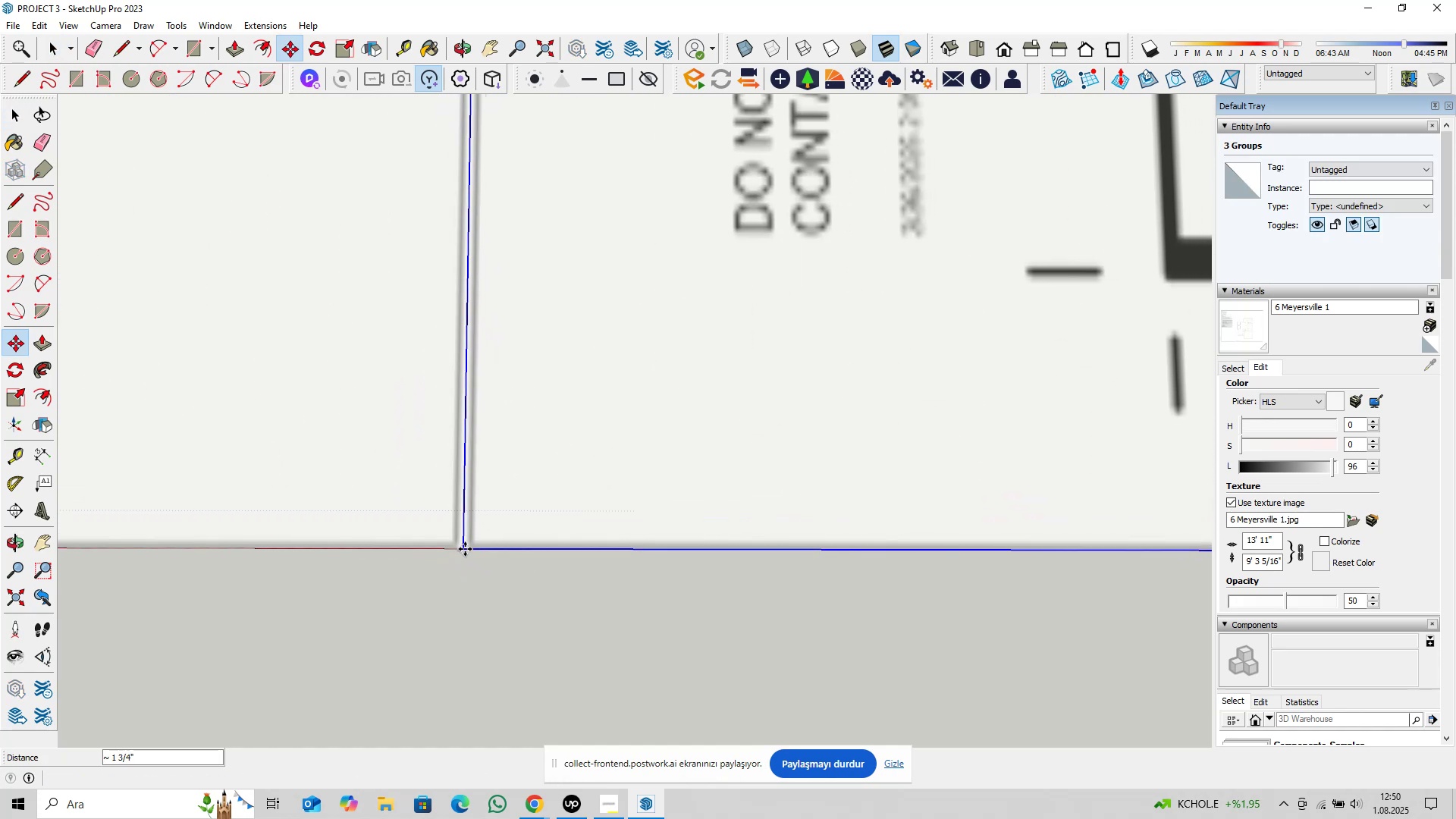 
key(Space)
 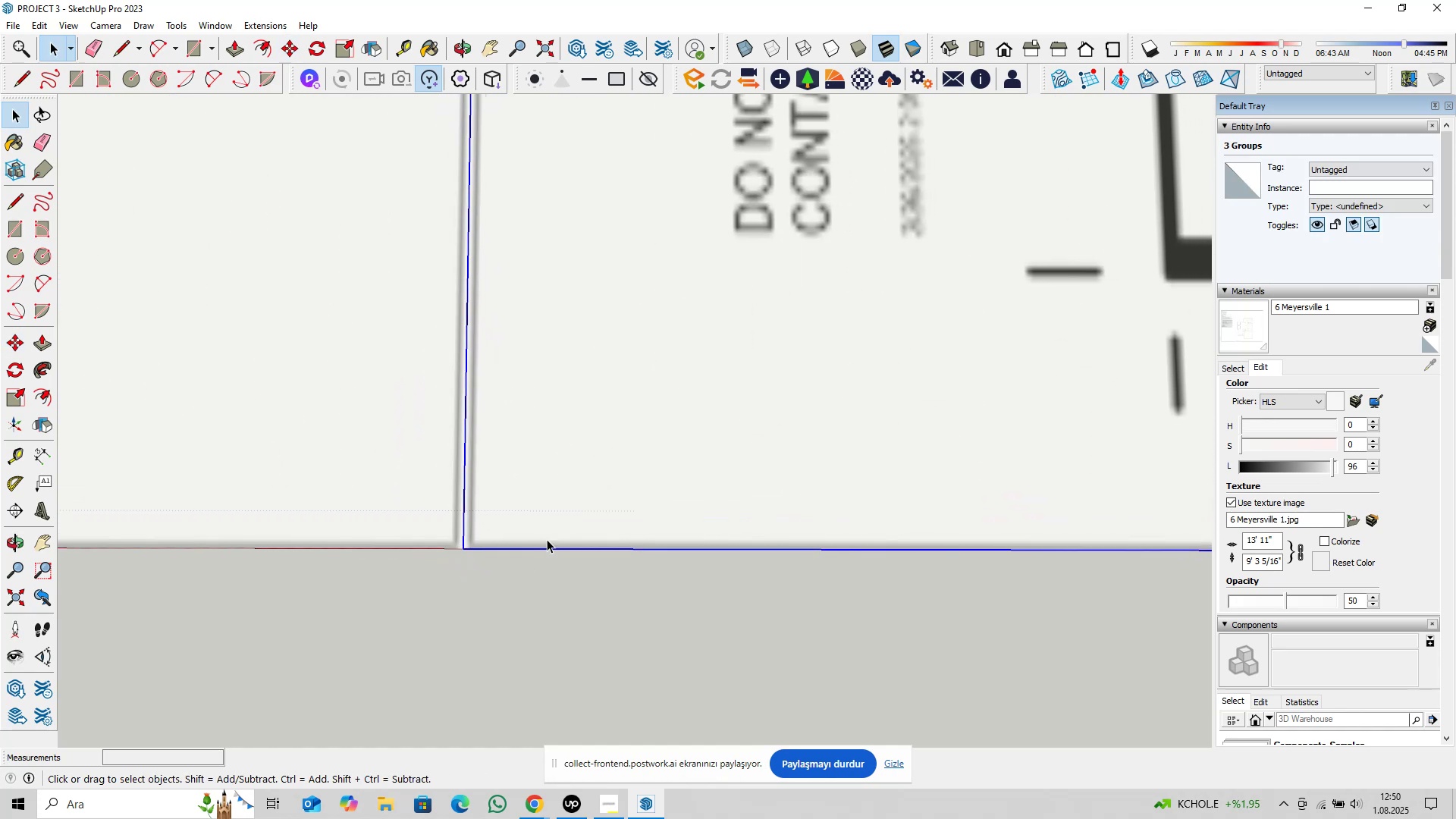 
scroll: coordinate [713, 563], scroll_direction: down, amount: 48.0
 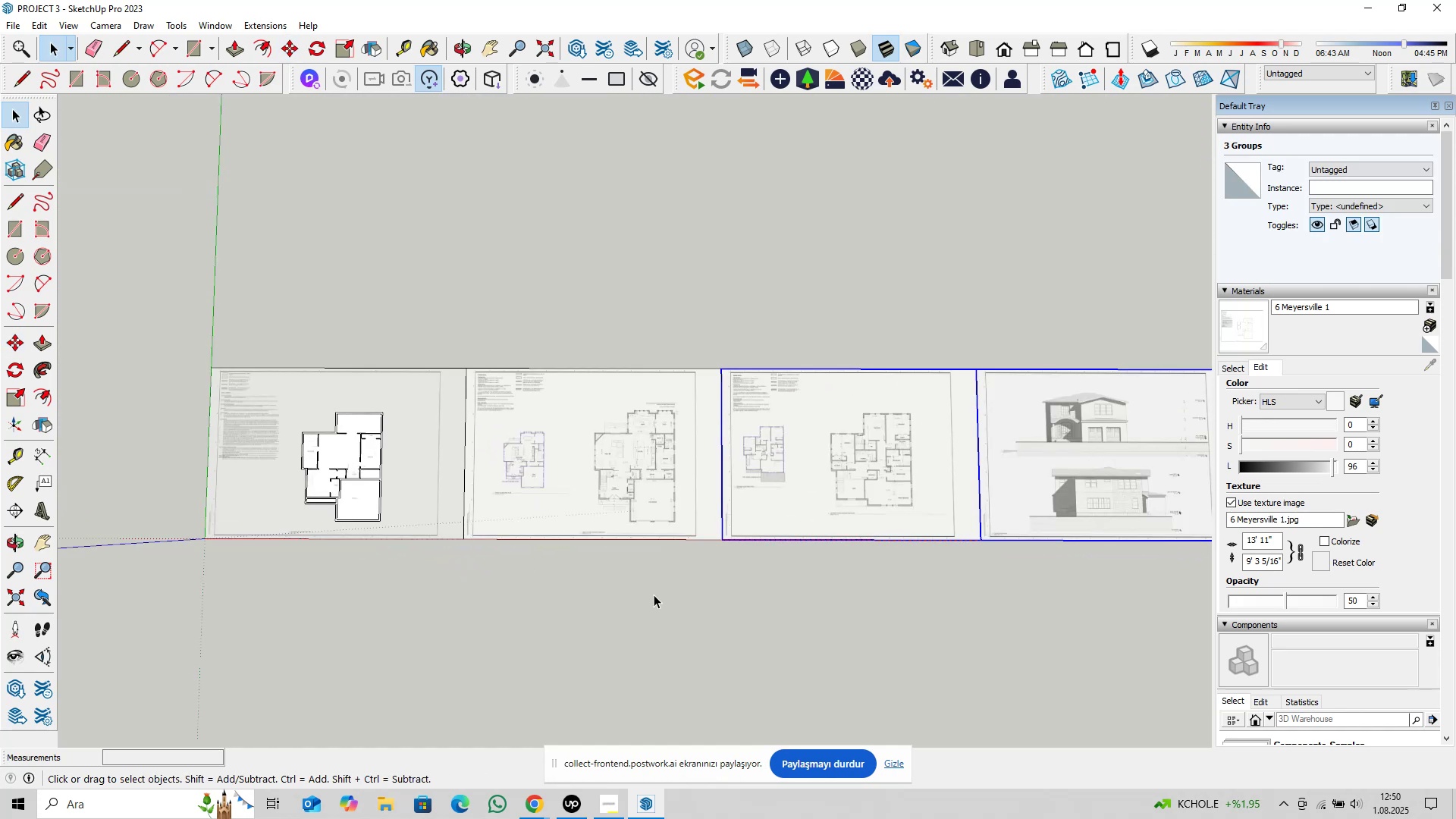 
left_click([654, 595])
 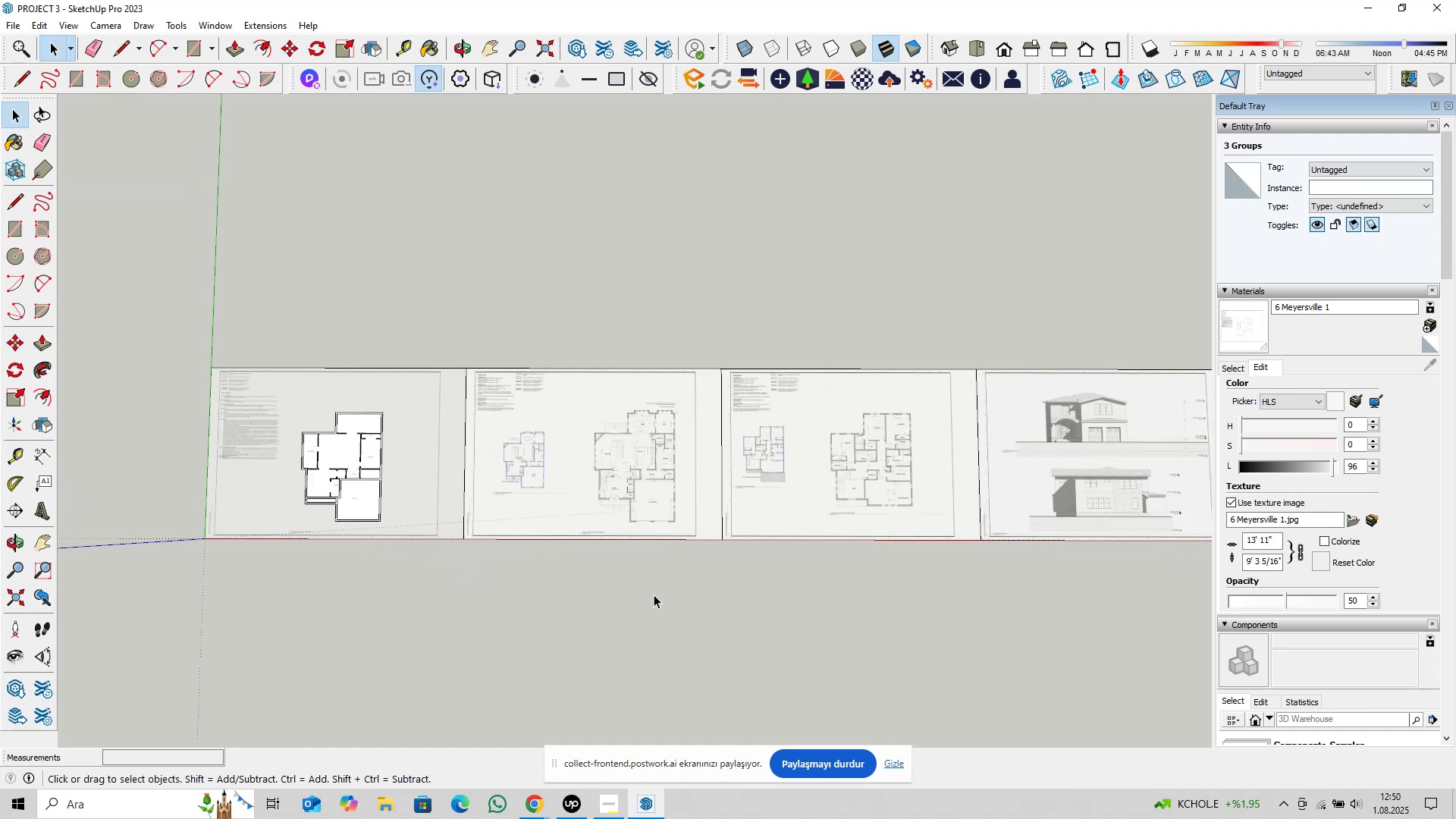 
key(Control+S)
 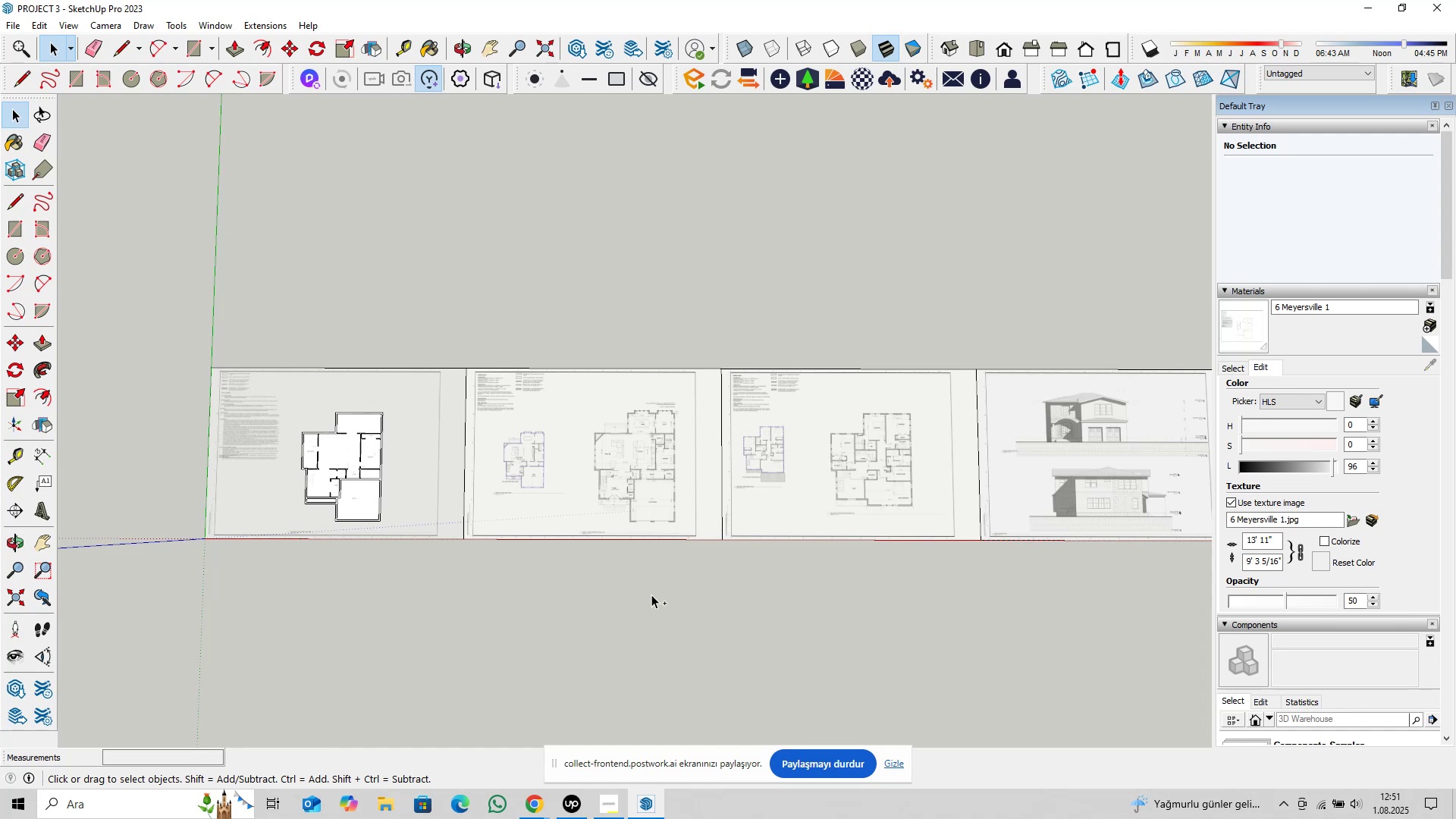 
wait(48.22)
 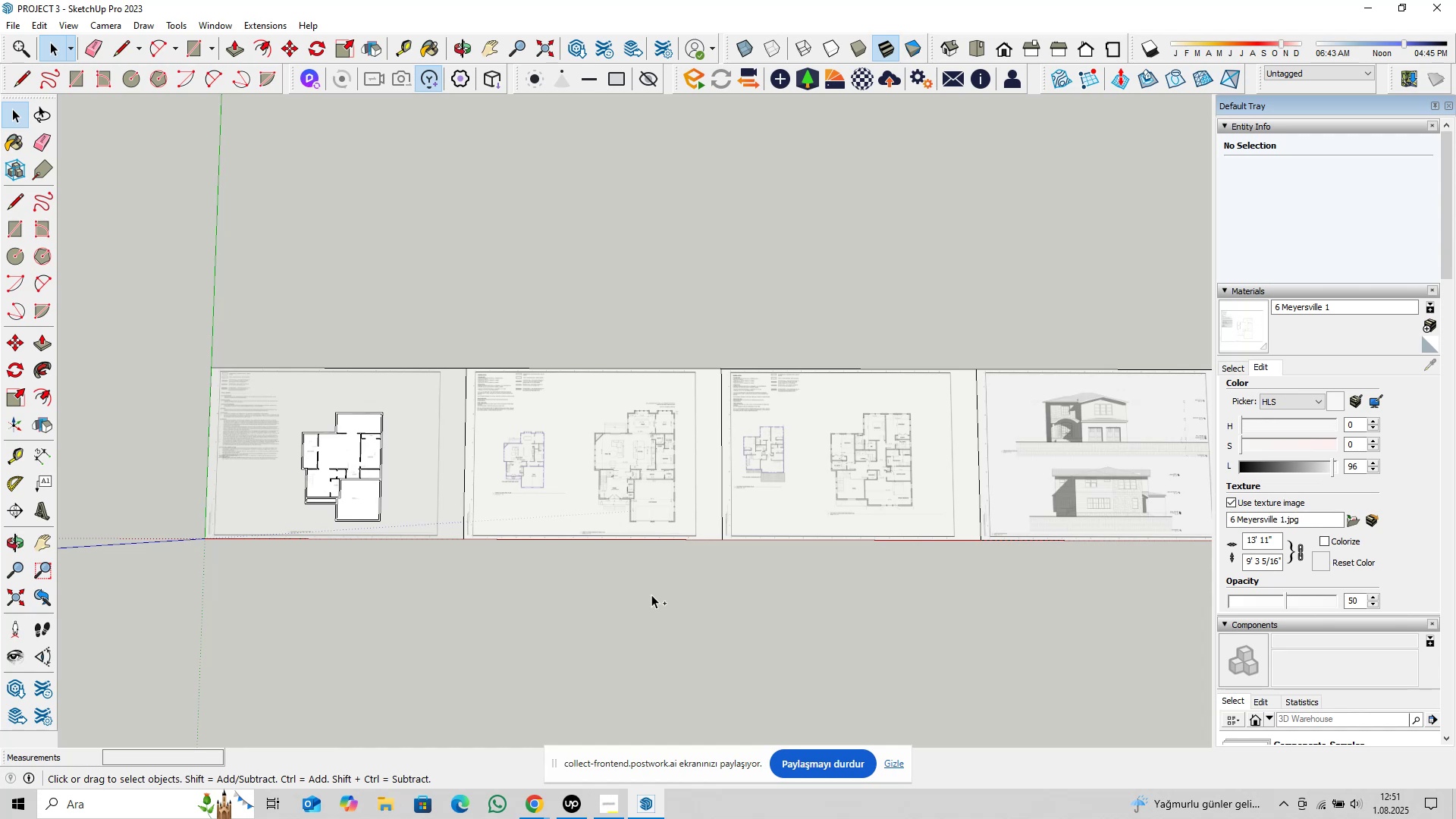 
scroll: coordinate [311, 462], scroll_direction: up, amount: 11.0
 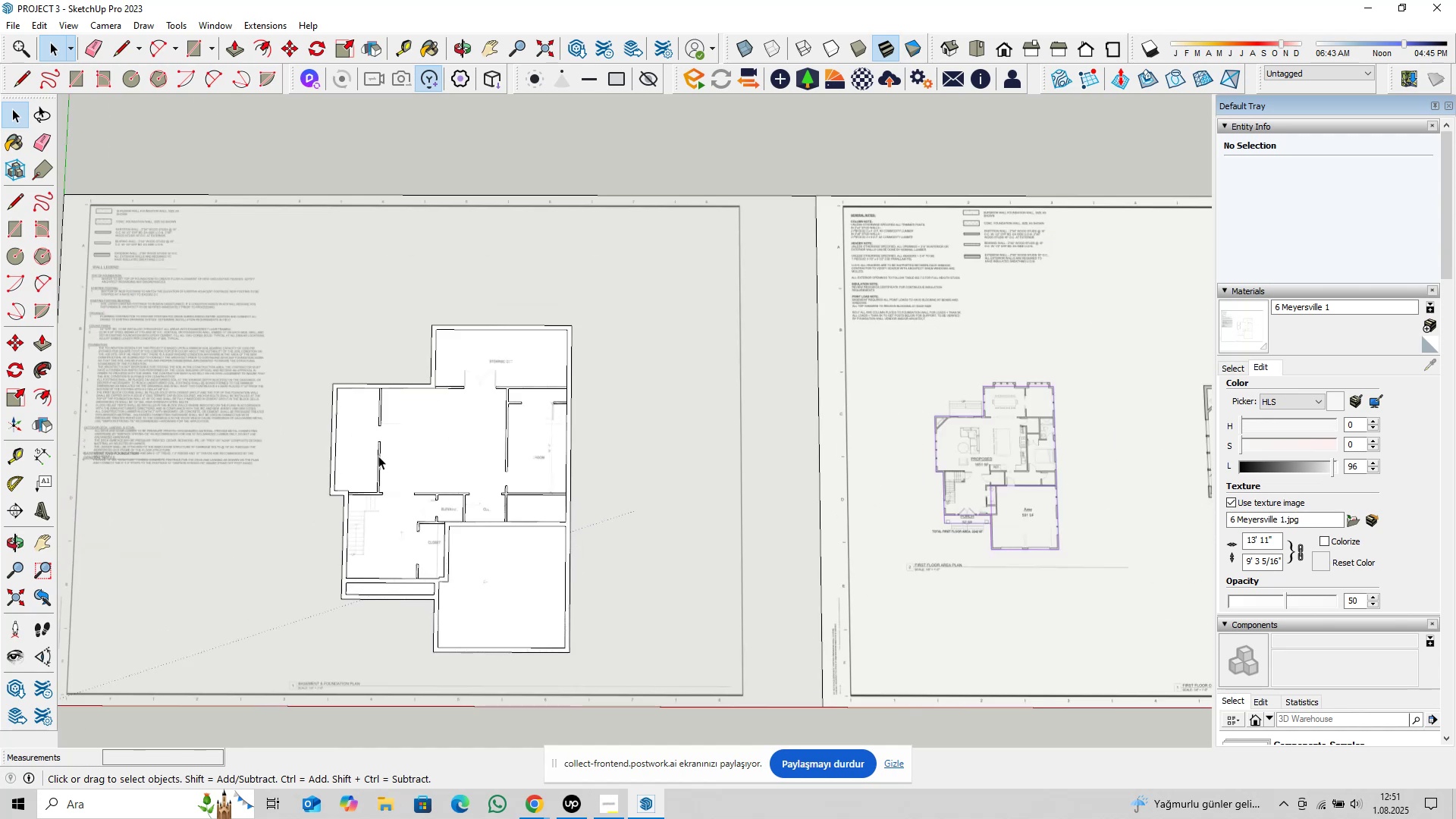 
key(Shift+ShiftLeft)
 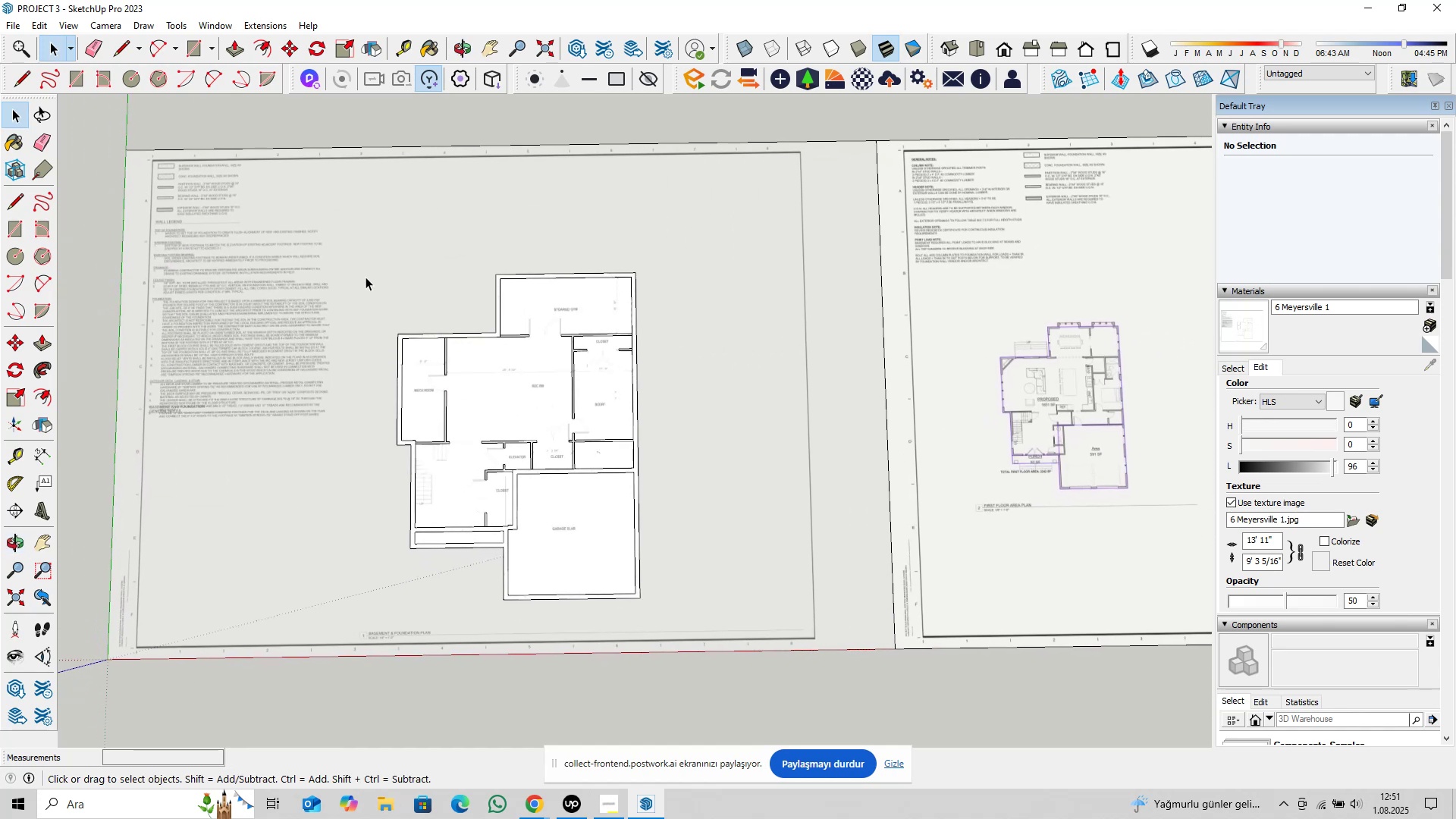 
left_click_drag(start_coordinate=[324, 212], to_coordinate=[734, 625])
 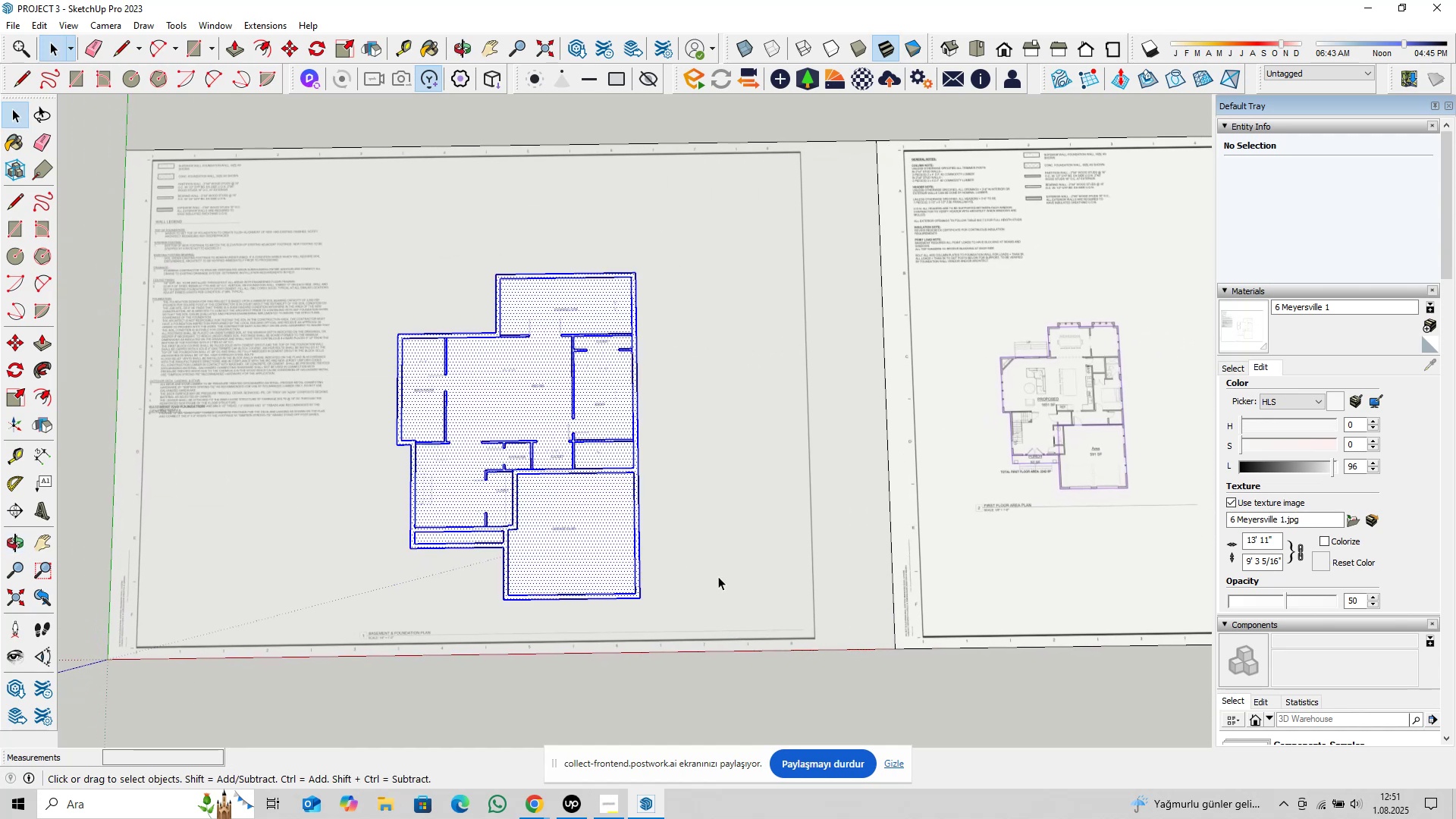 
scroll: coordinate [709, 571], scroll_direction: down, amount: 3.0
 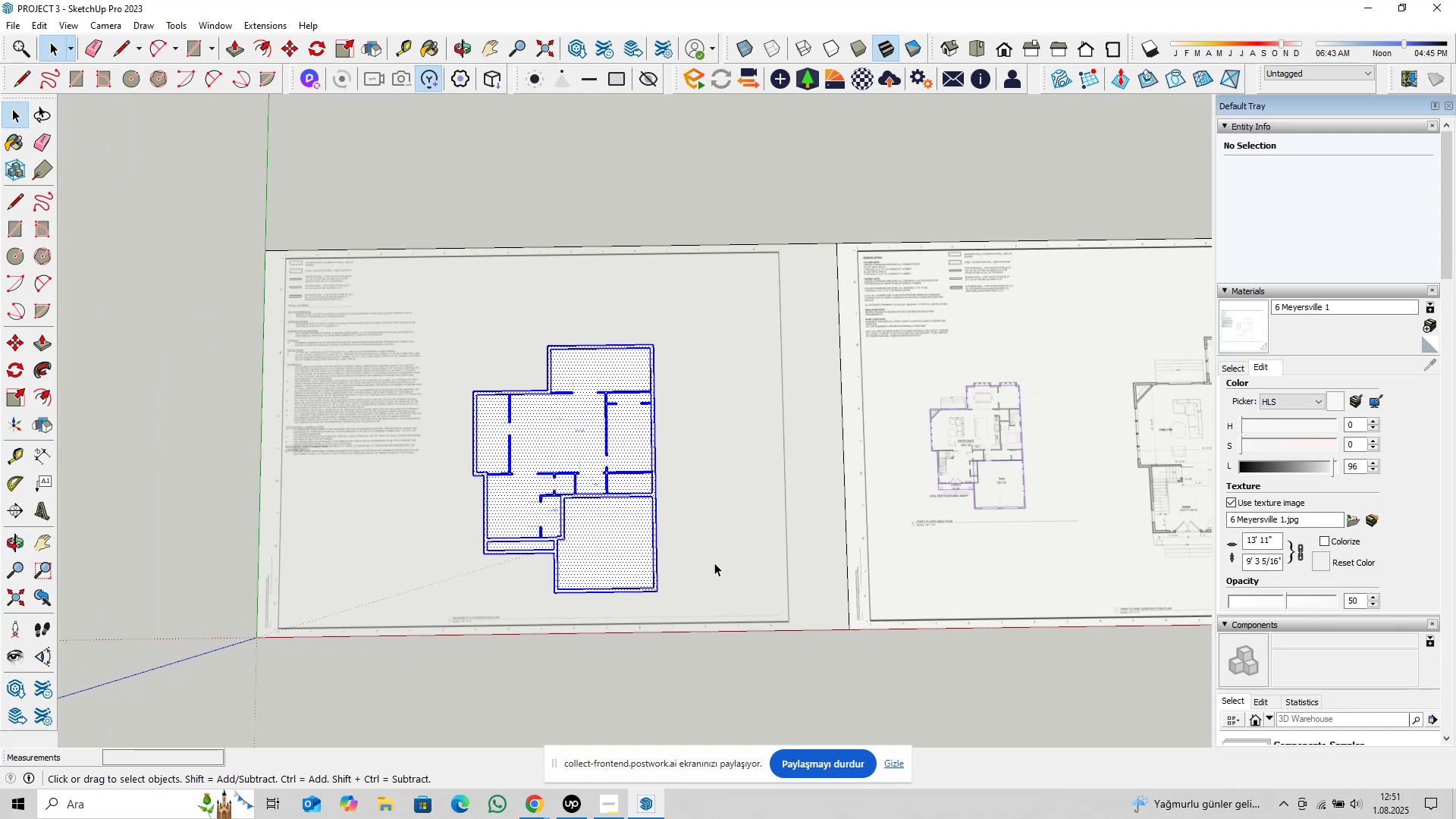 
hold_key(key=ShiftLeft, duration=0.32)
 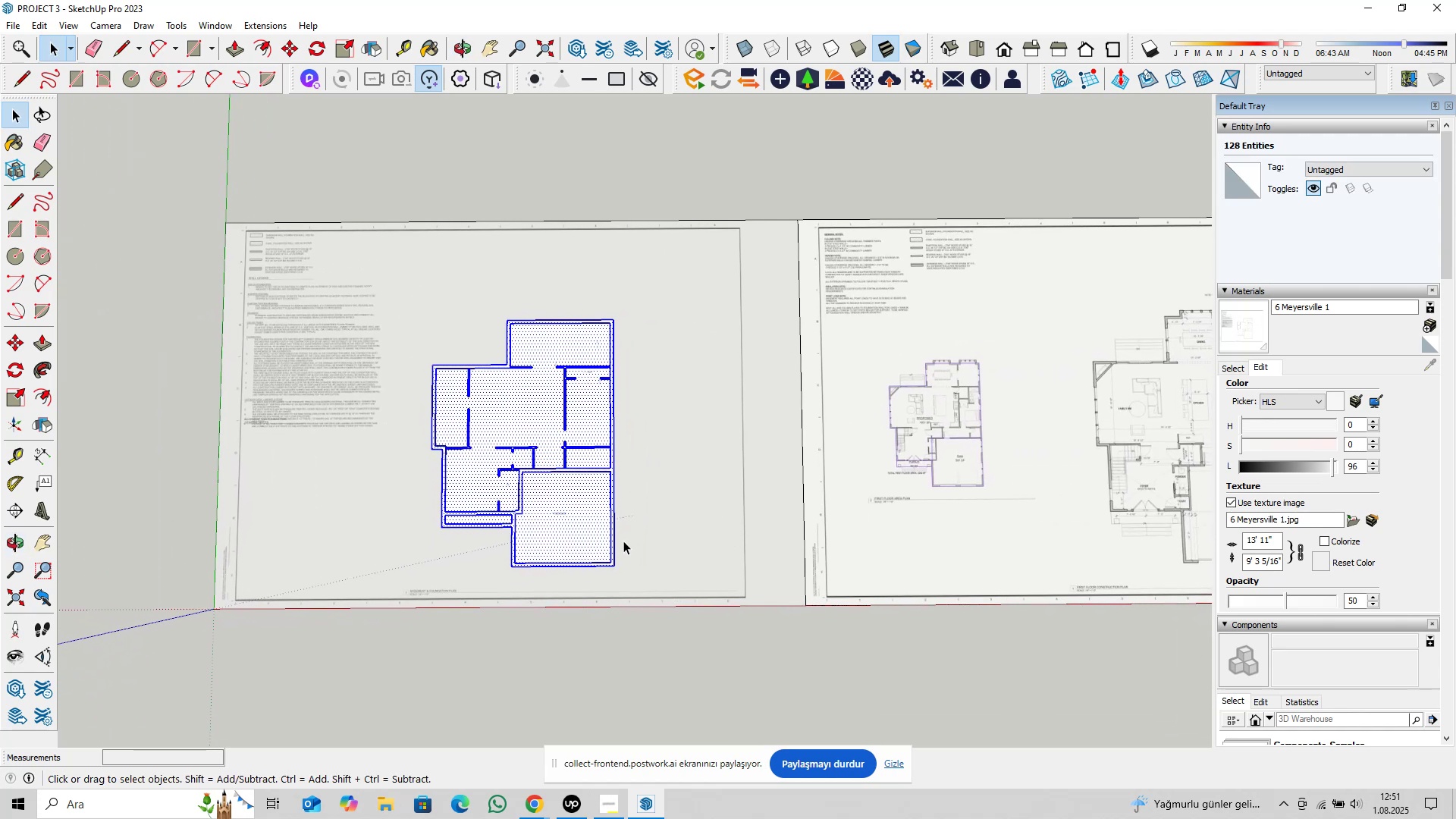 
scroll: coordinate [617, 541], scroll_direction: up, amount: 1.0
 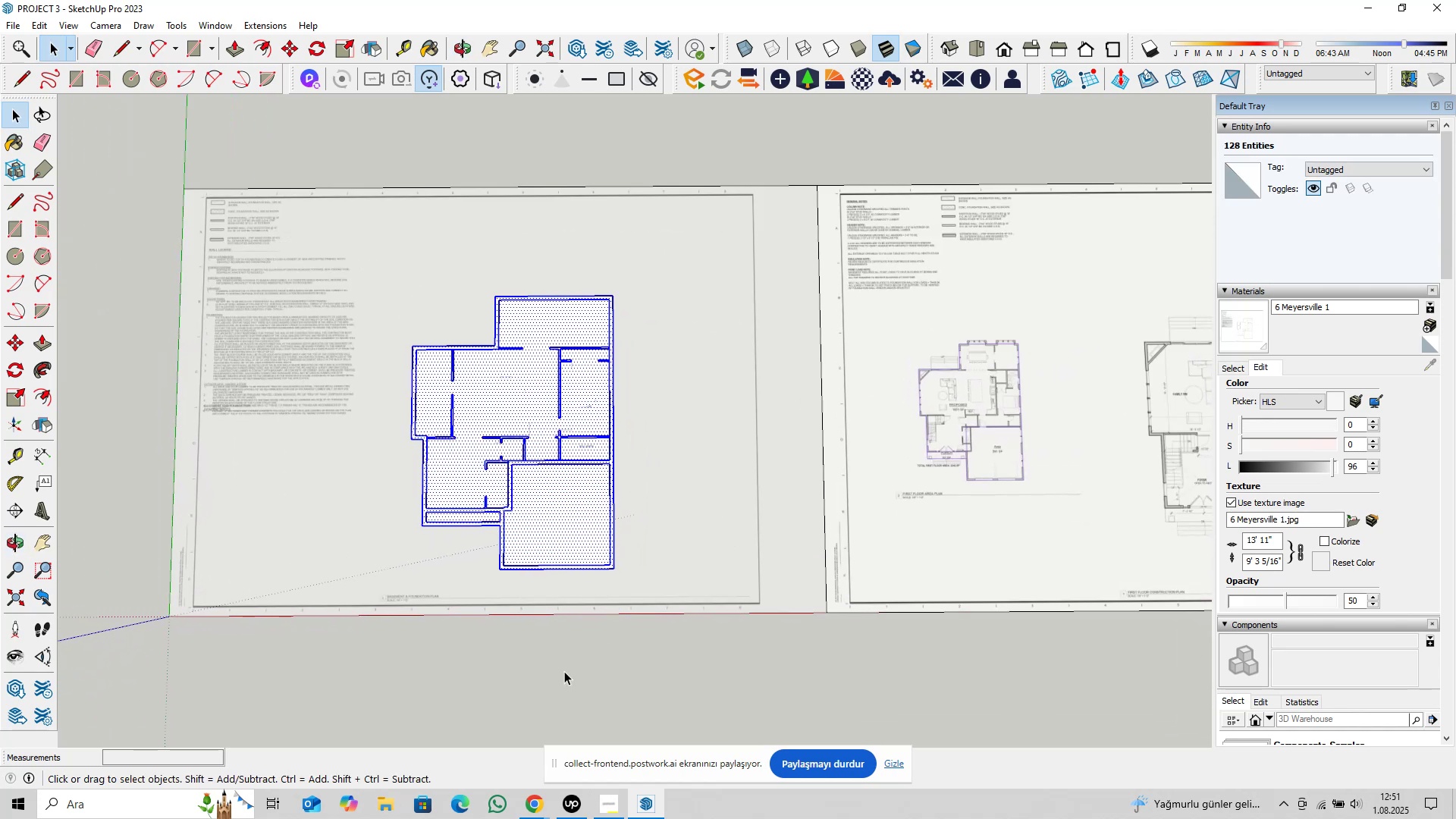 
key(M)
 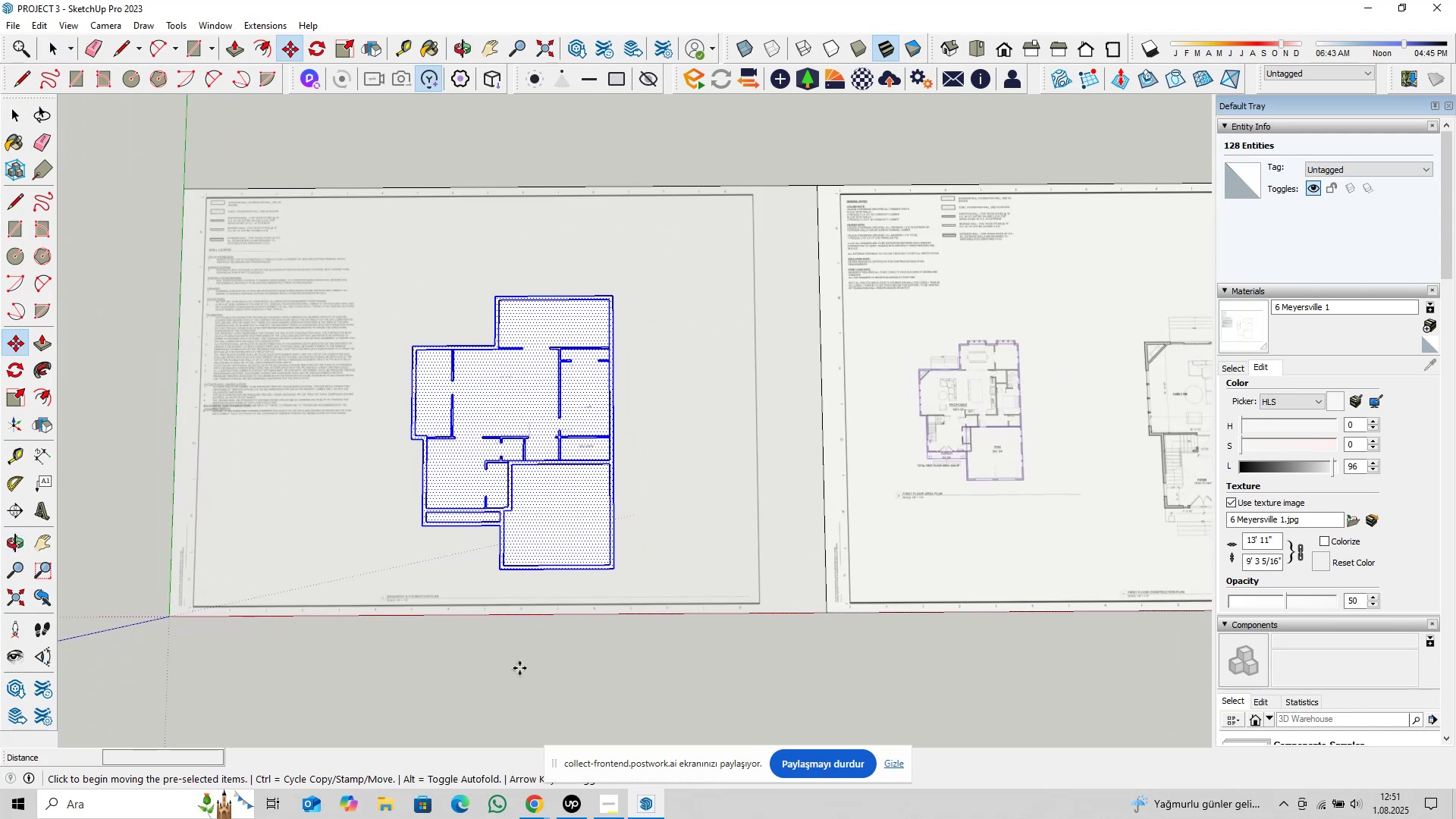 
left_click([519, 668])
 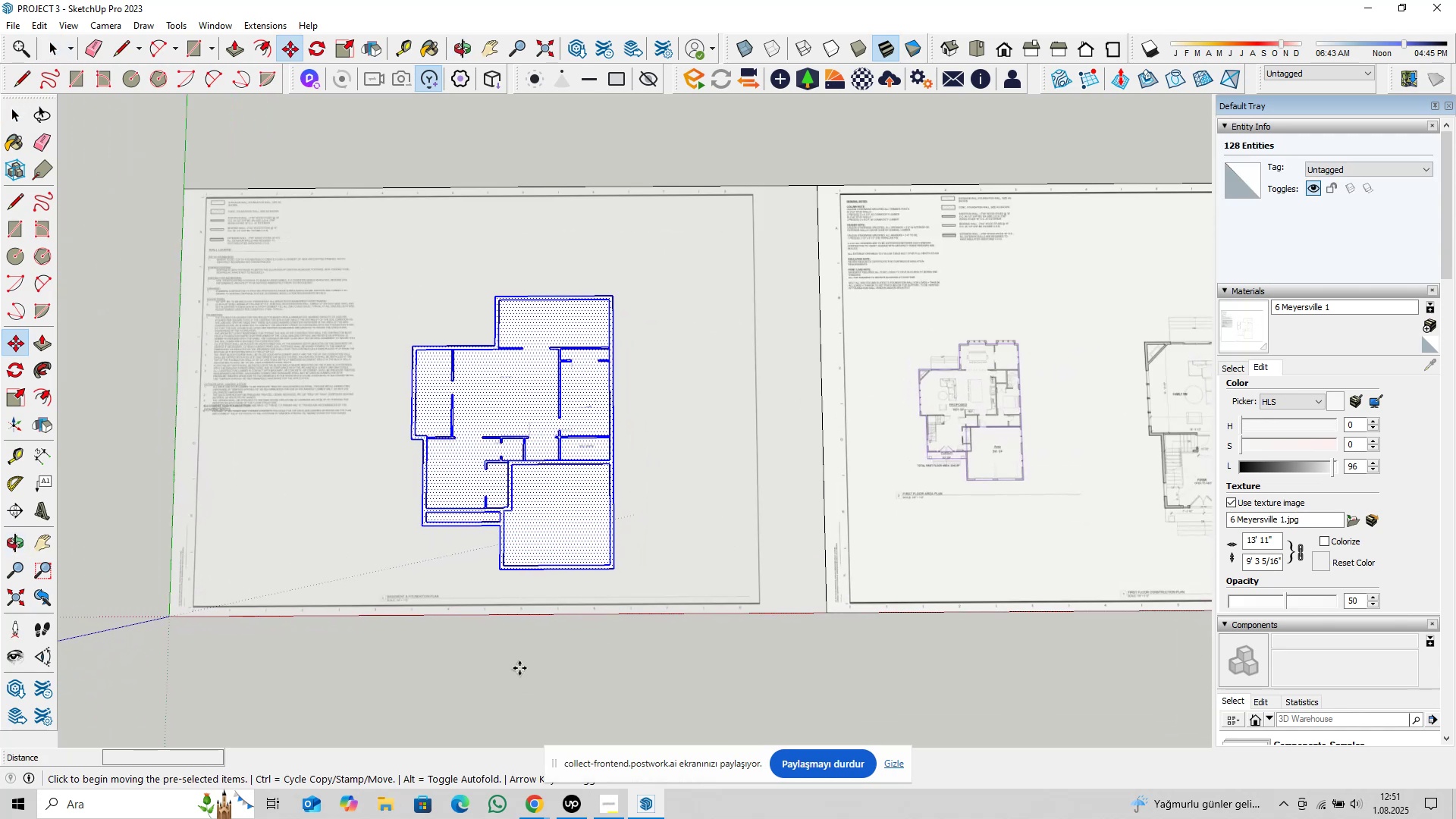 
key(Control+ControlLeft)
 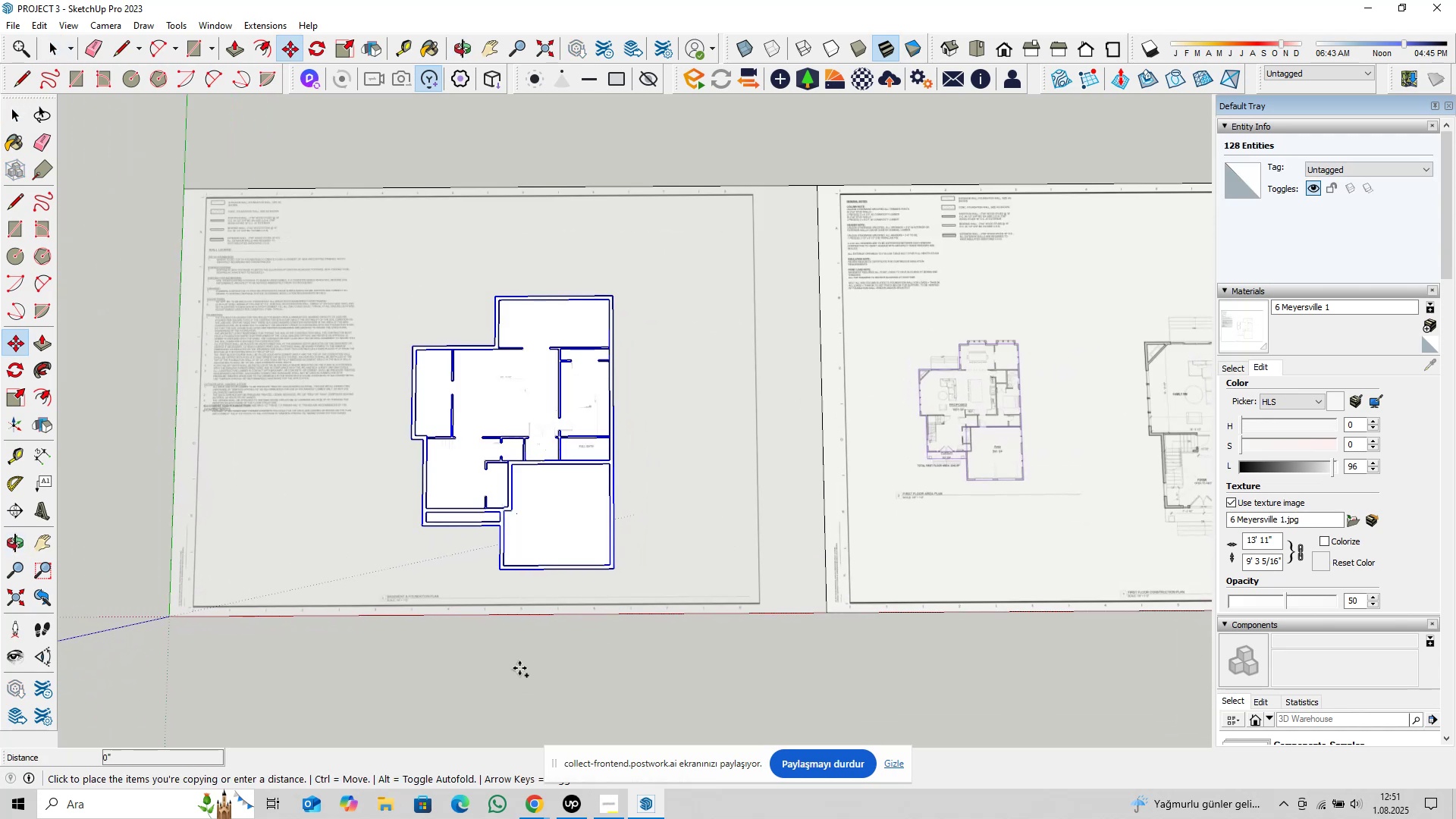 
scroll: coordinate [538, 672], scroll_direction: down, amount: 3.0
 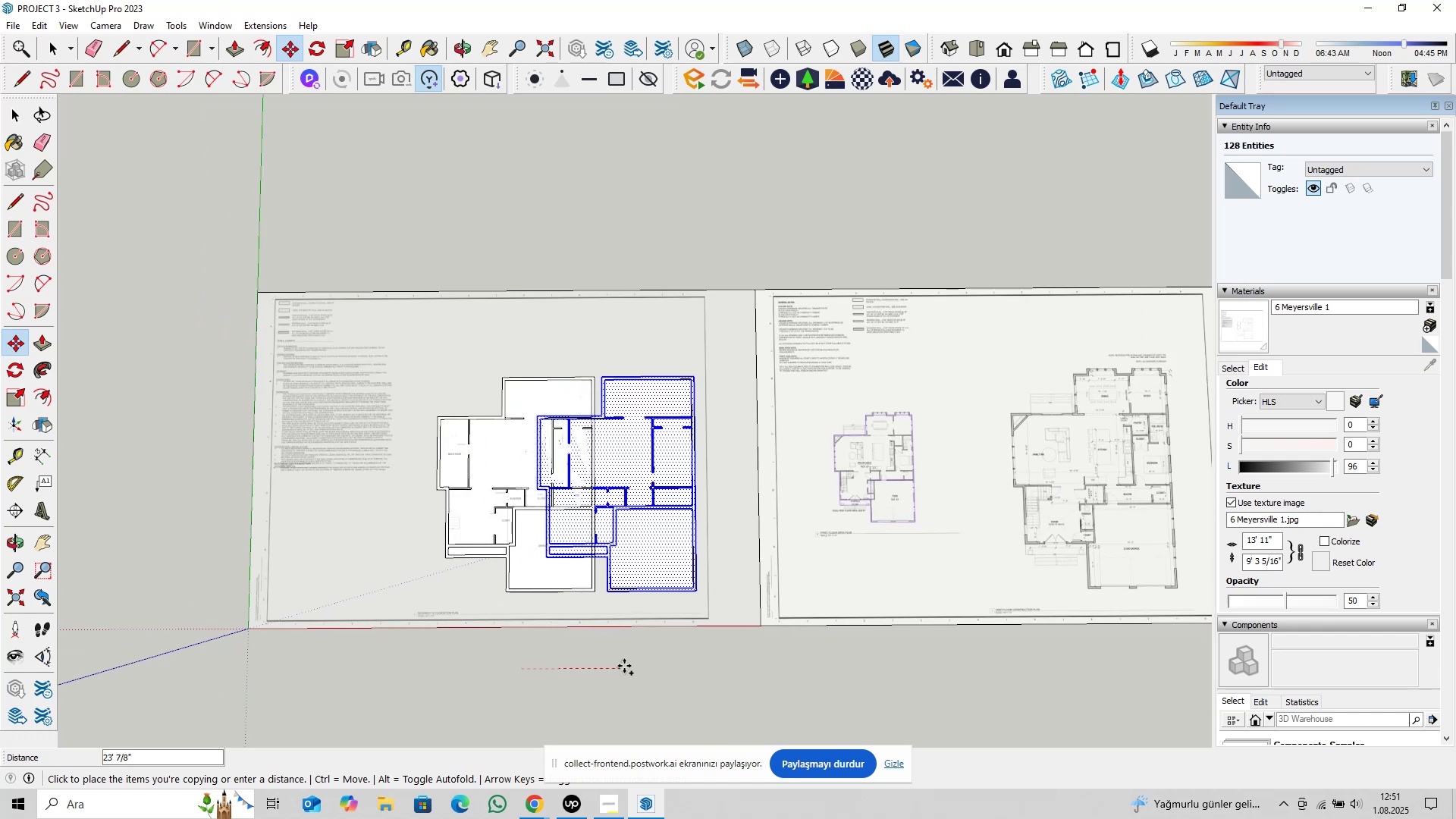 
hold_key(key=ShiftLeft, duration=0.41)
 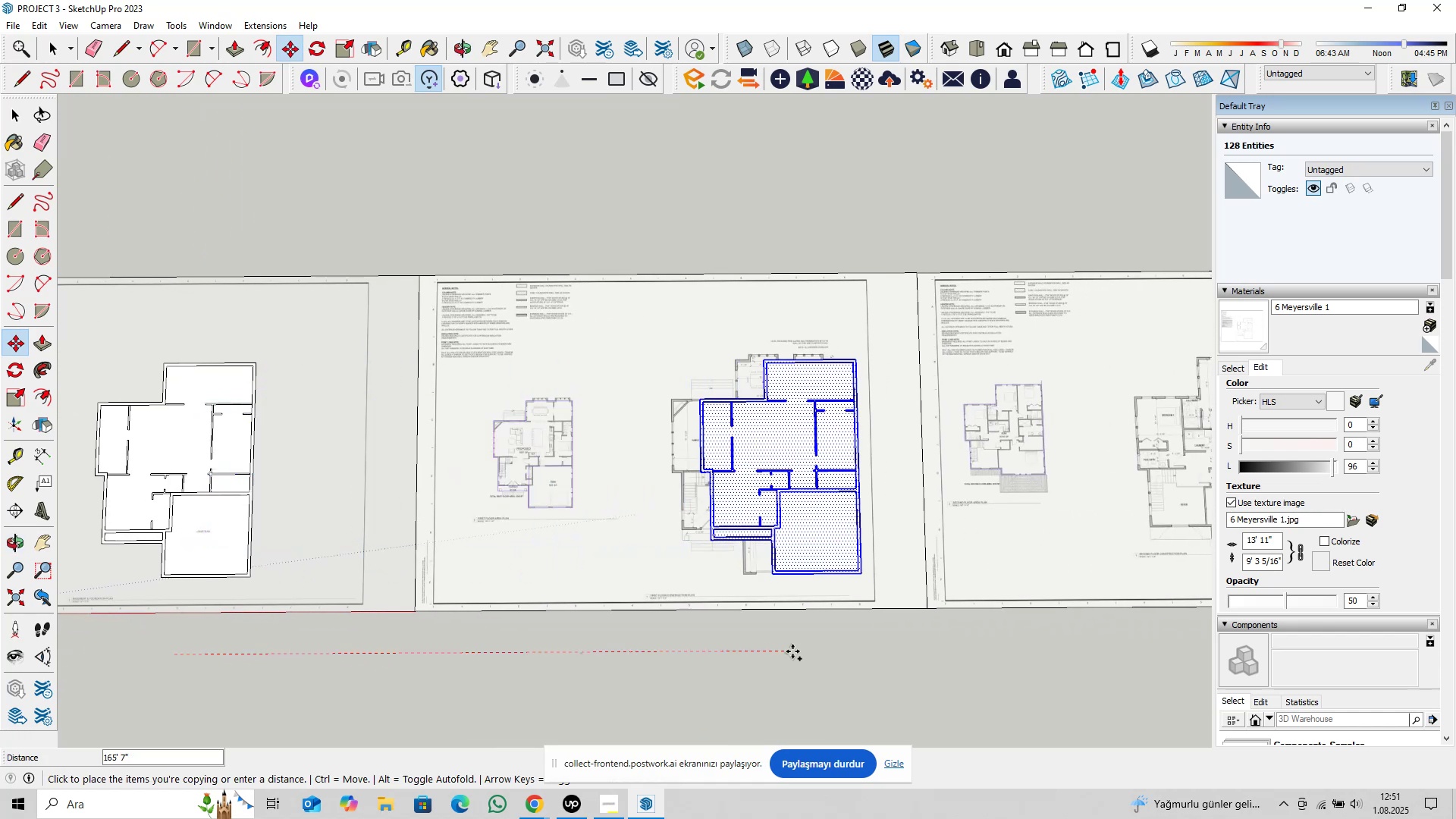 
scroll: coordinate [807, 651], scroll_direction: up, amount: 4.0
 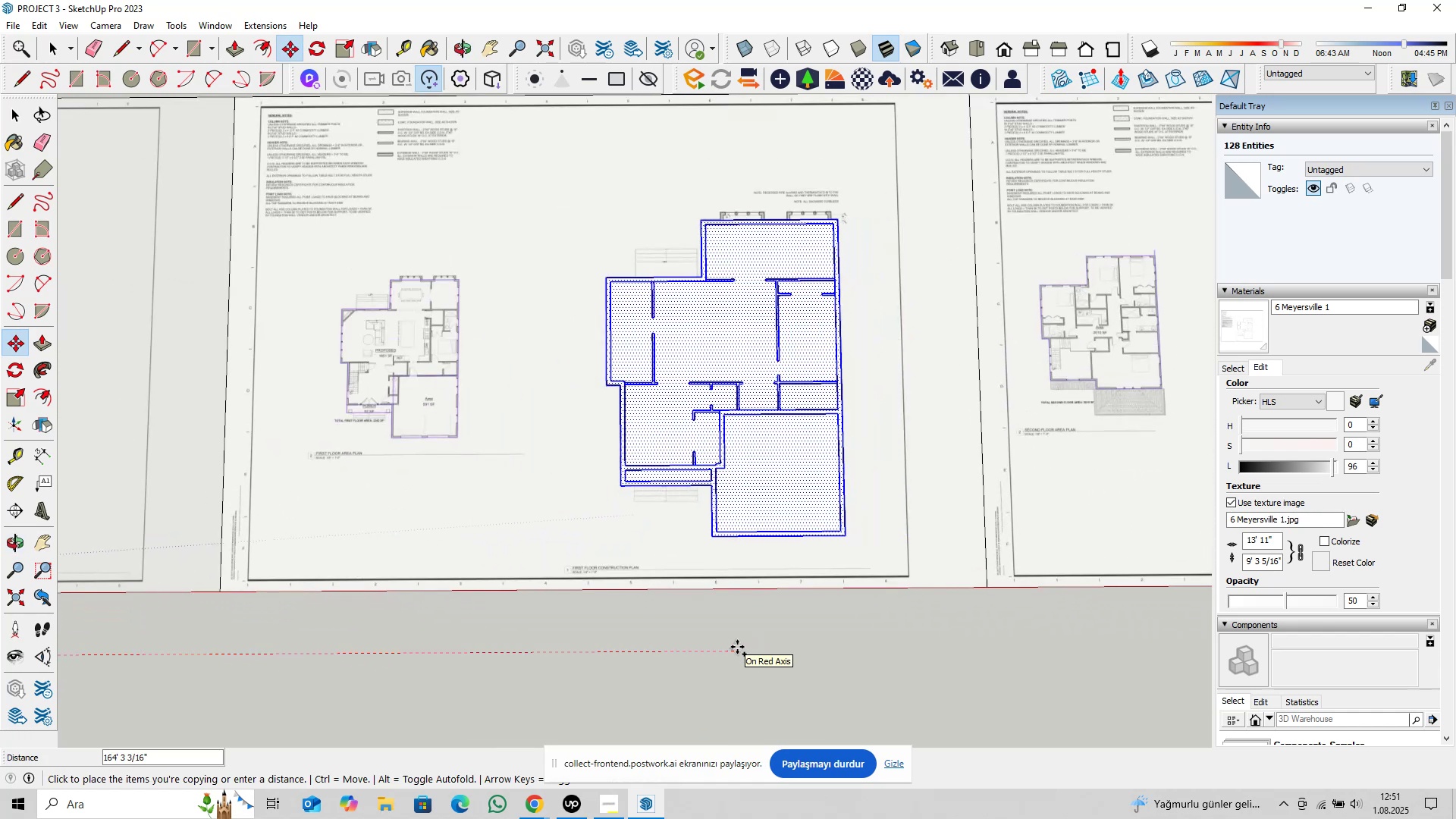 
hold_key(key=ShiftLeft, duration=0.44)
 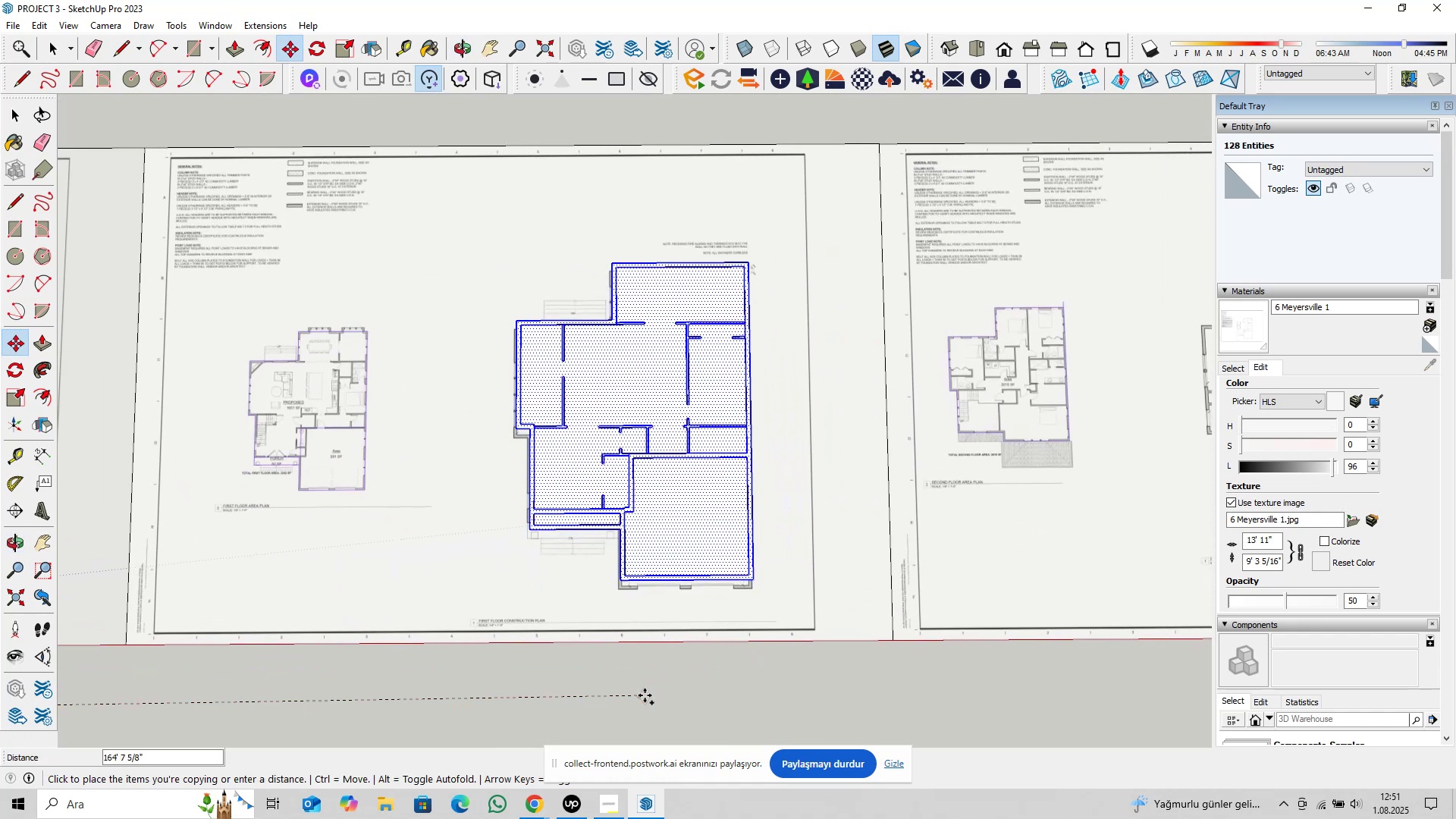 
scroll: coordinate [645, 695], scroll_direction: up, amount: 2.0
 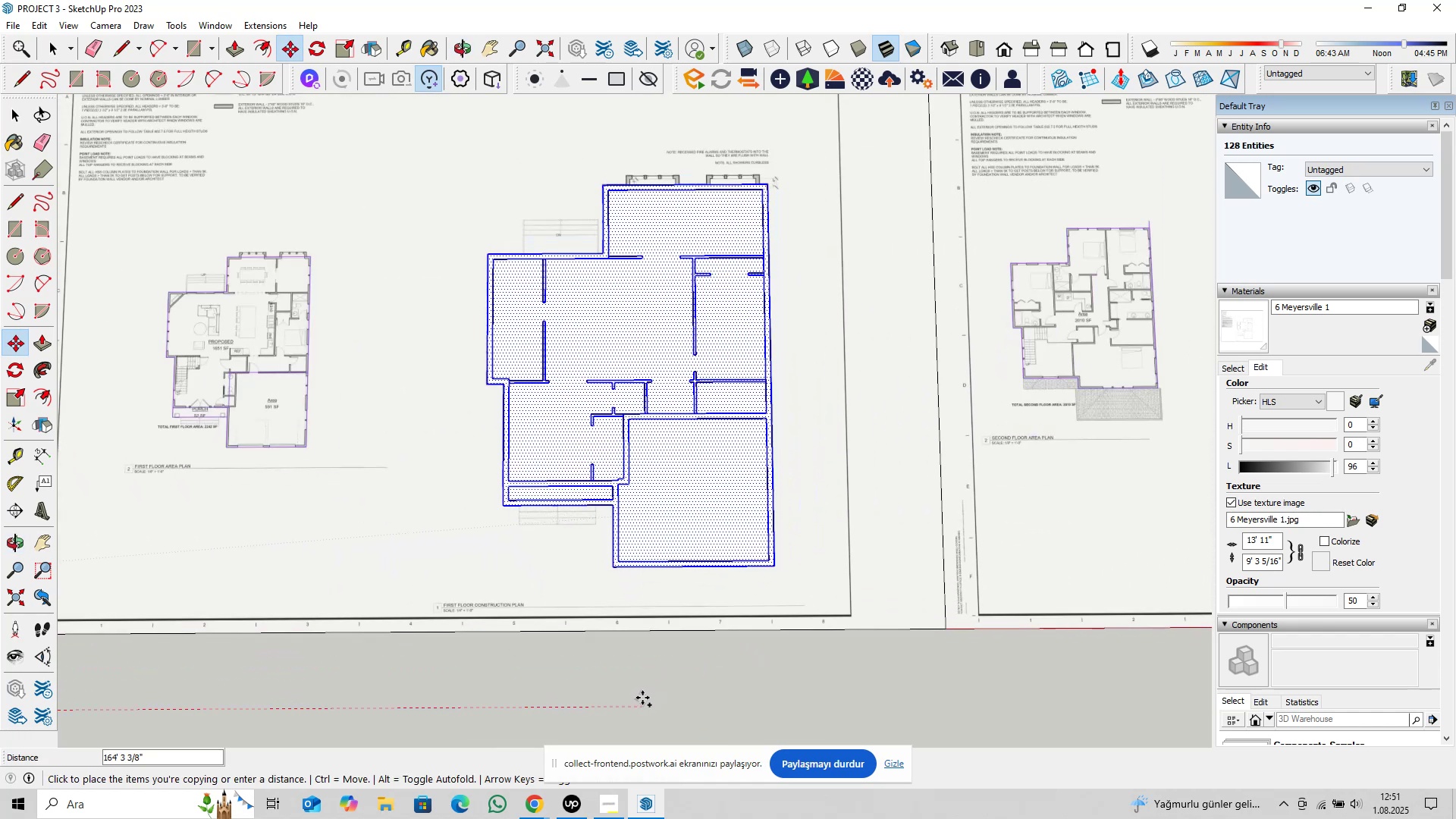 
wait(8.01)
 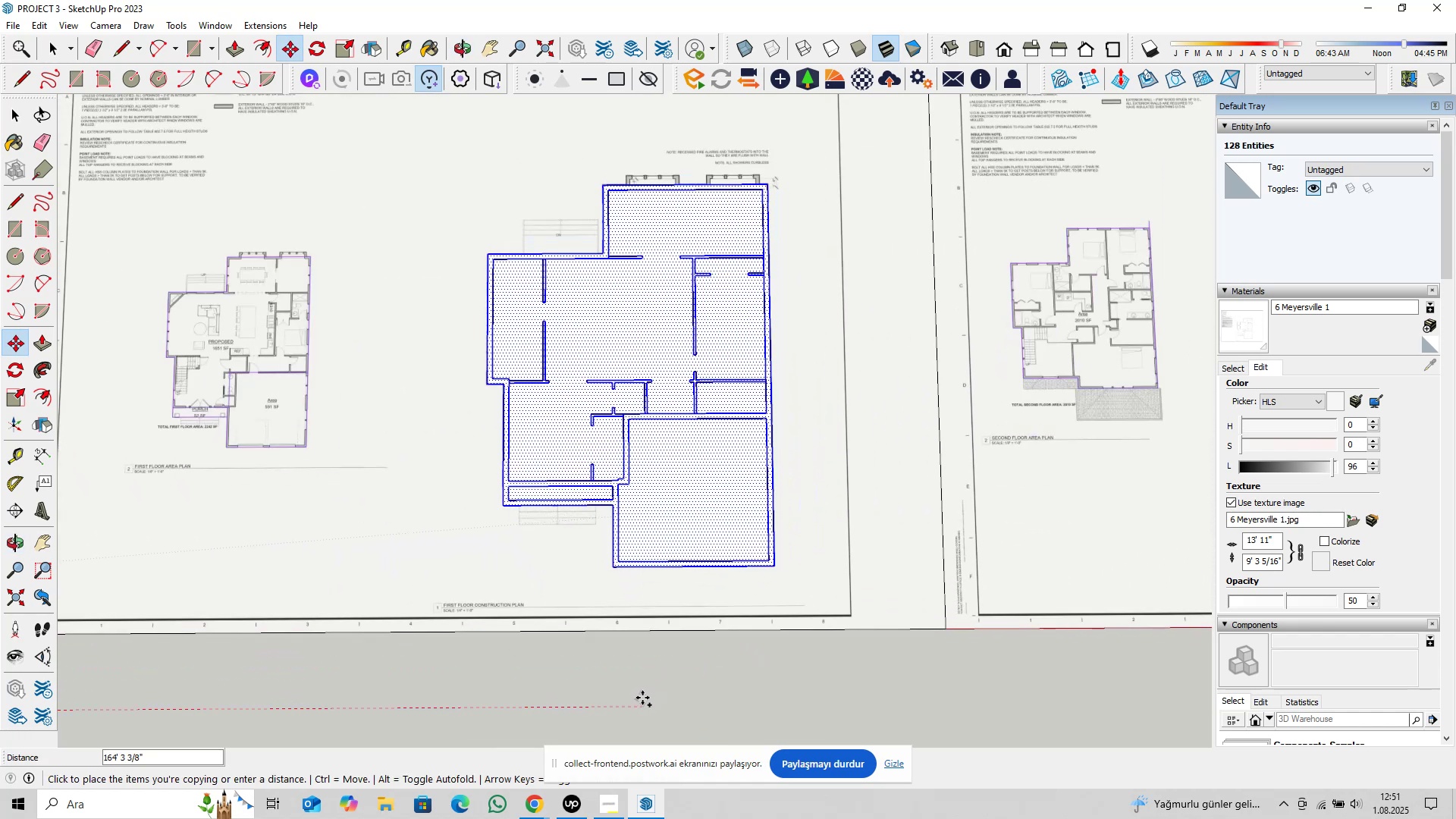 
type(164@,)
key(Backspace)
type(4,5)
 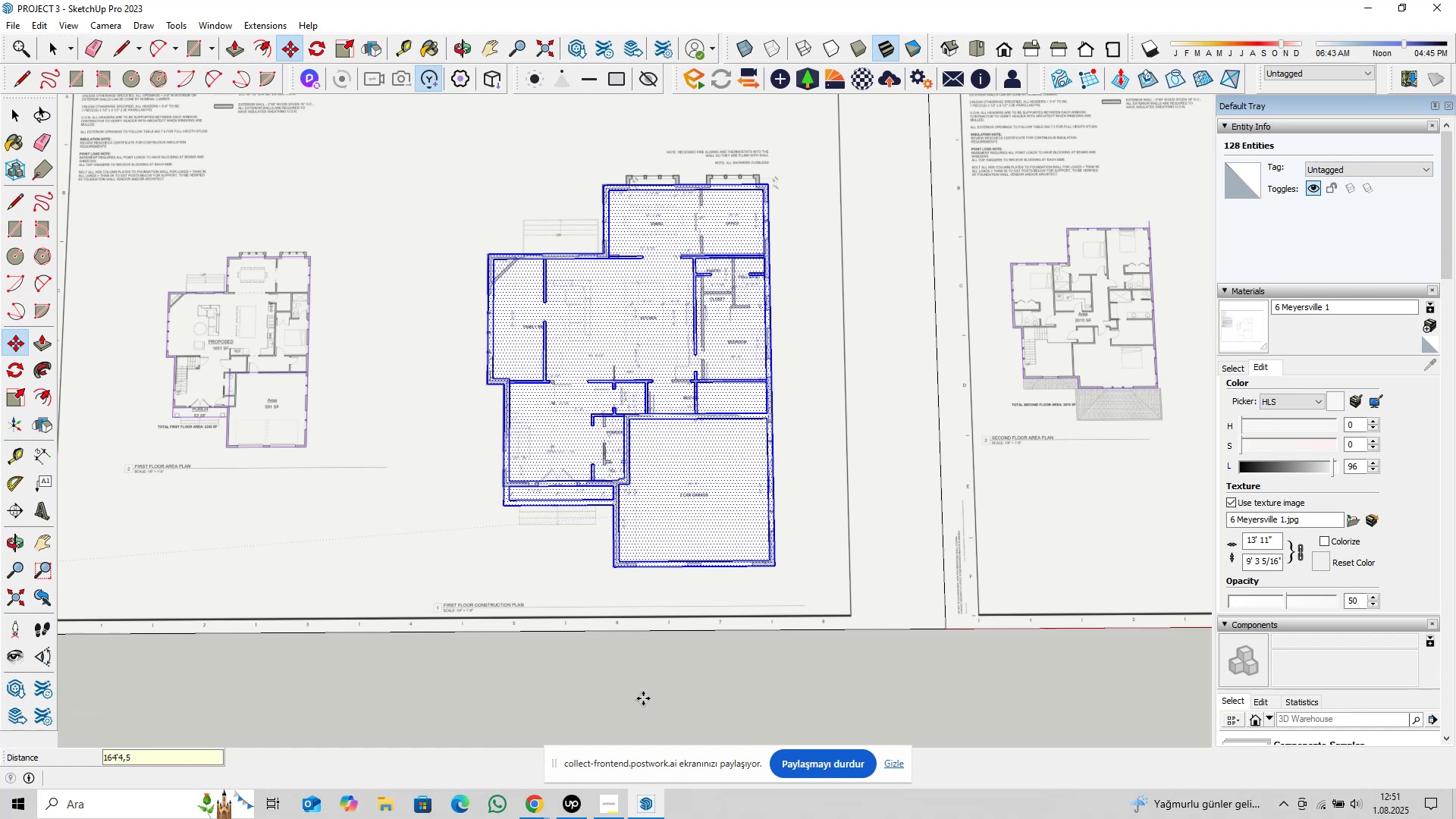 
 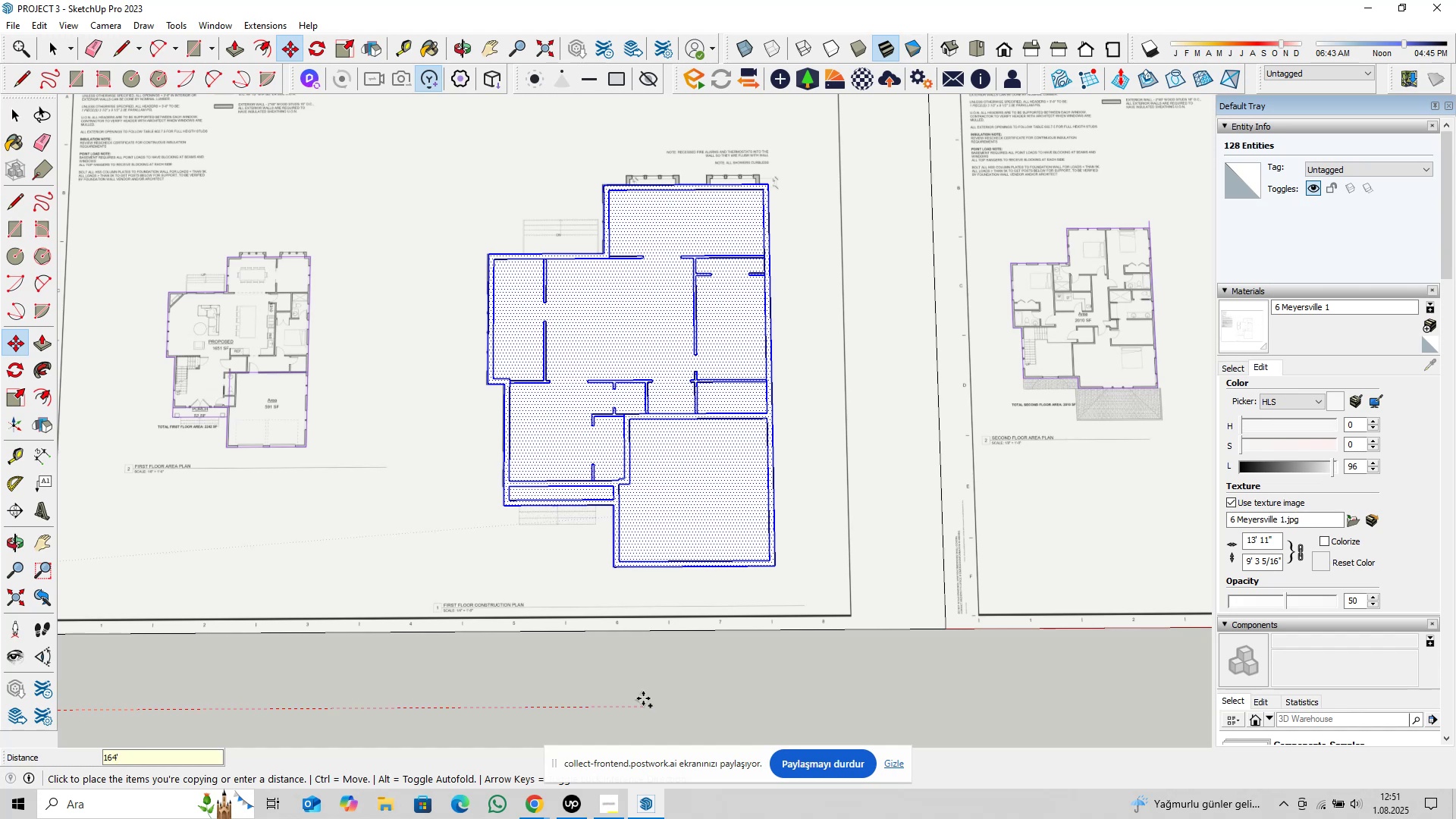 
key(Enter)
 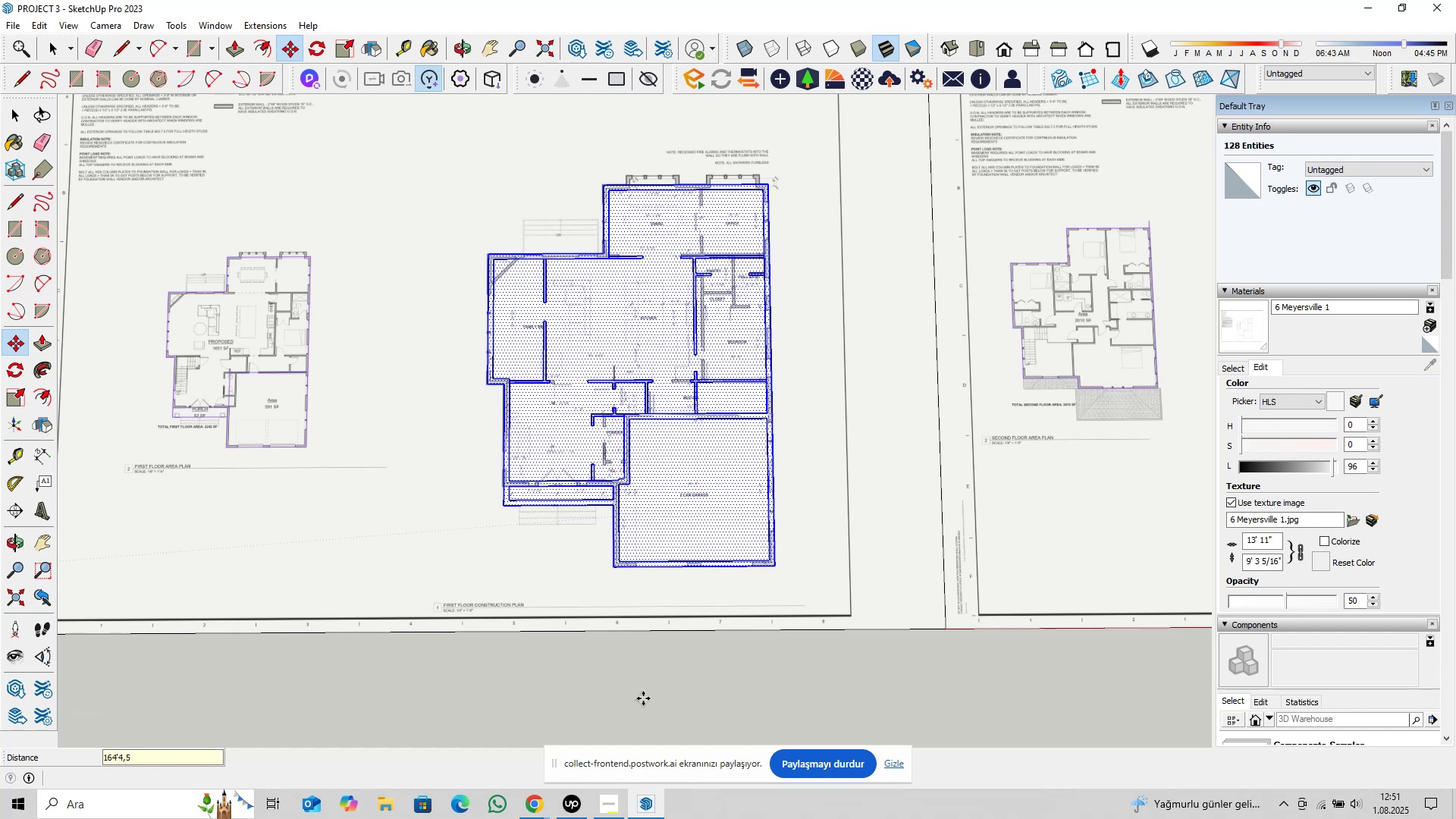 
scroll: coordinate [764, 337], scroll_direction: up, amount: 9.0
 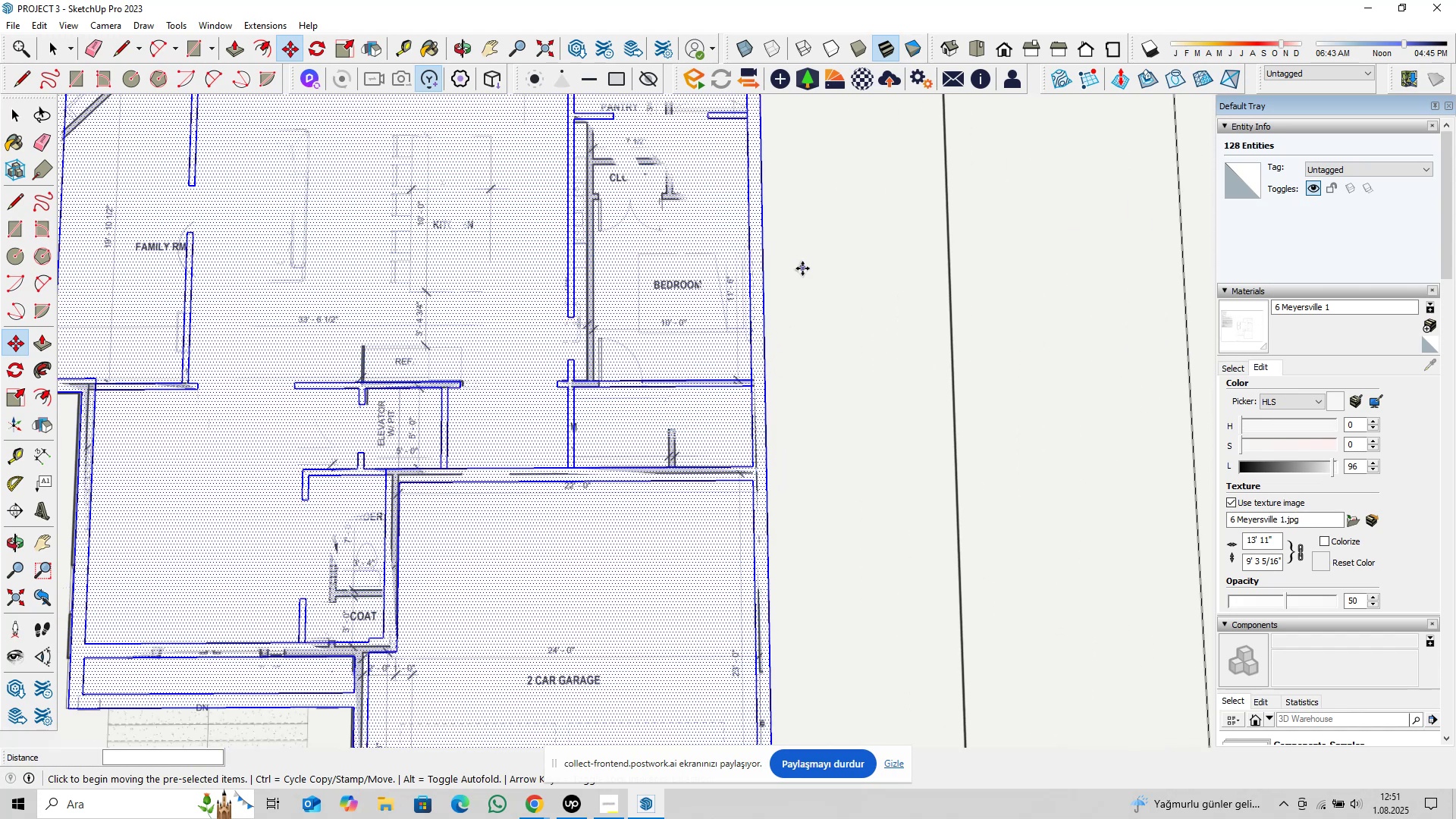 
hold_key(key=ShiftLeft, duration=0.59)
 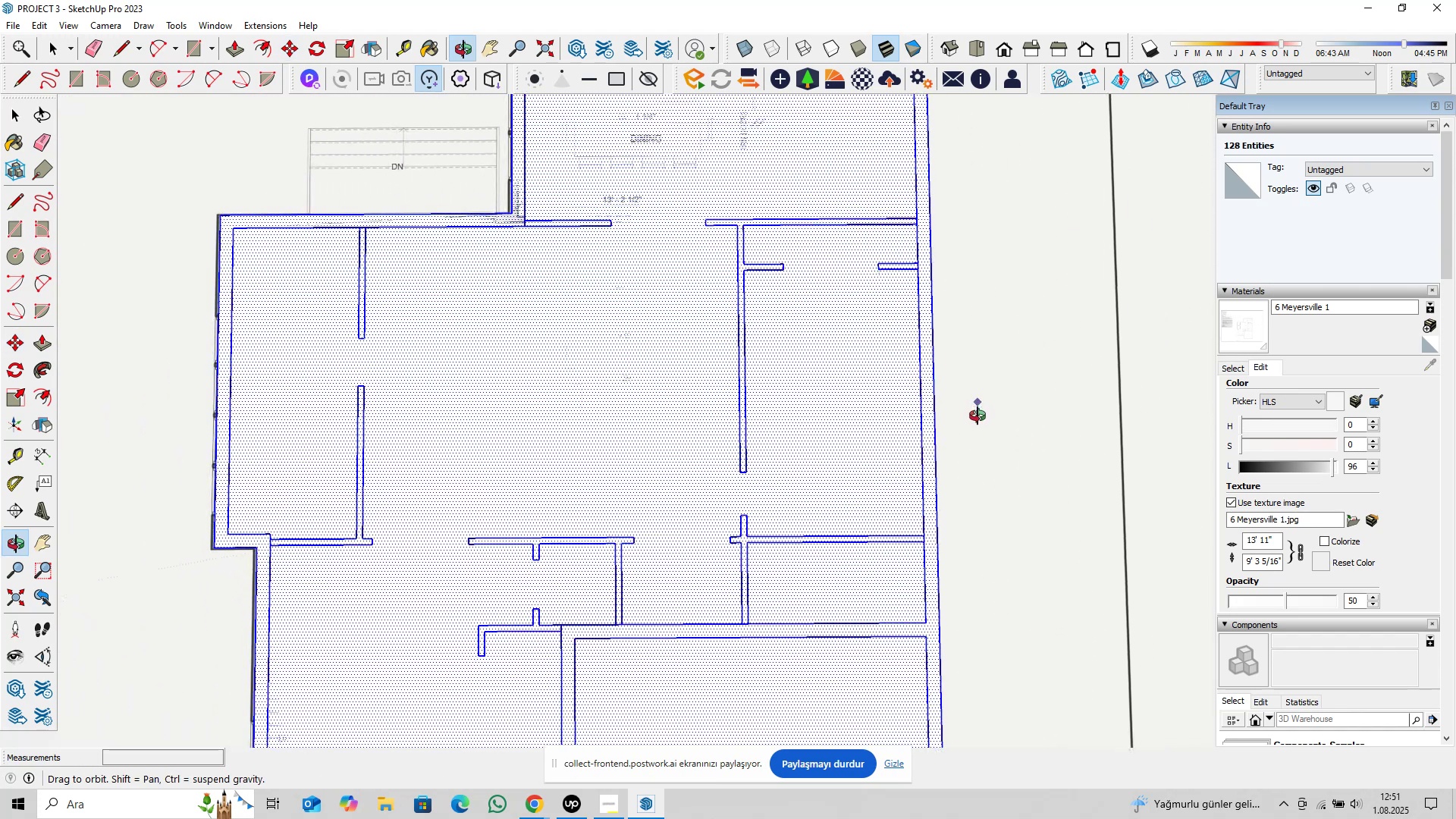 
hold_key(key=ShiftLeft, duration=0.55)
 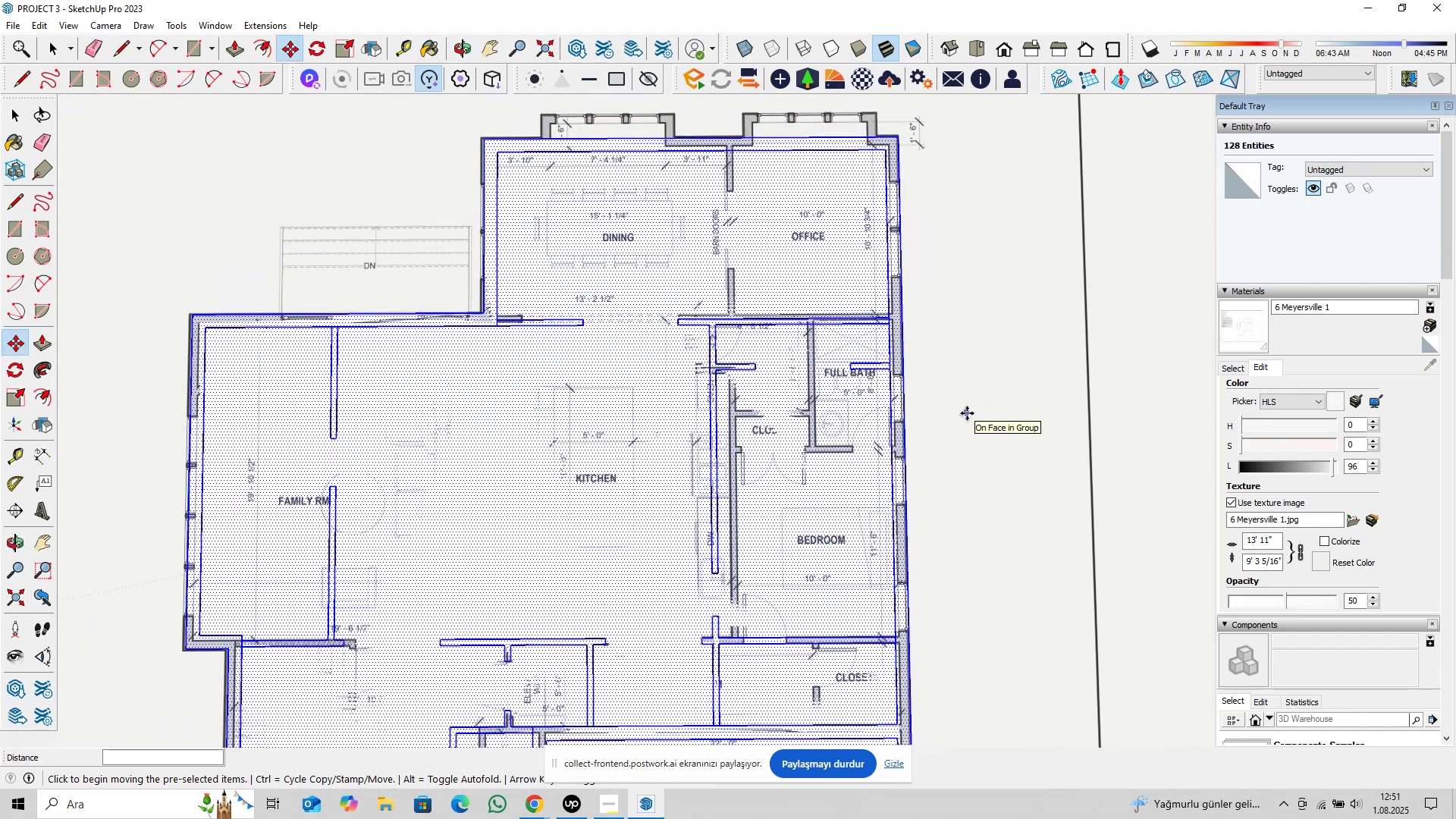 
type(164@4)
 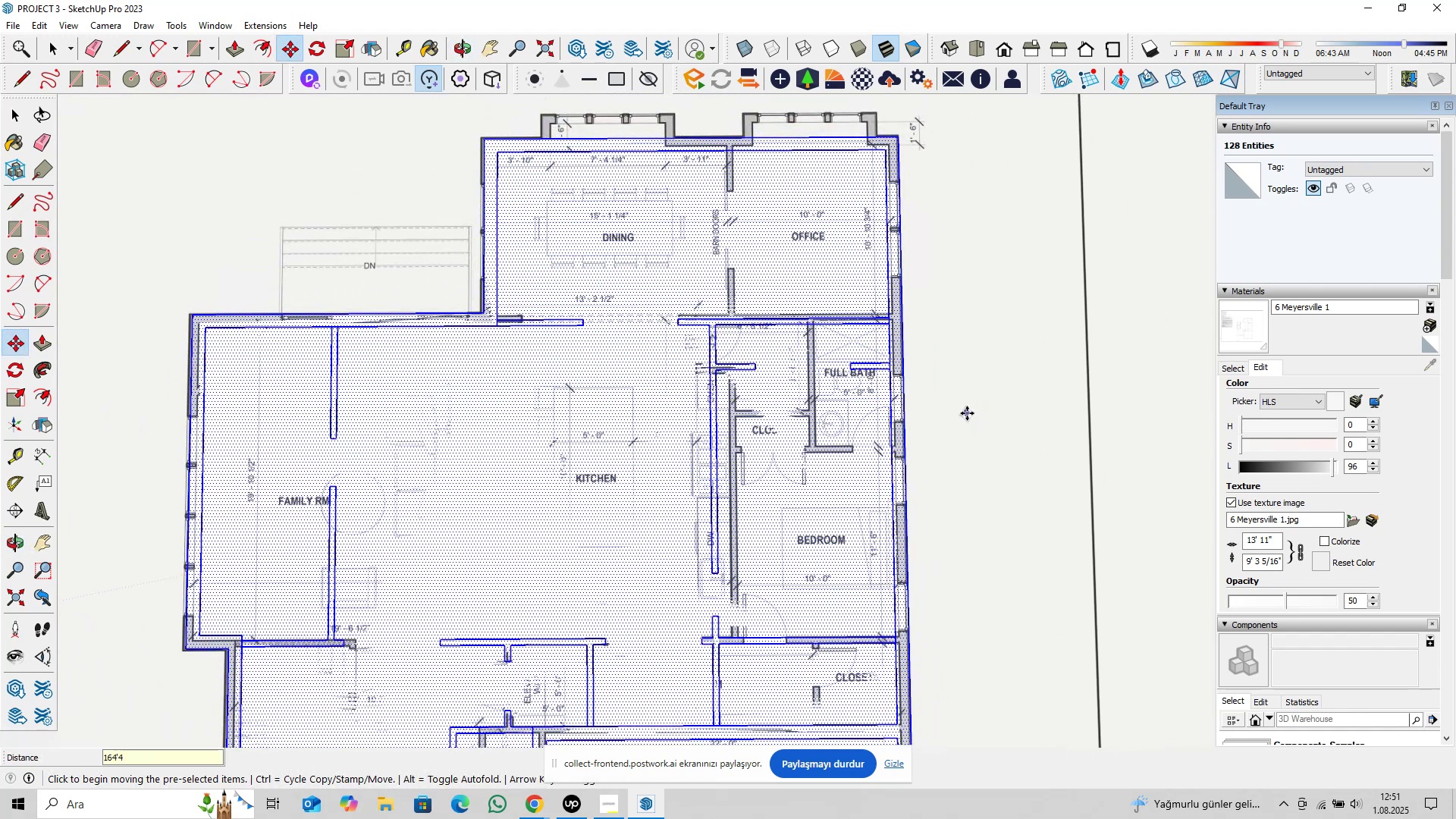 
 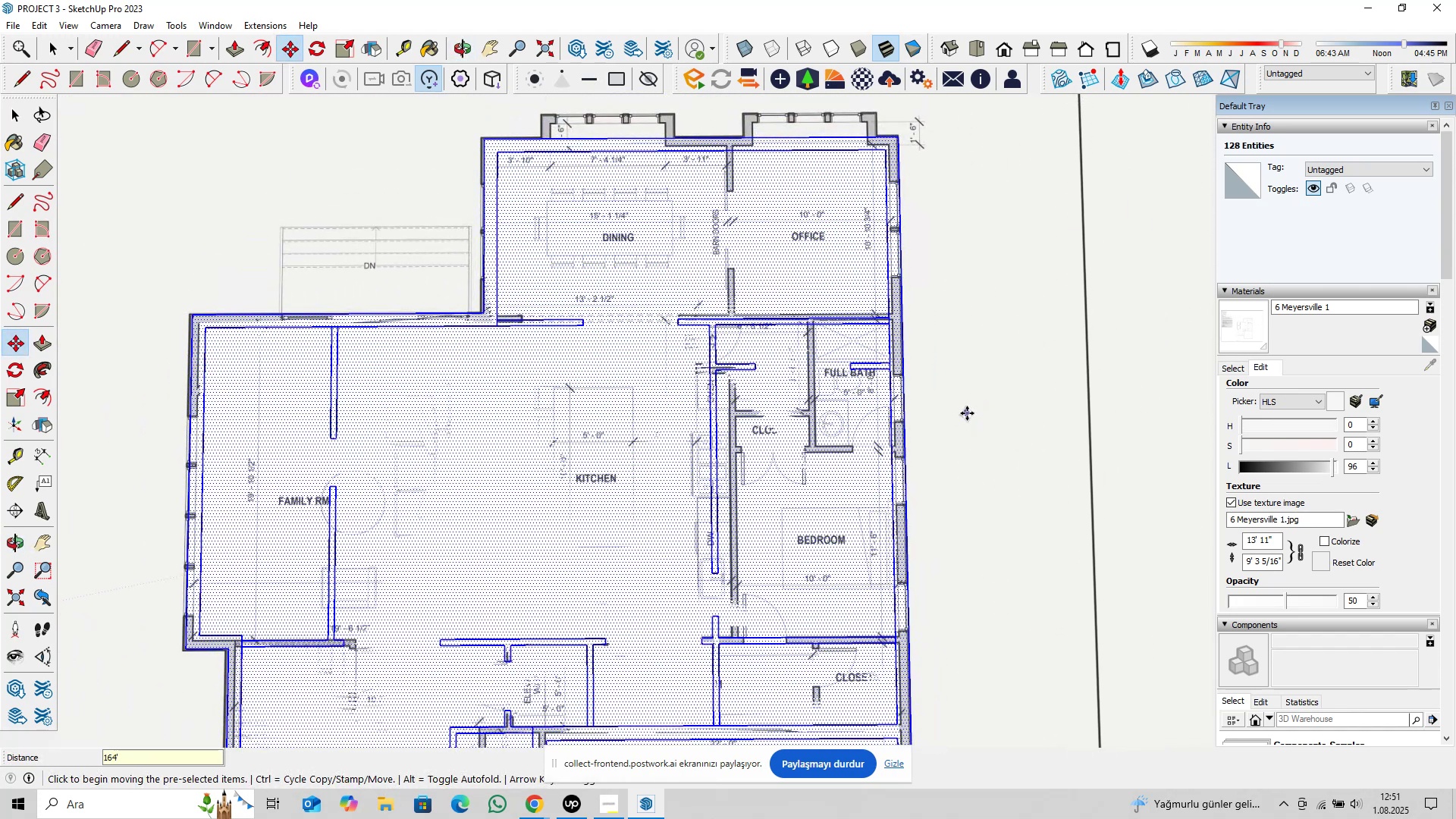 
key(Enter)
 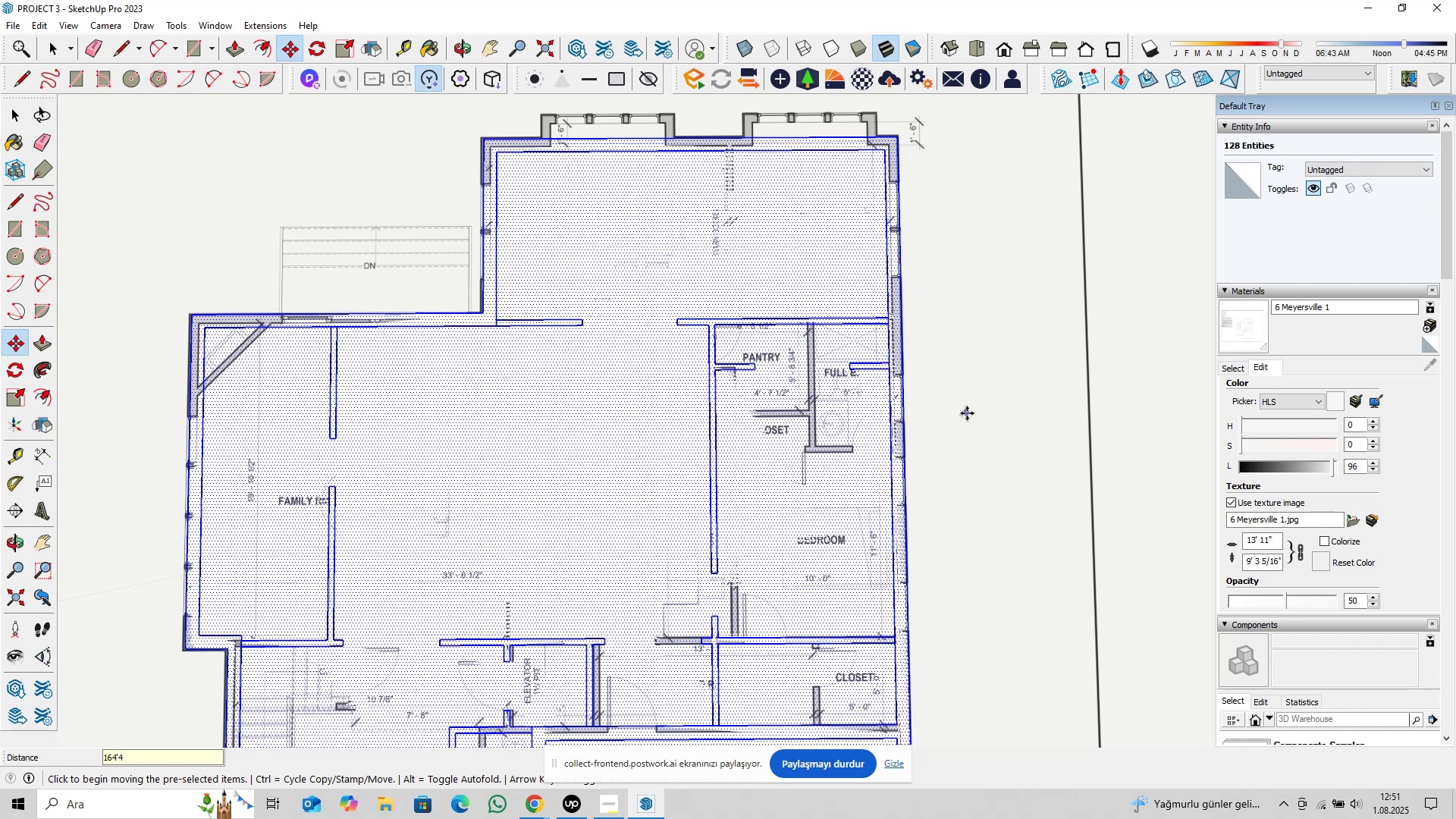 
scroll: coordinate [977, 419], scroll_direction: down, amount: 5.0
 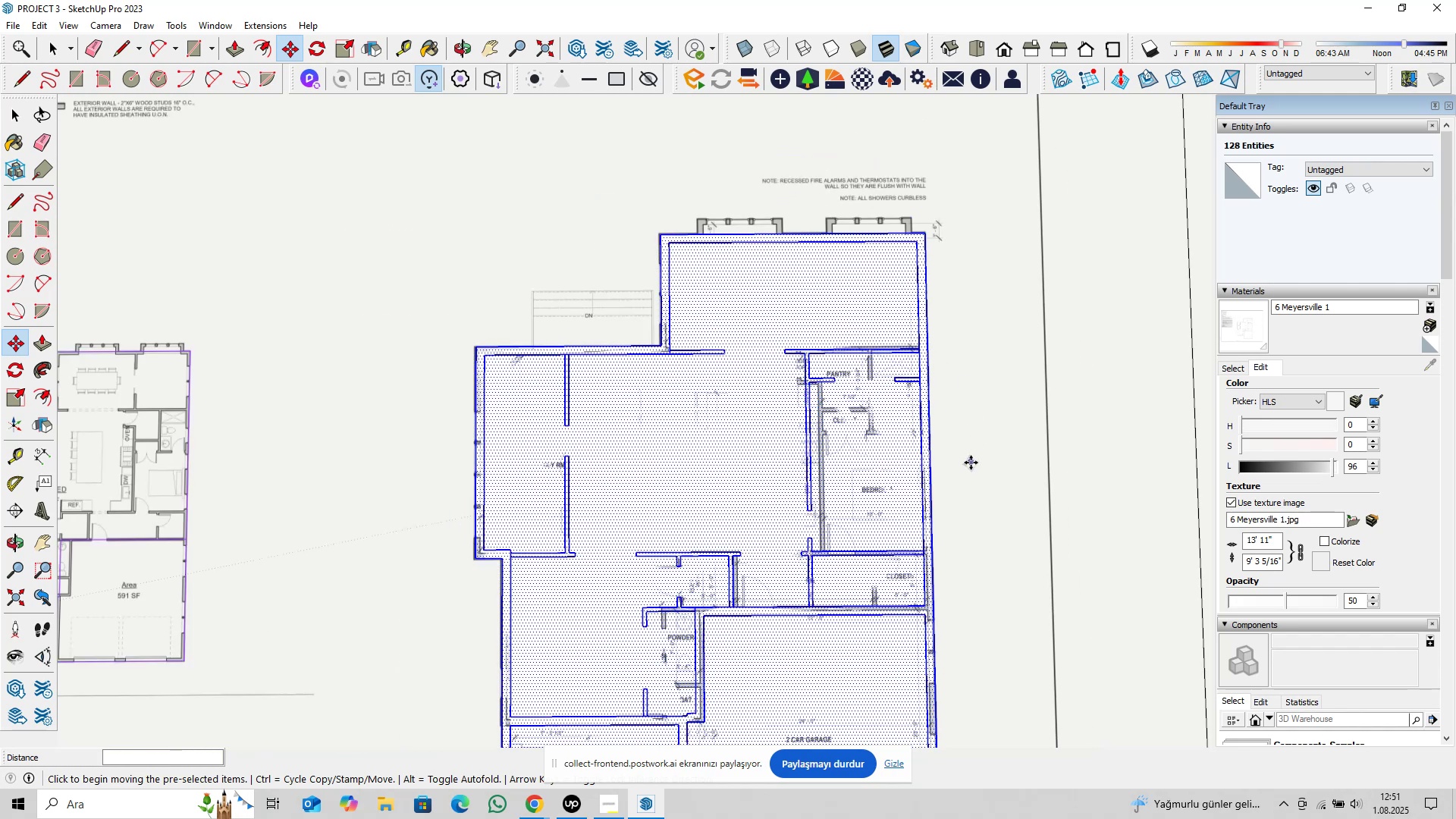 
hold_key(key=ShiftLeft, duration=0.5)
 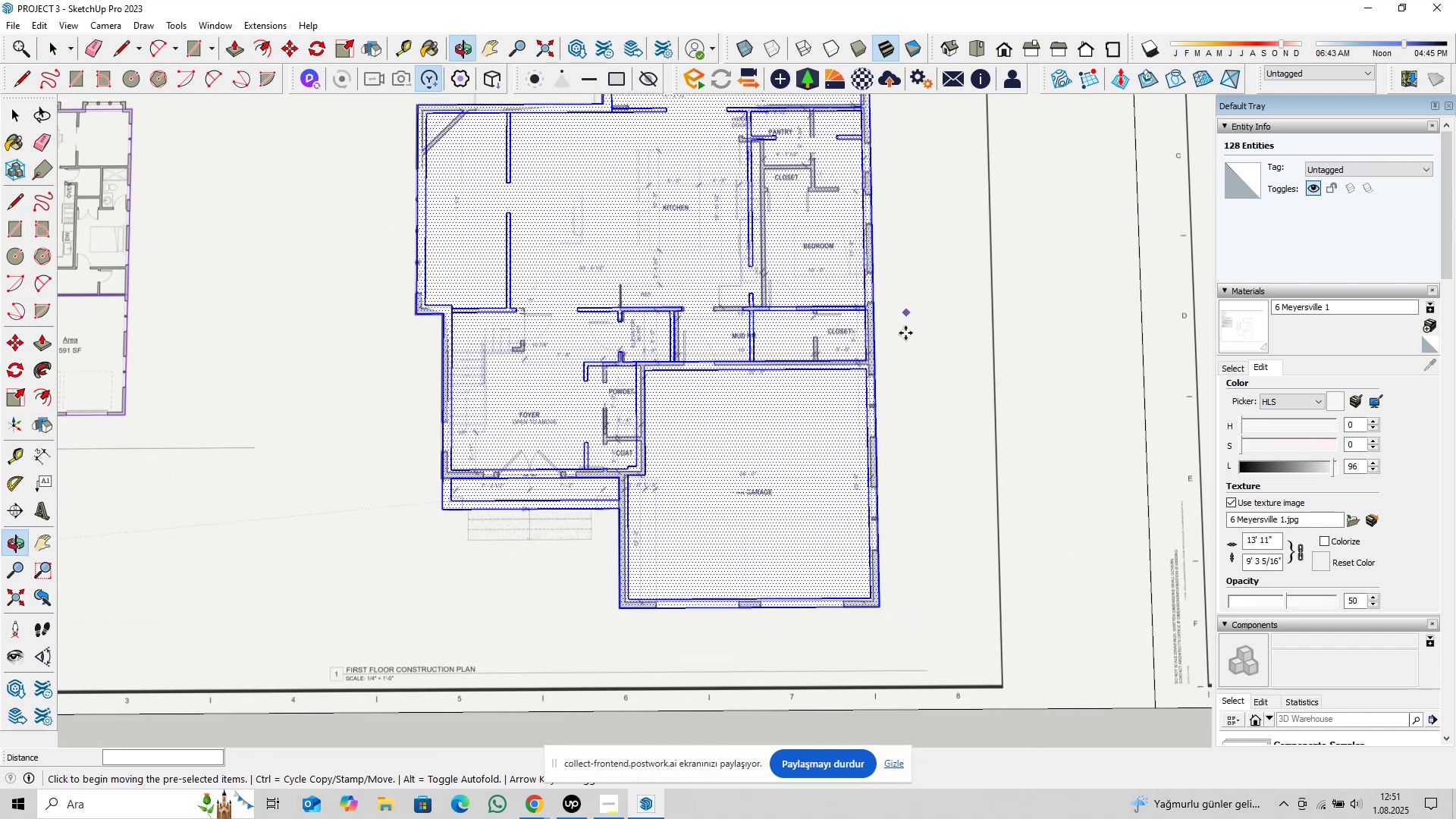 
scroll: coordinate [900, 387], scroll_direction: up, amount: 4.0
 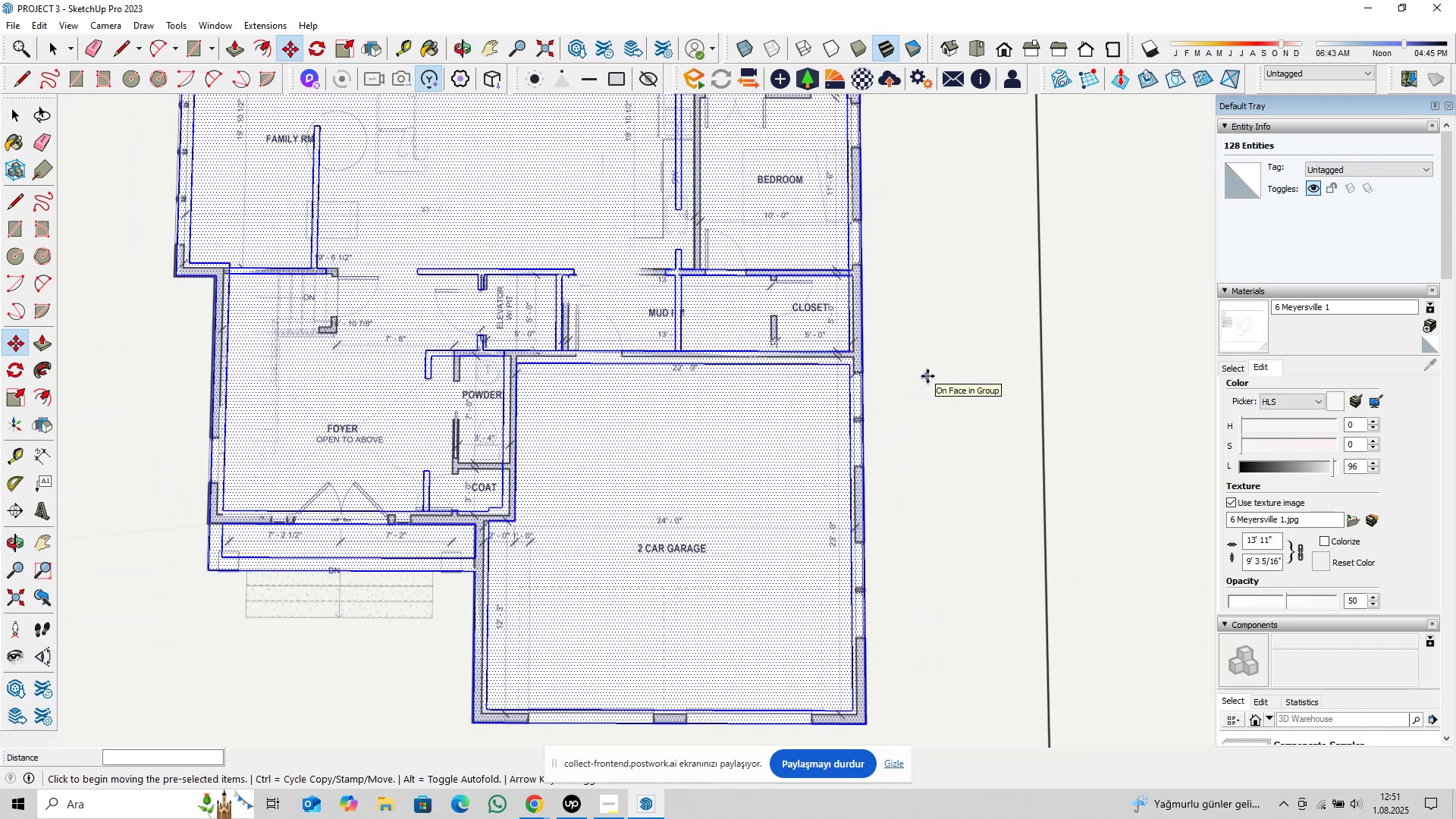 
wait(6.23)
 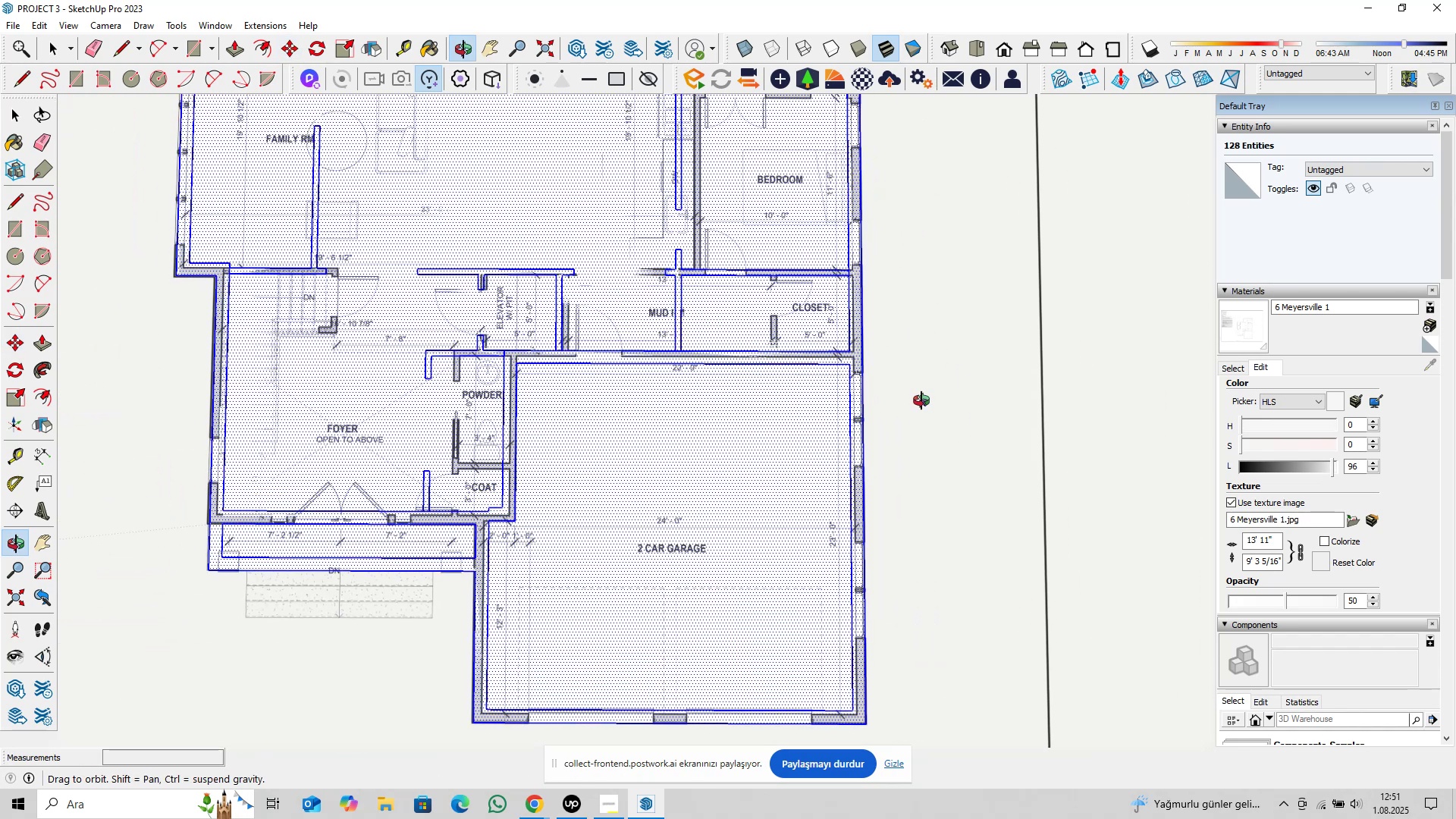 
key(Space)
 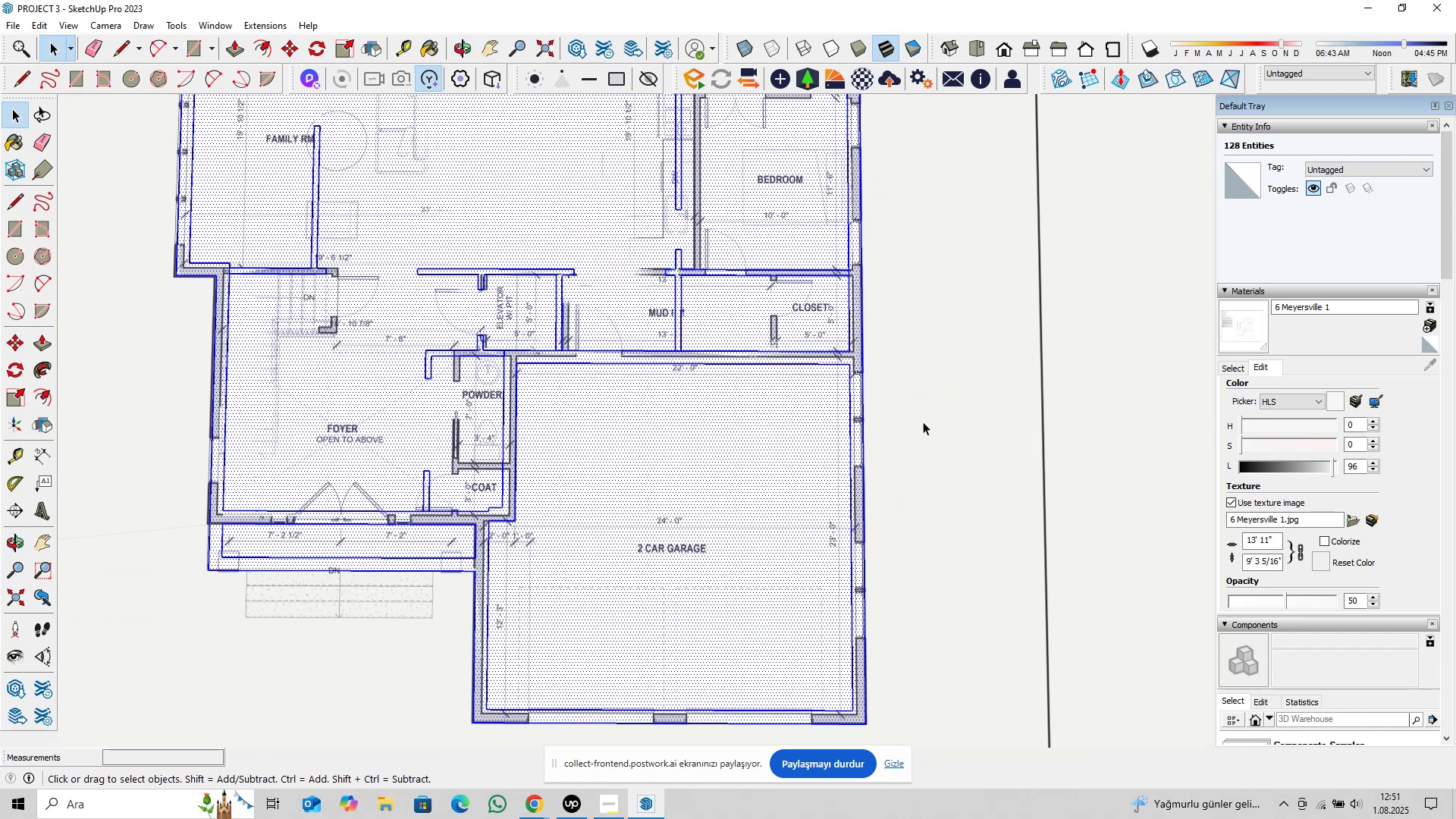 
scroll: coordinate [837, 410], scroll_direction: down, amount: 18.0
 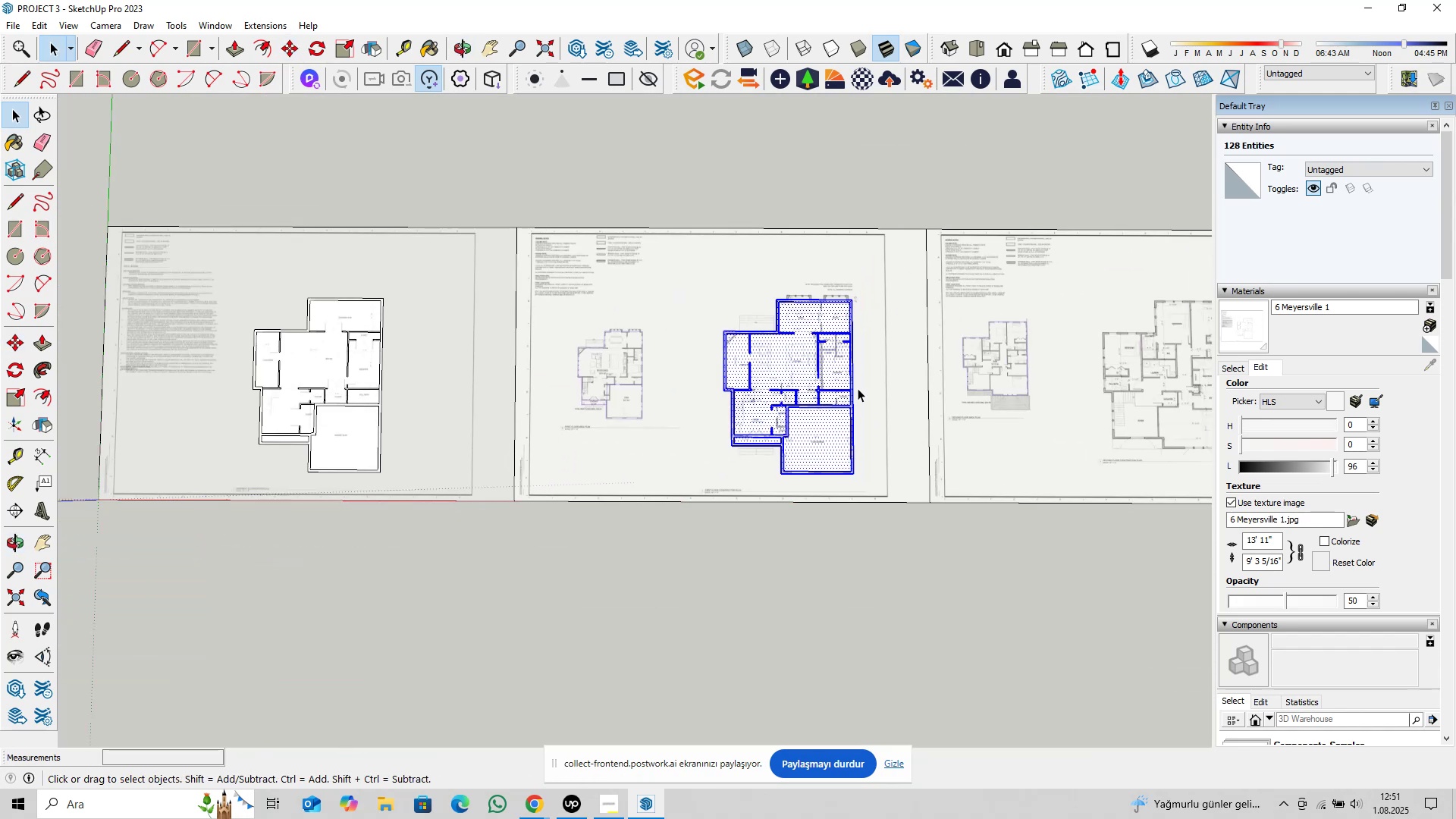 
hold_key(key=ShiftLeft, duration=0.47)
 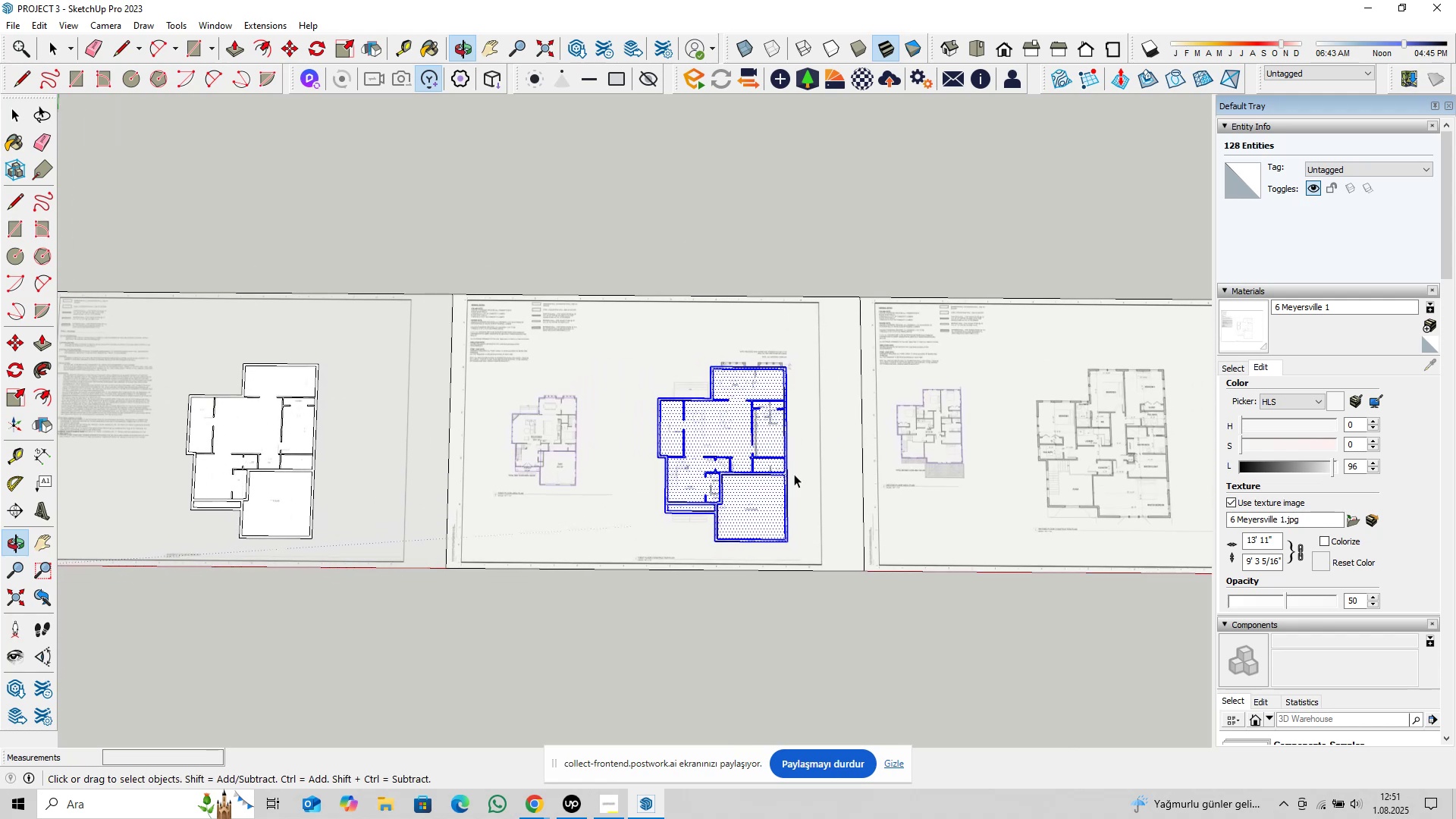 
scroll: coordinate [758, 520], scroll_direction: up, amount: 9.0
 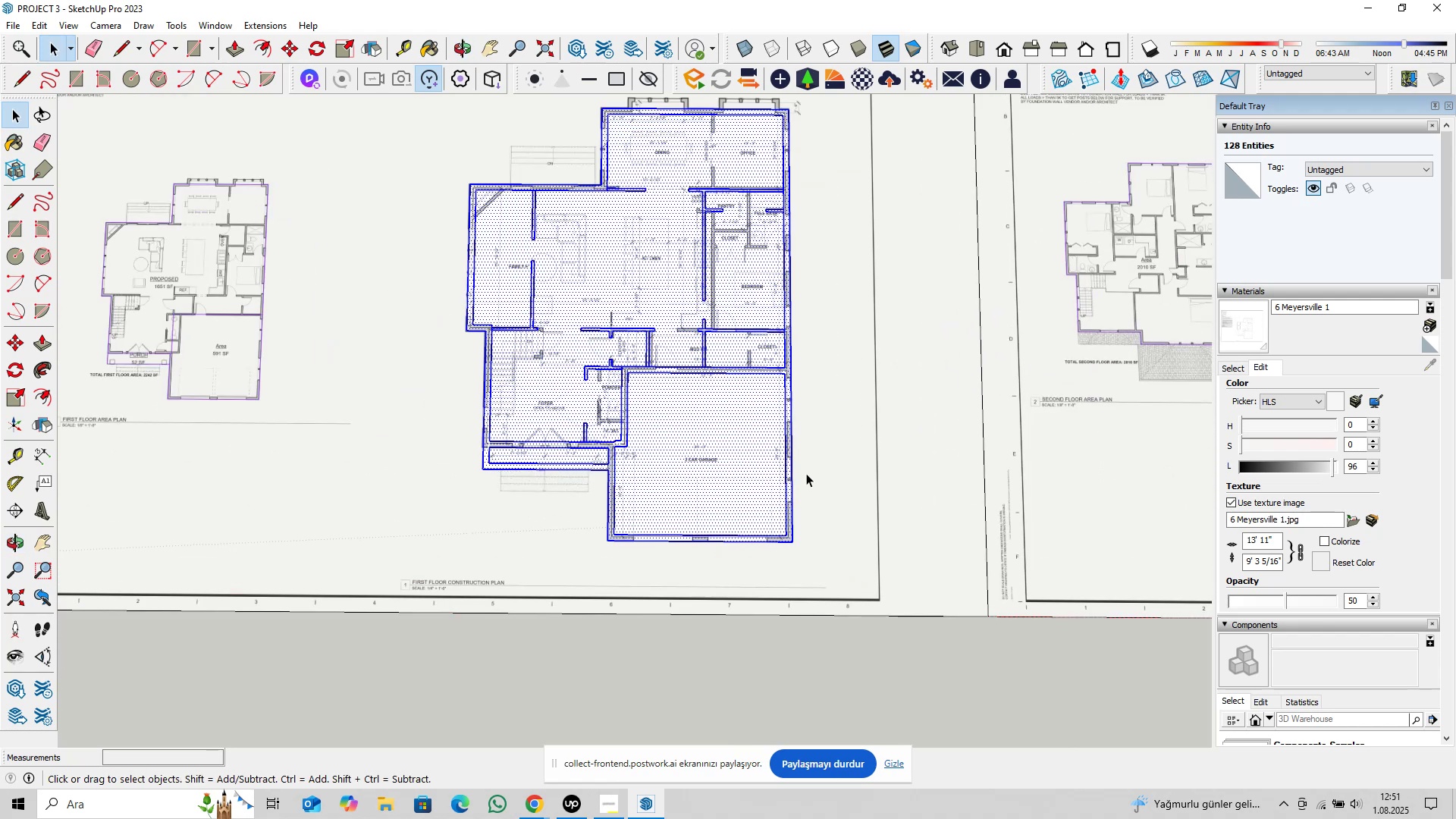 
hold_key(key=ShiftLeft, duration=0.4)
 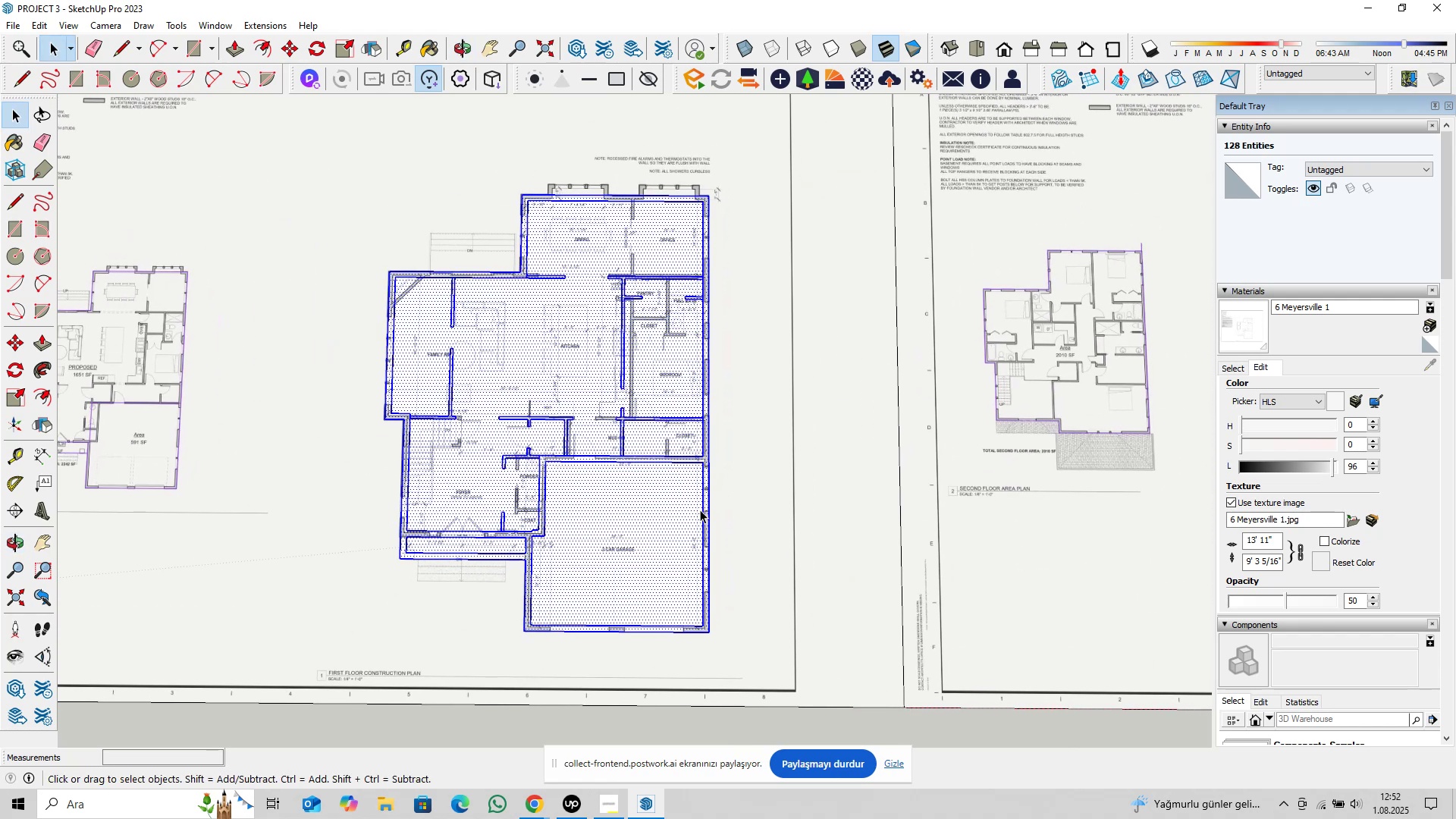 
scroll: coordinate [564, 466], scroll_direction: down, amount: 13.0
 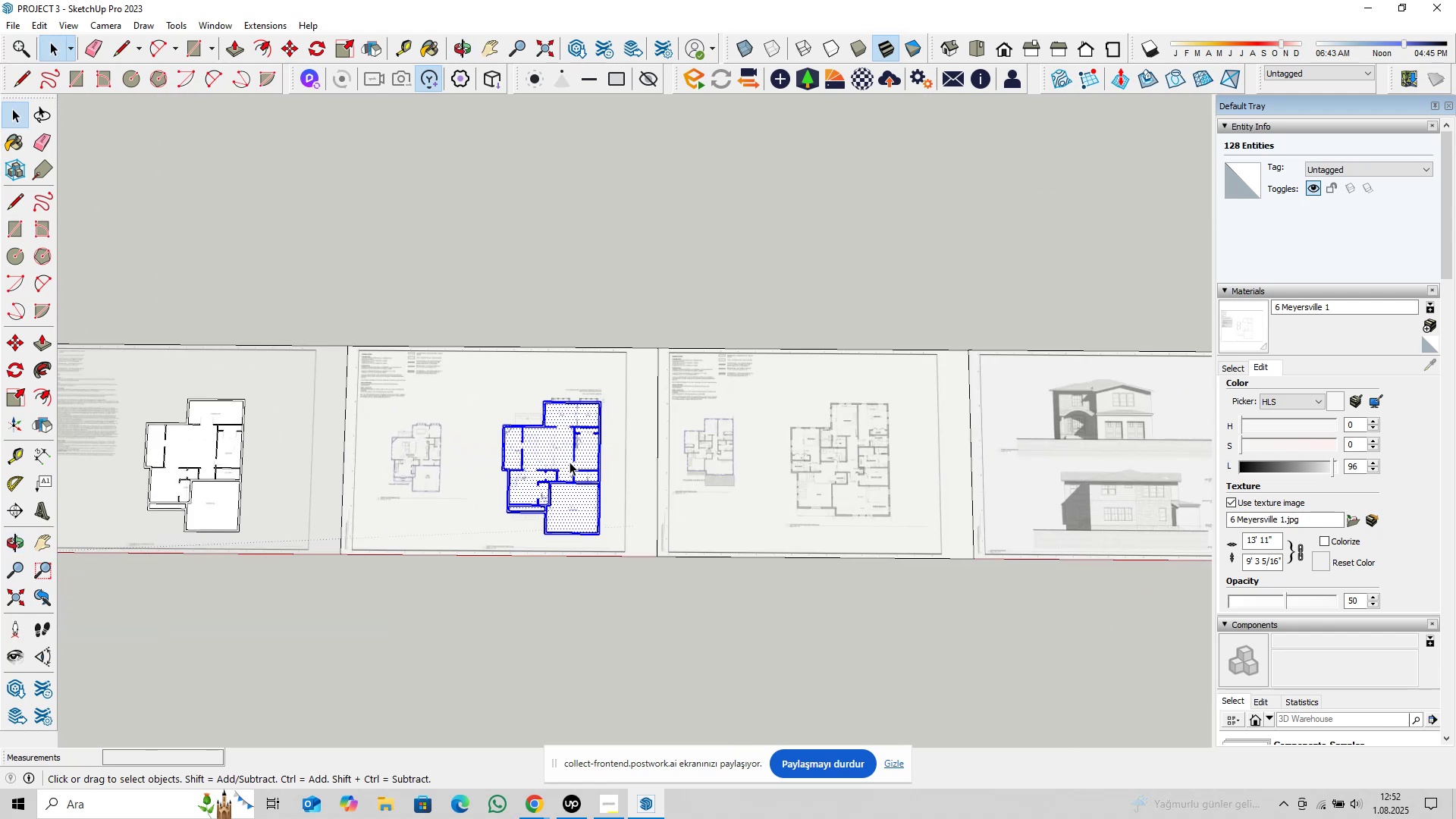 
scroll: coordinate [576, 481], scroll_direction: up, amount: 8.0
 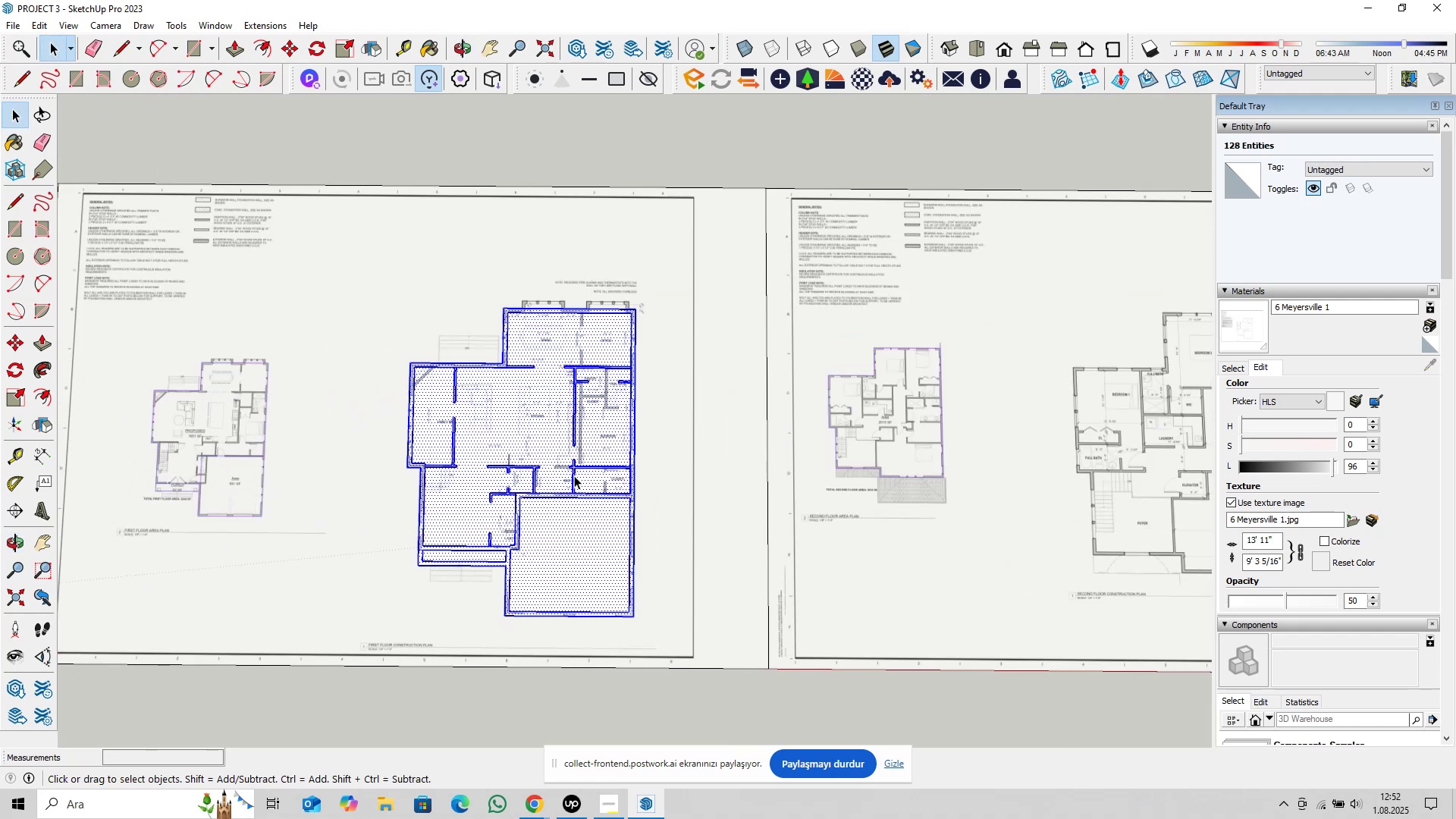 
scroll: coordinate [573, 474], scroll_direction: down, amount: 2.0
 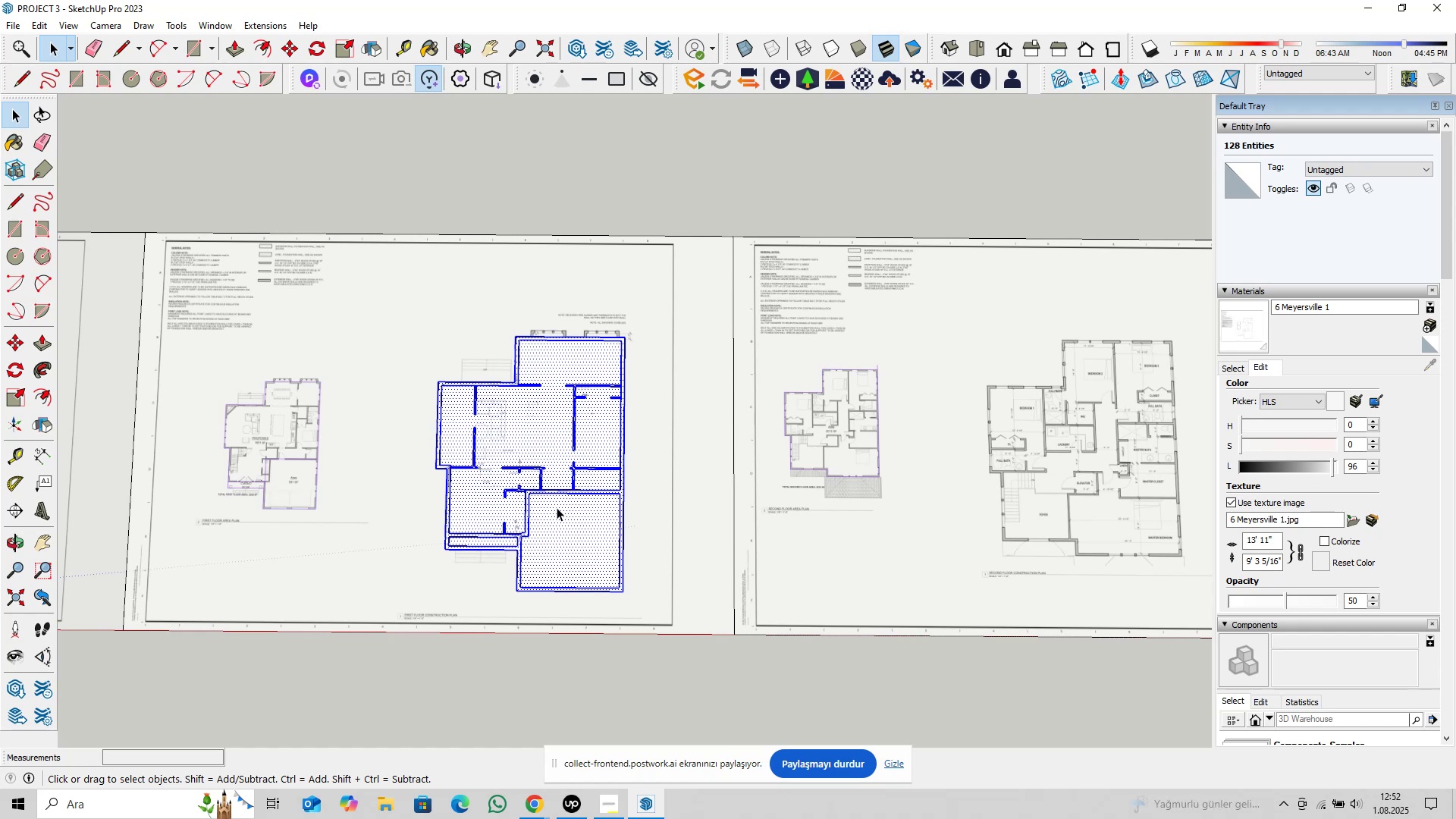 
scroll: coordinate [534, 538], scroll_direction: up, amount: 10.0
 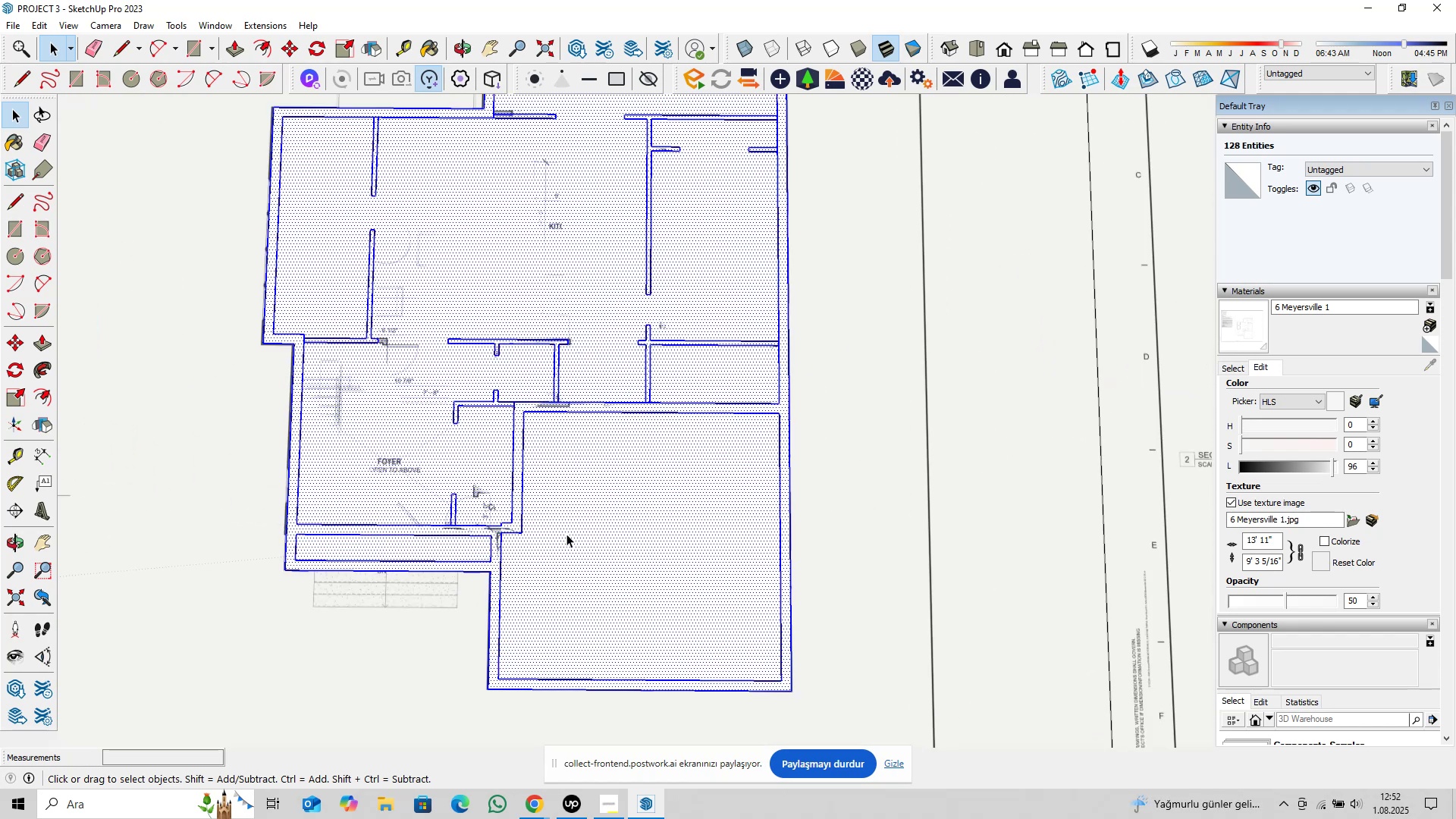 
left_click([566, 534])
 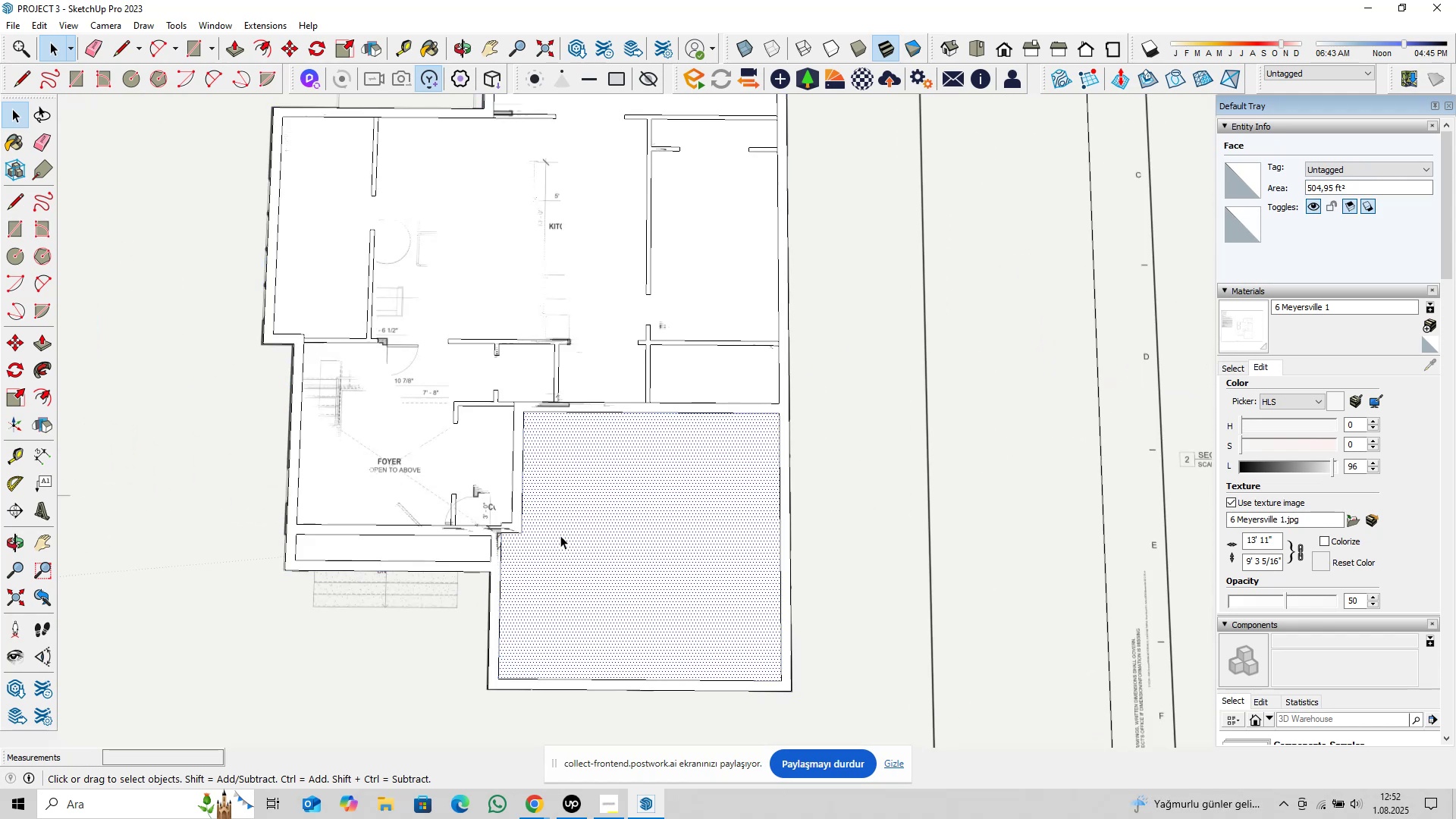 
scroll: coordinate [567, 535], scroll_direction: down, amount: 3.0
 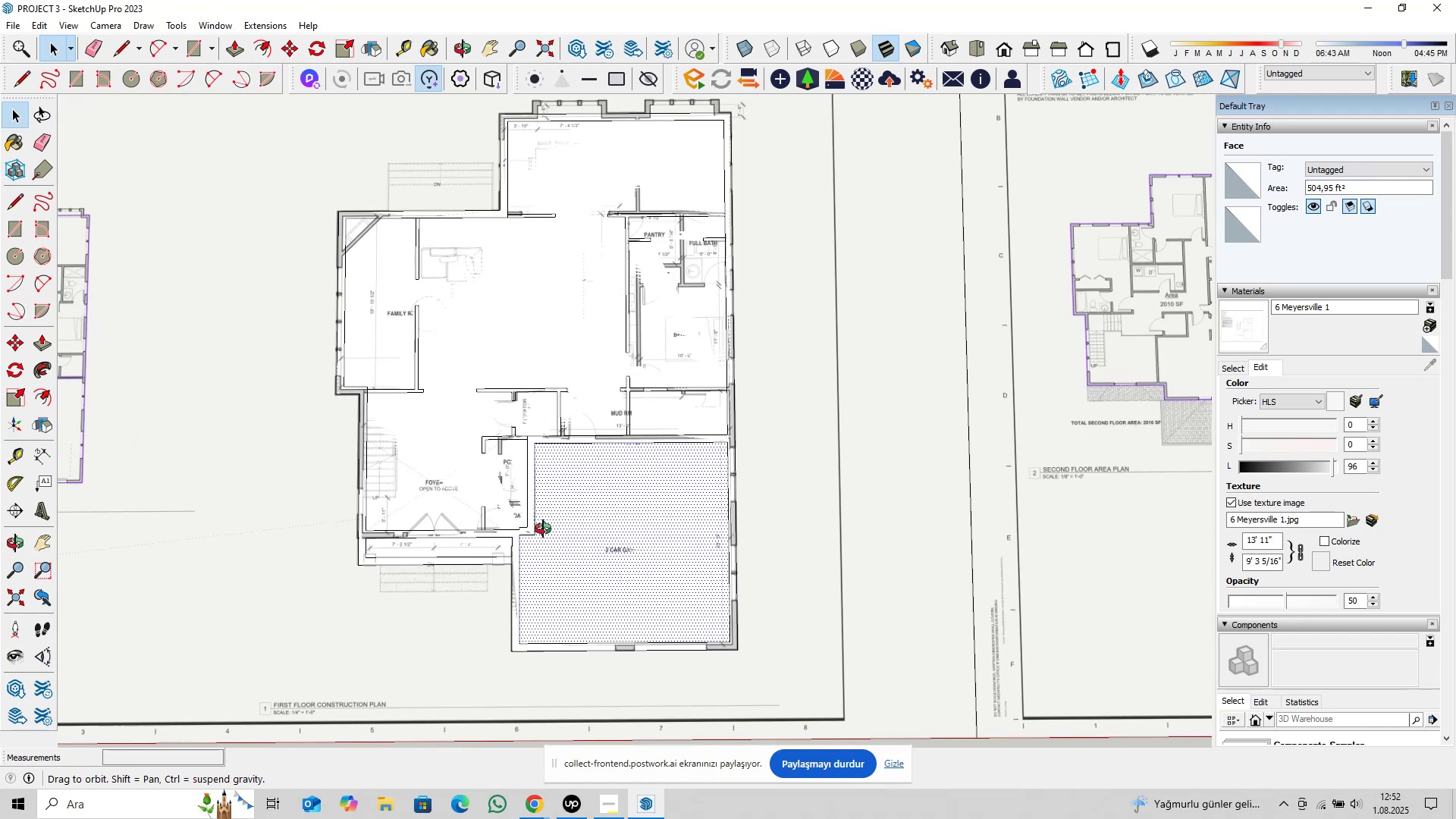 
scroll: coordinate [504, 532], scroll_direction: up, amount: 4.0
 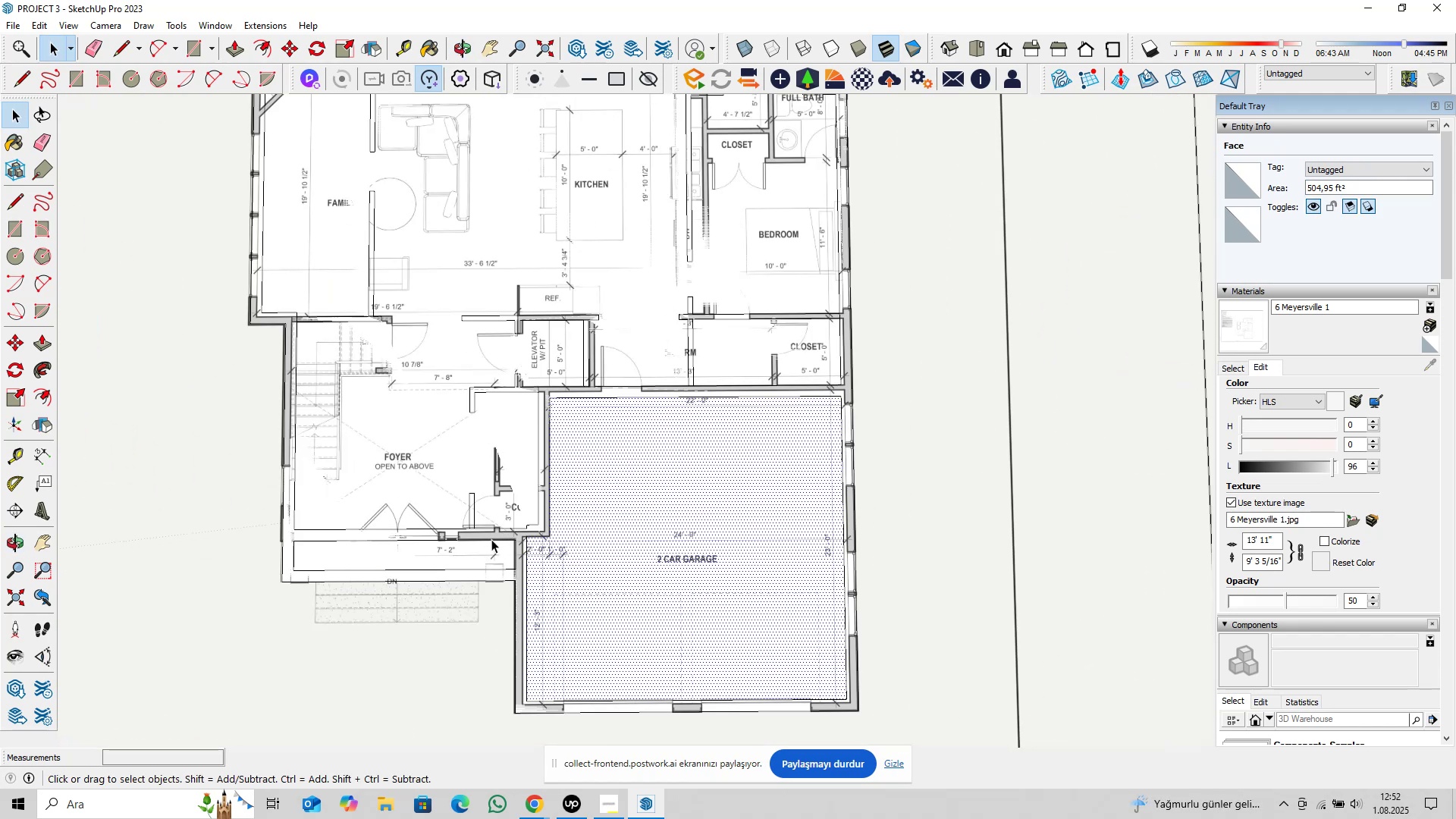 
key(Delete)
 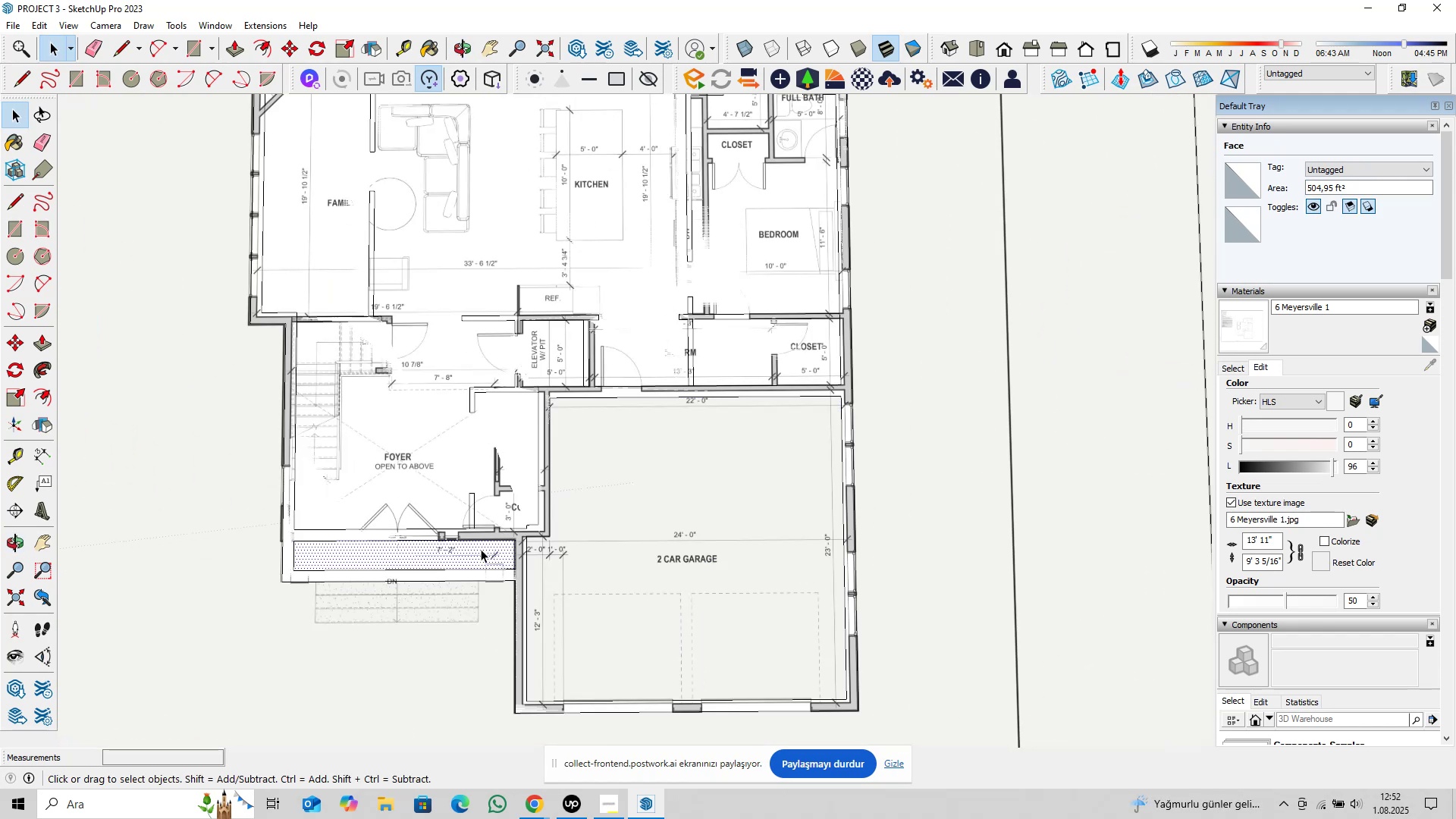 
key(Delete)
 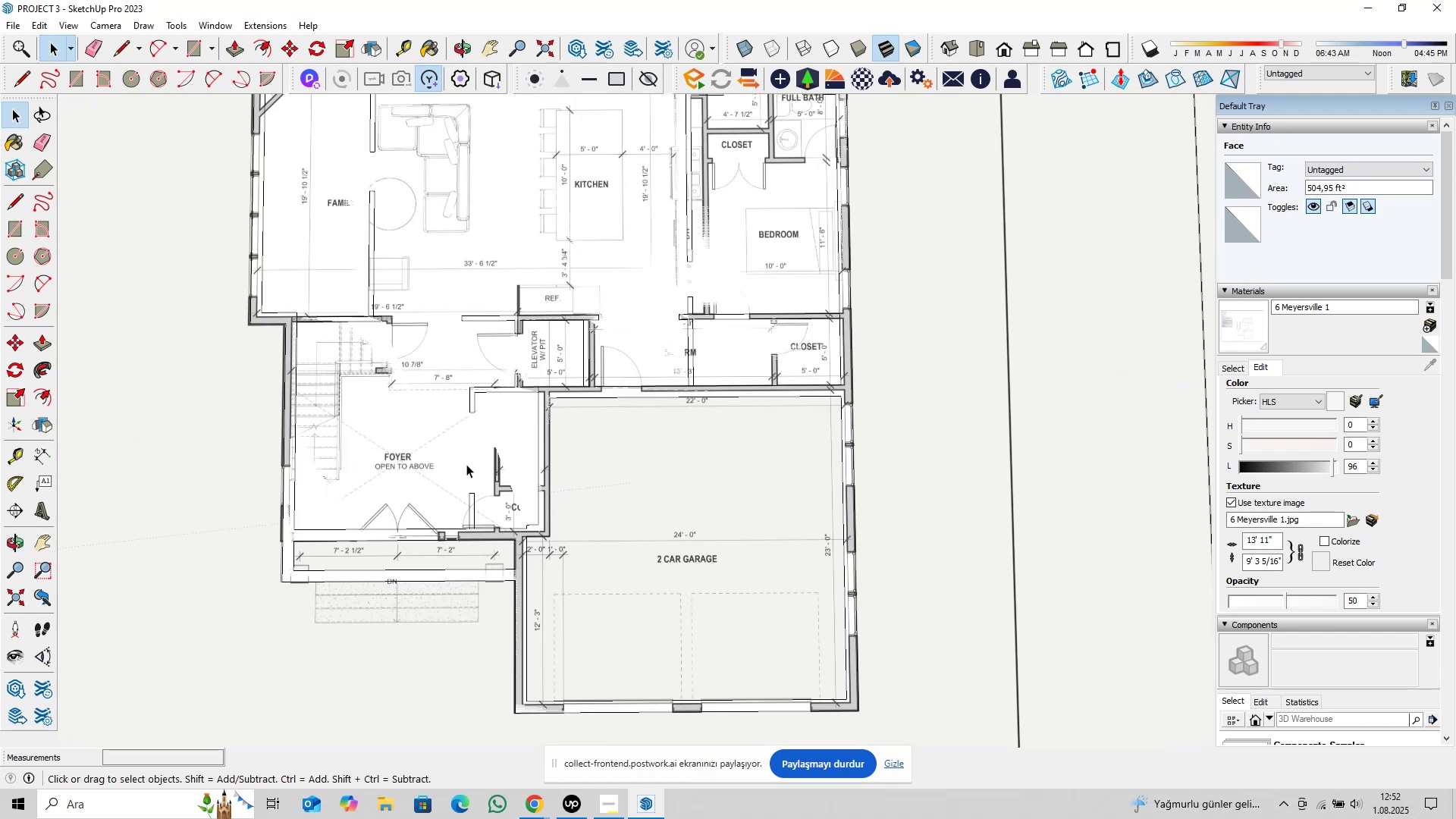 
double_click([466, 464])
 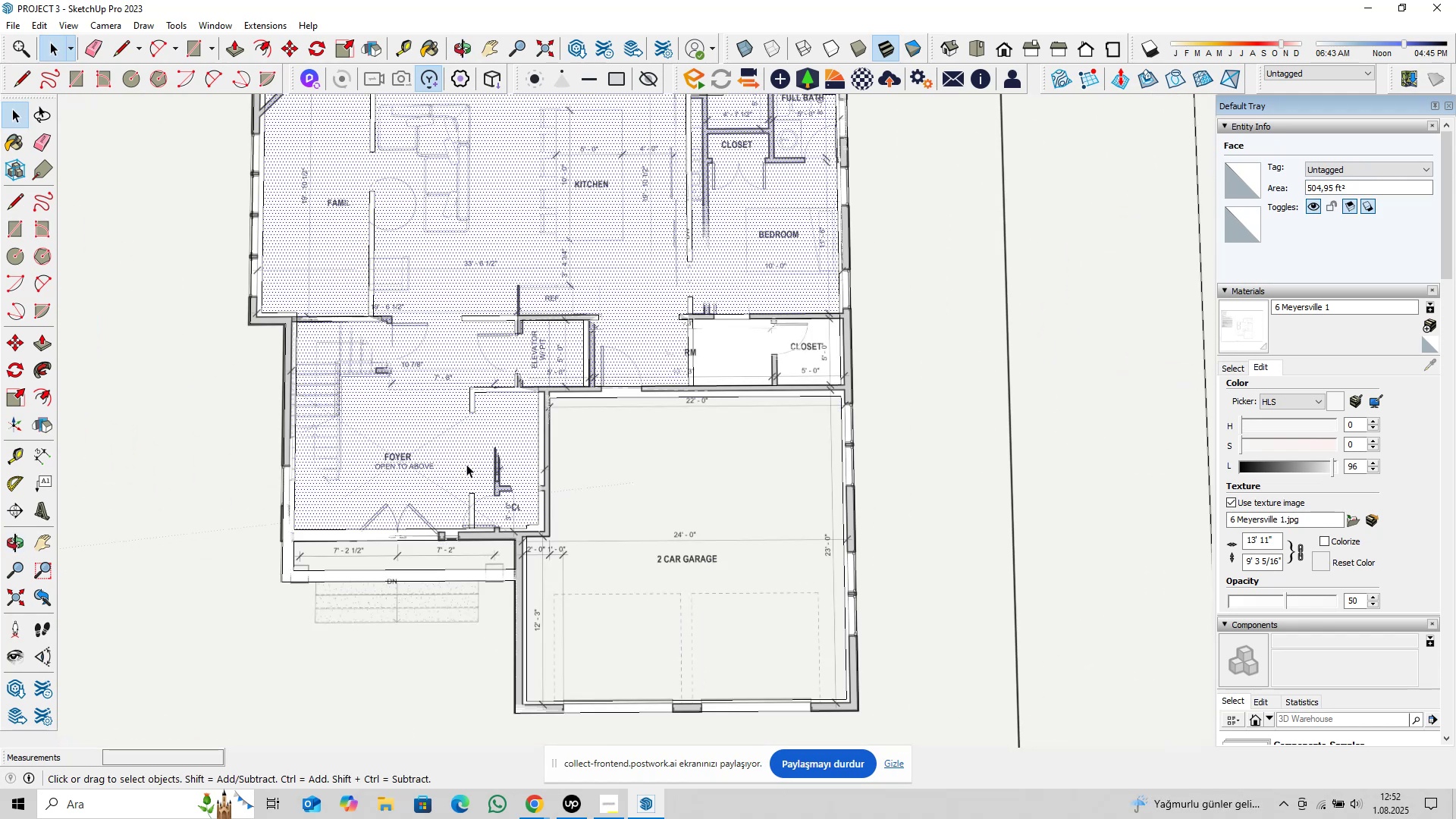 
key(Delete)
 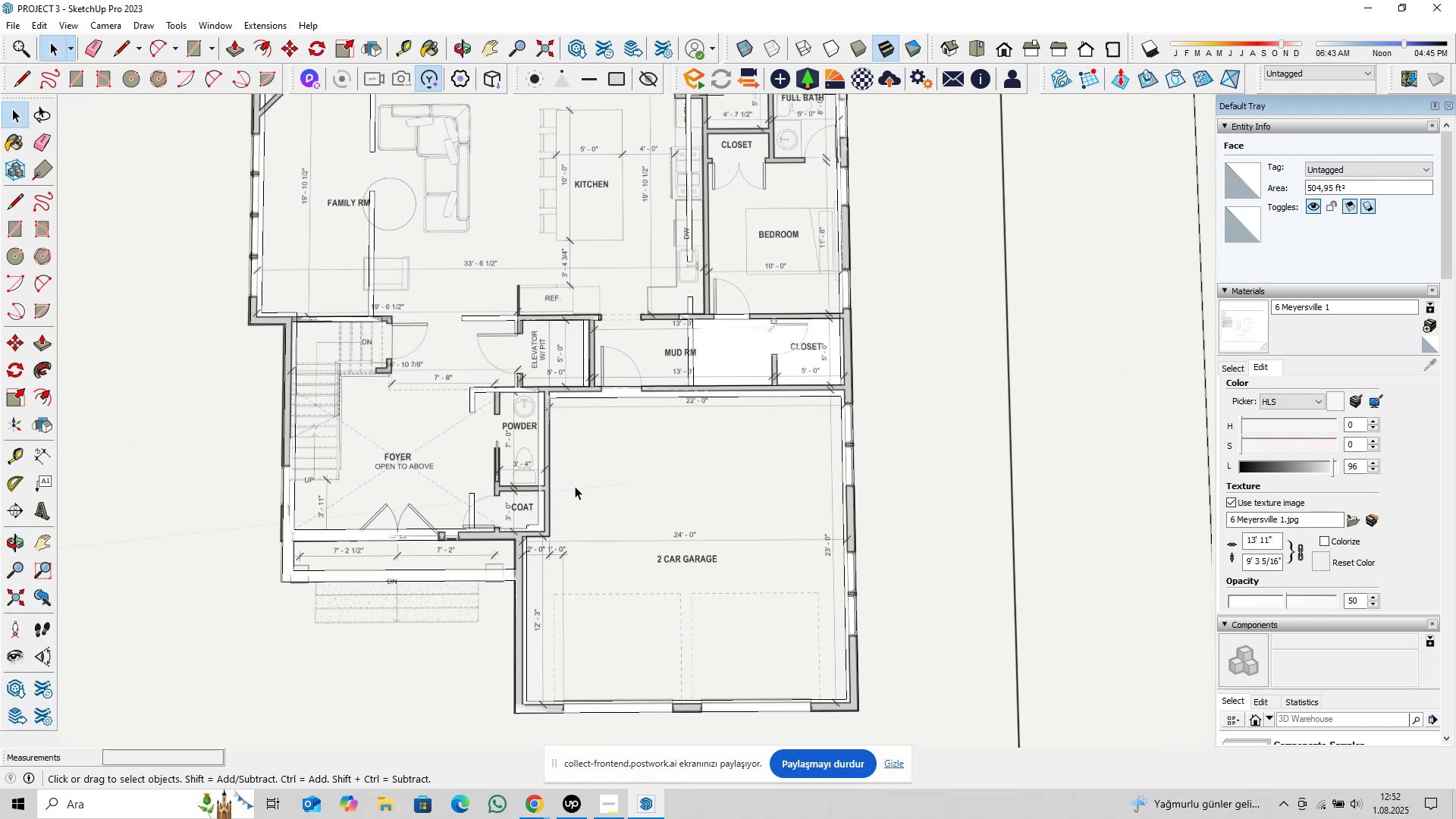 
scroll: coordinate [579, 490], scroll_direction: down, amount: 2.0
 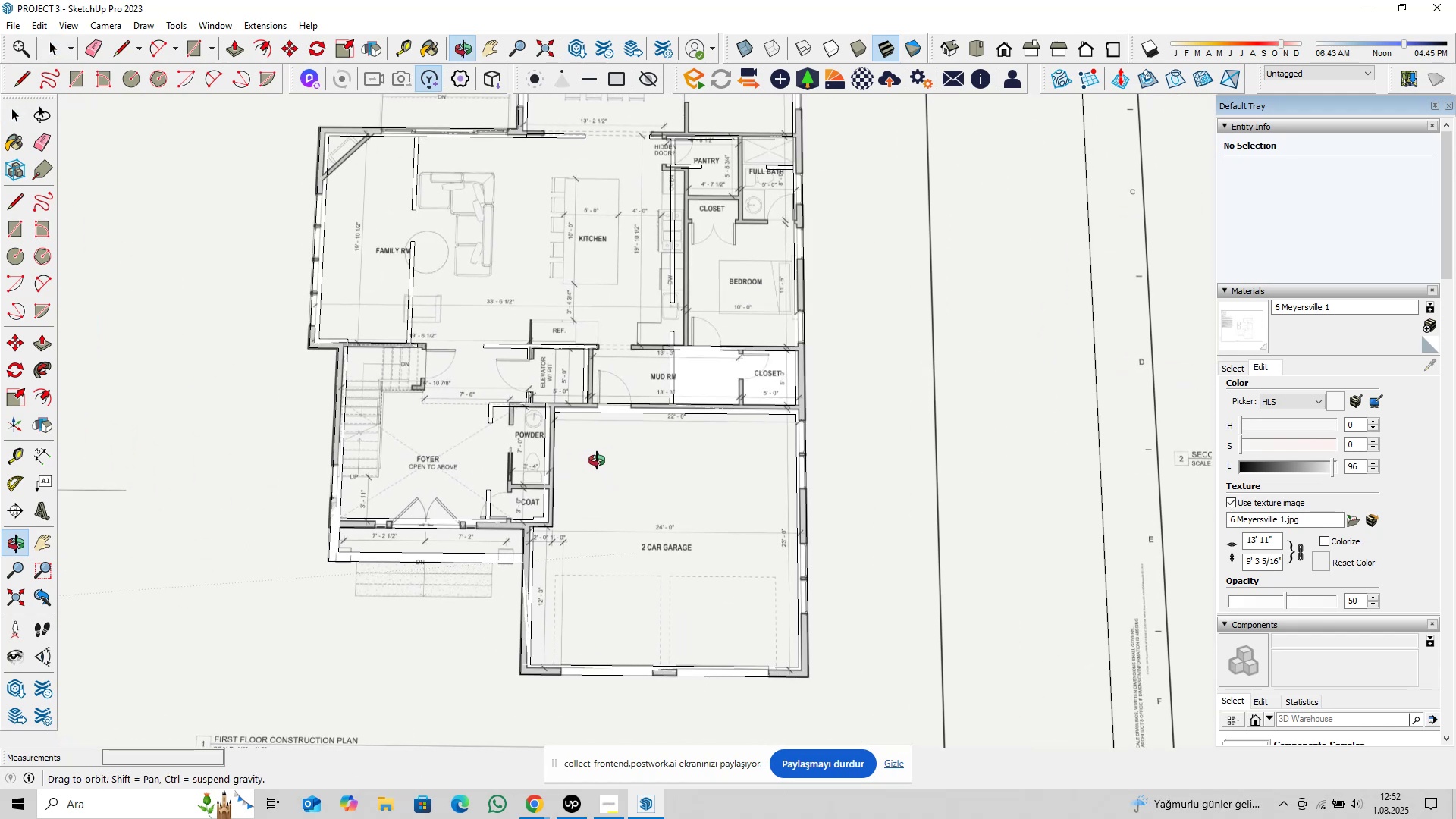 
scroll: coordinate [585, 462], scroll_direction: up, amount: 1.0
 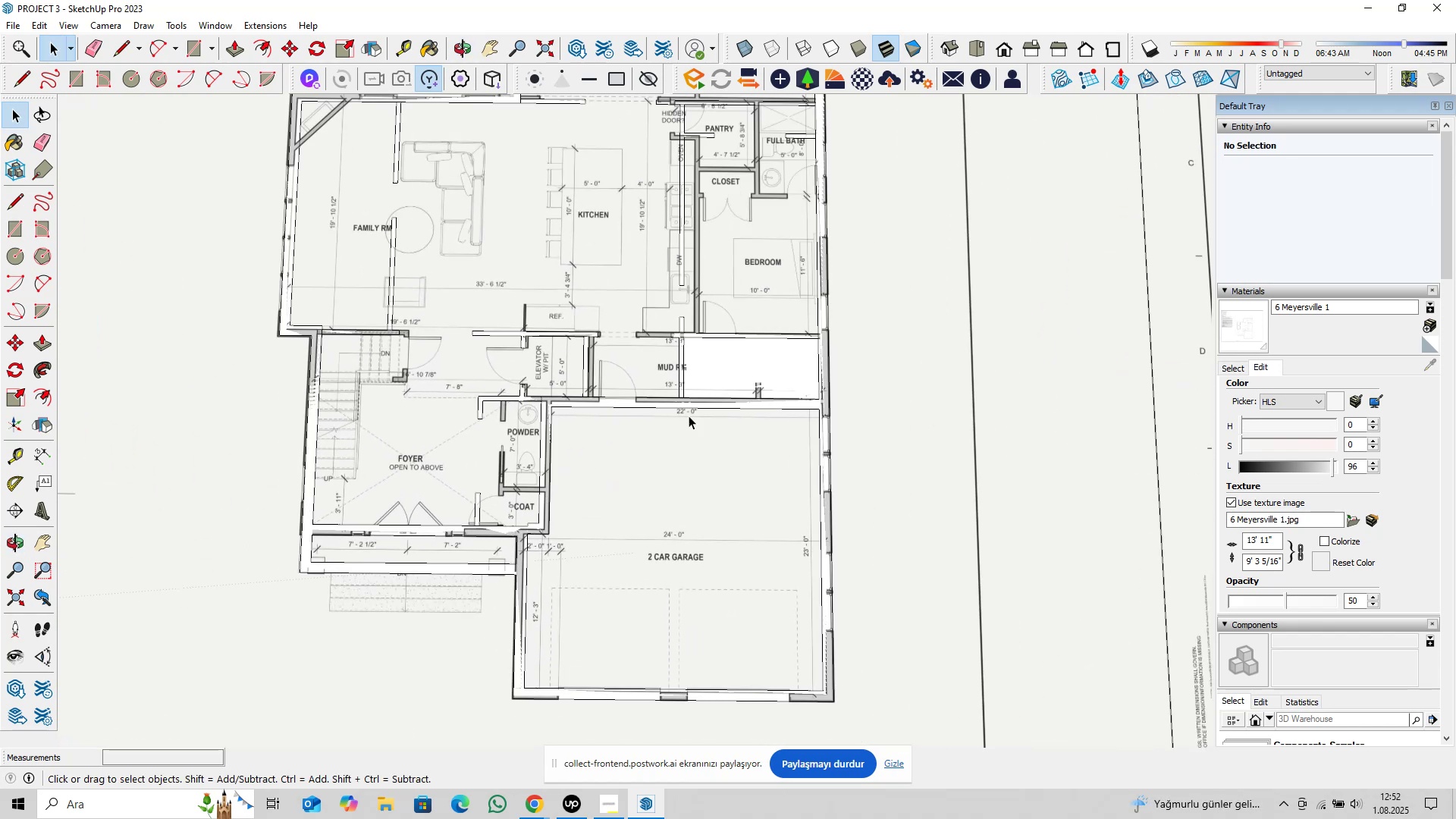 
left_click([762, 362])
 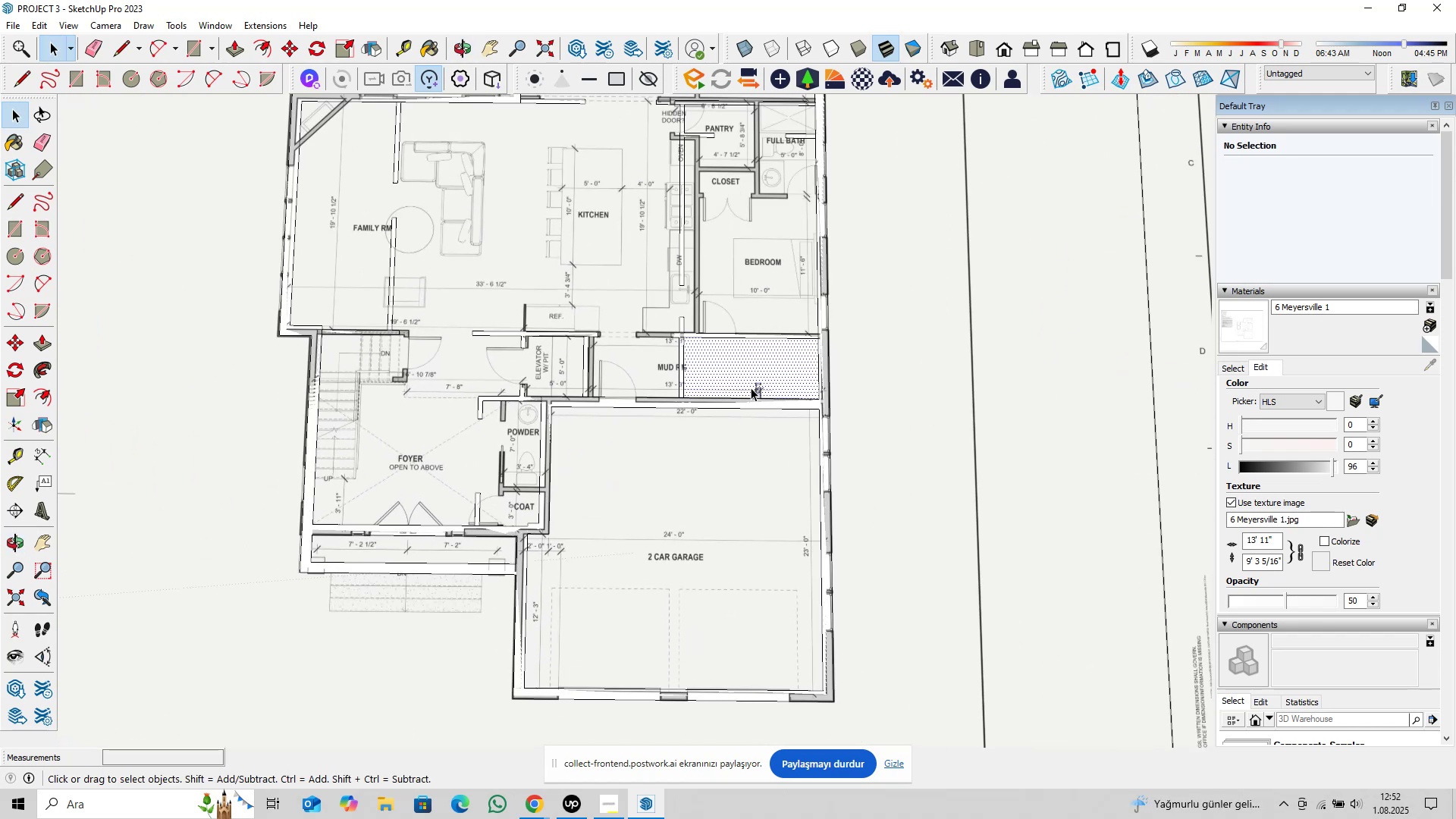 
scroll: coordinate [730, 391], scroll_direction: down, amount: 3.0
 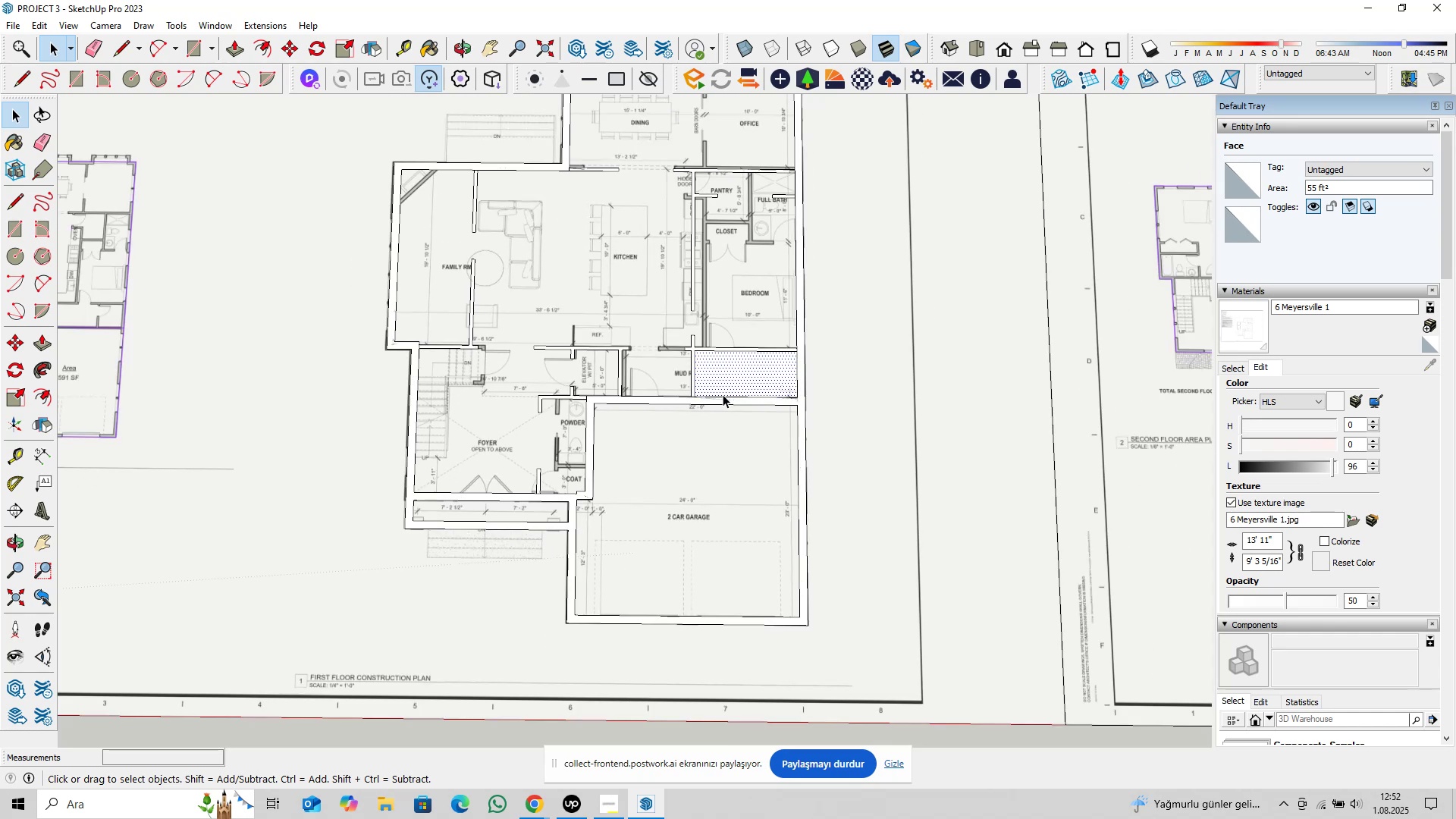 
key(Delete)
 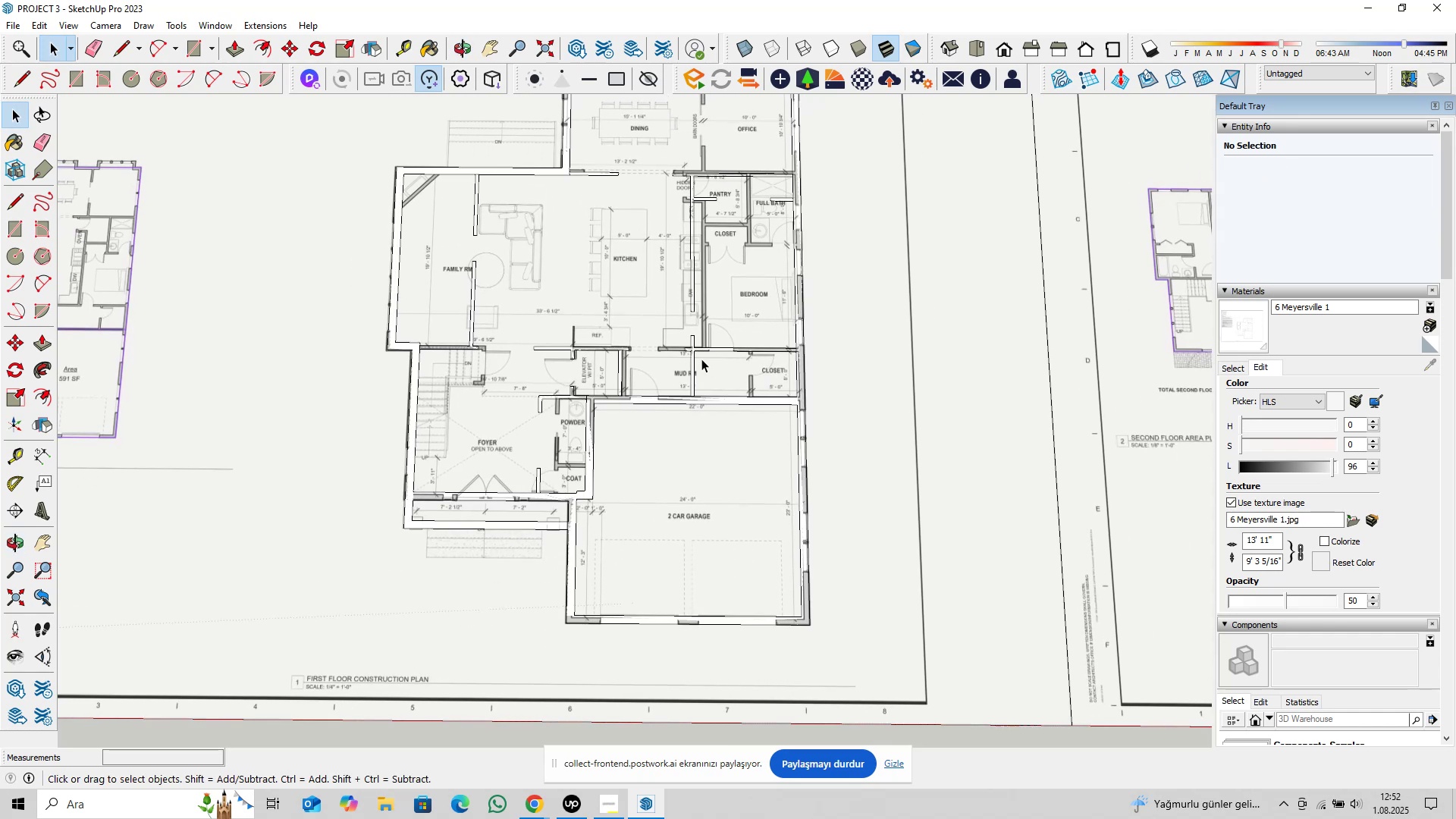 
hold_key(key=ShiftLeft, duration=0.5)
 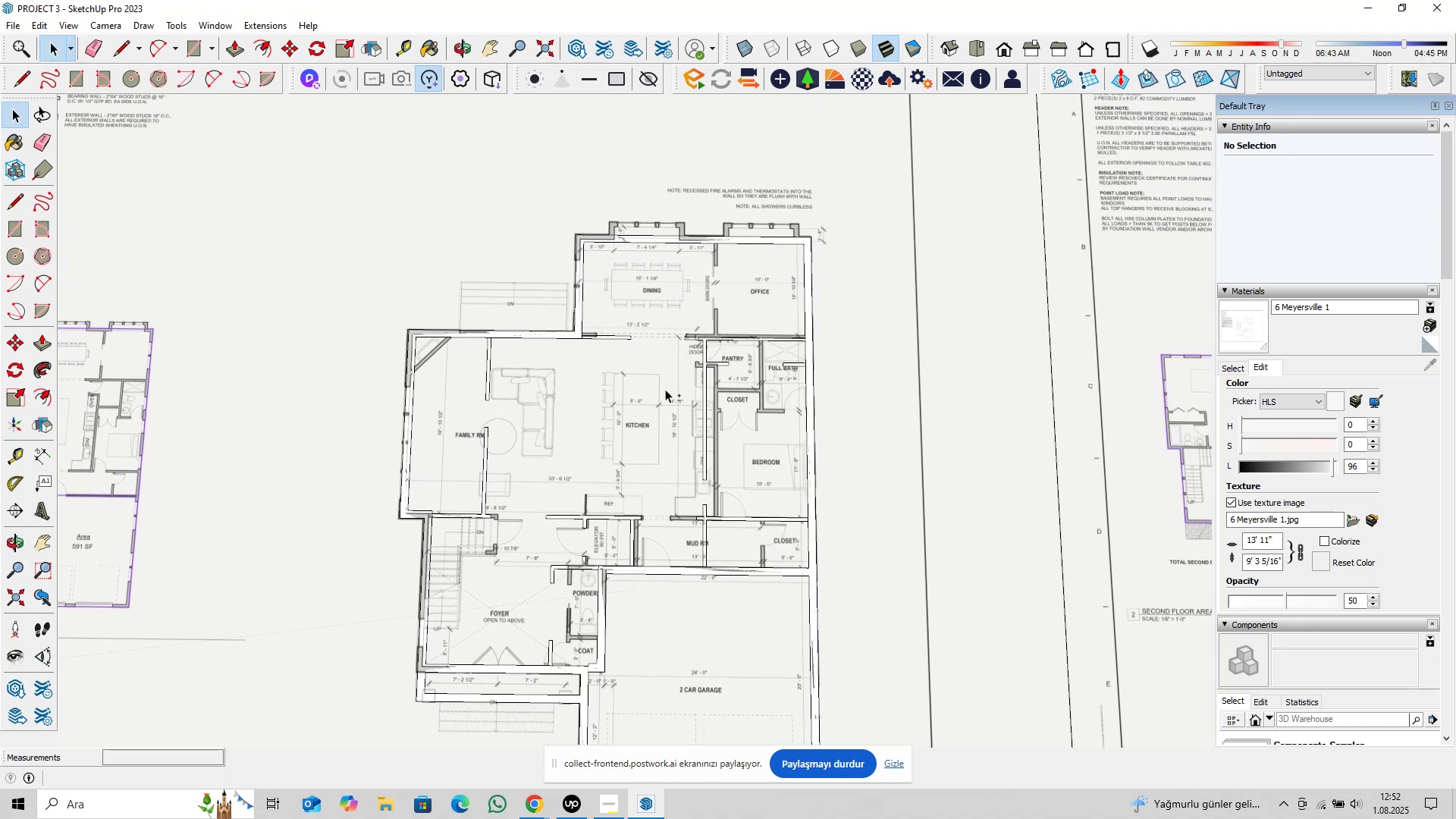 
hold_key(key=ShiftLeft, duration=0.82)
 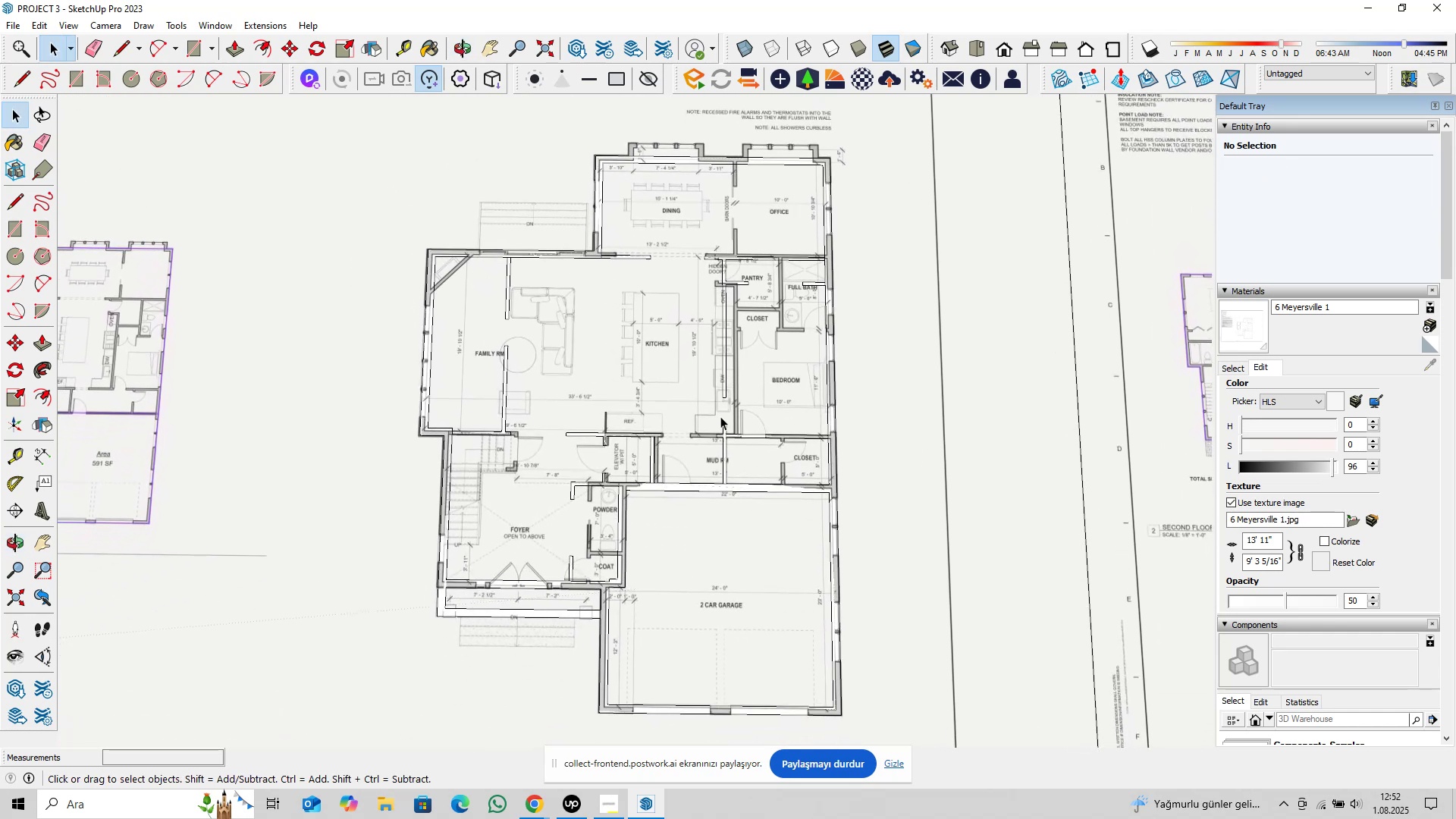 
hold_key(key=ShiftLeft, duration=0.48)
 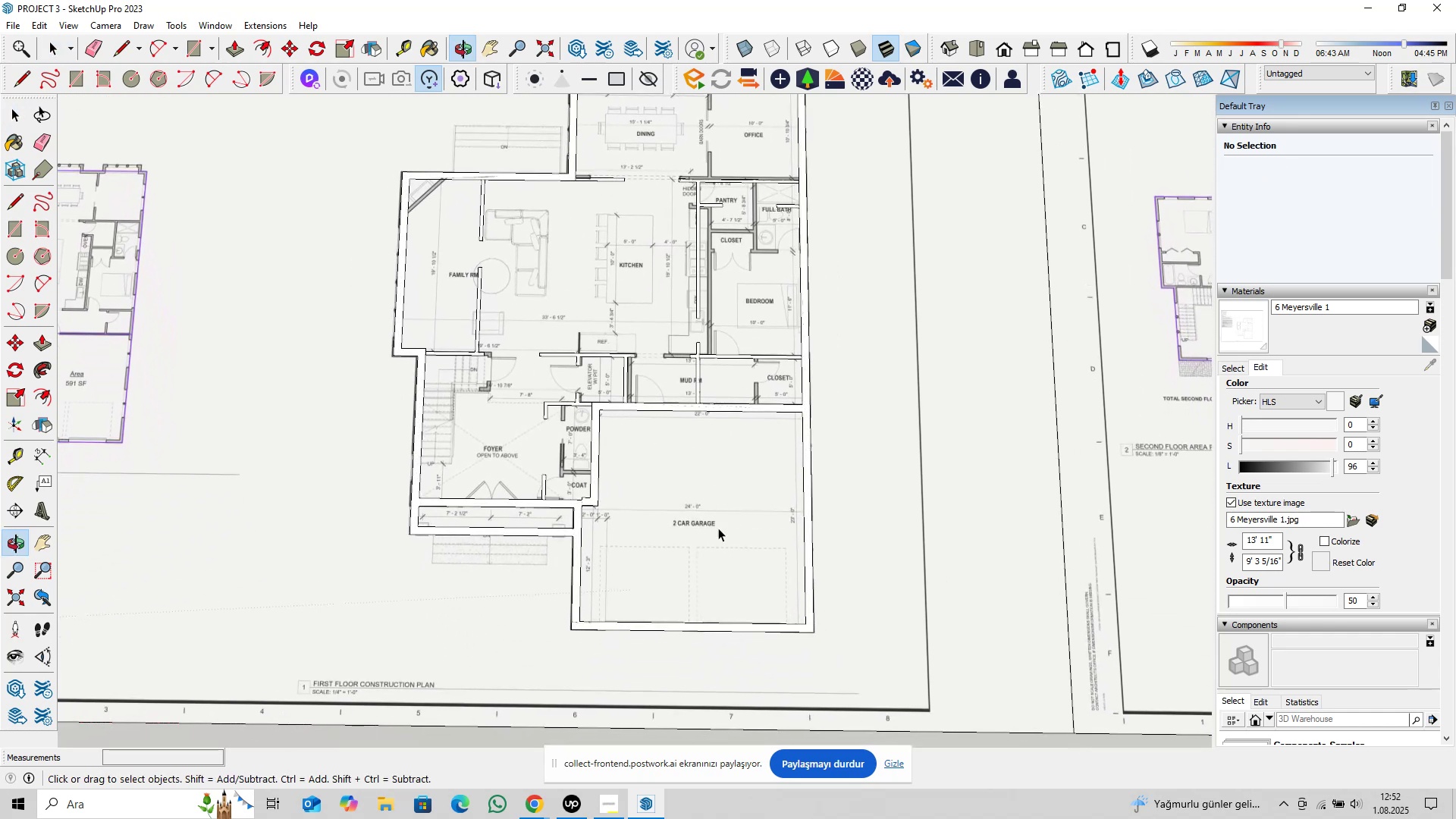 
scroll: coordinate [689, 585], scroll_direction: up, amount: 4.0
 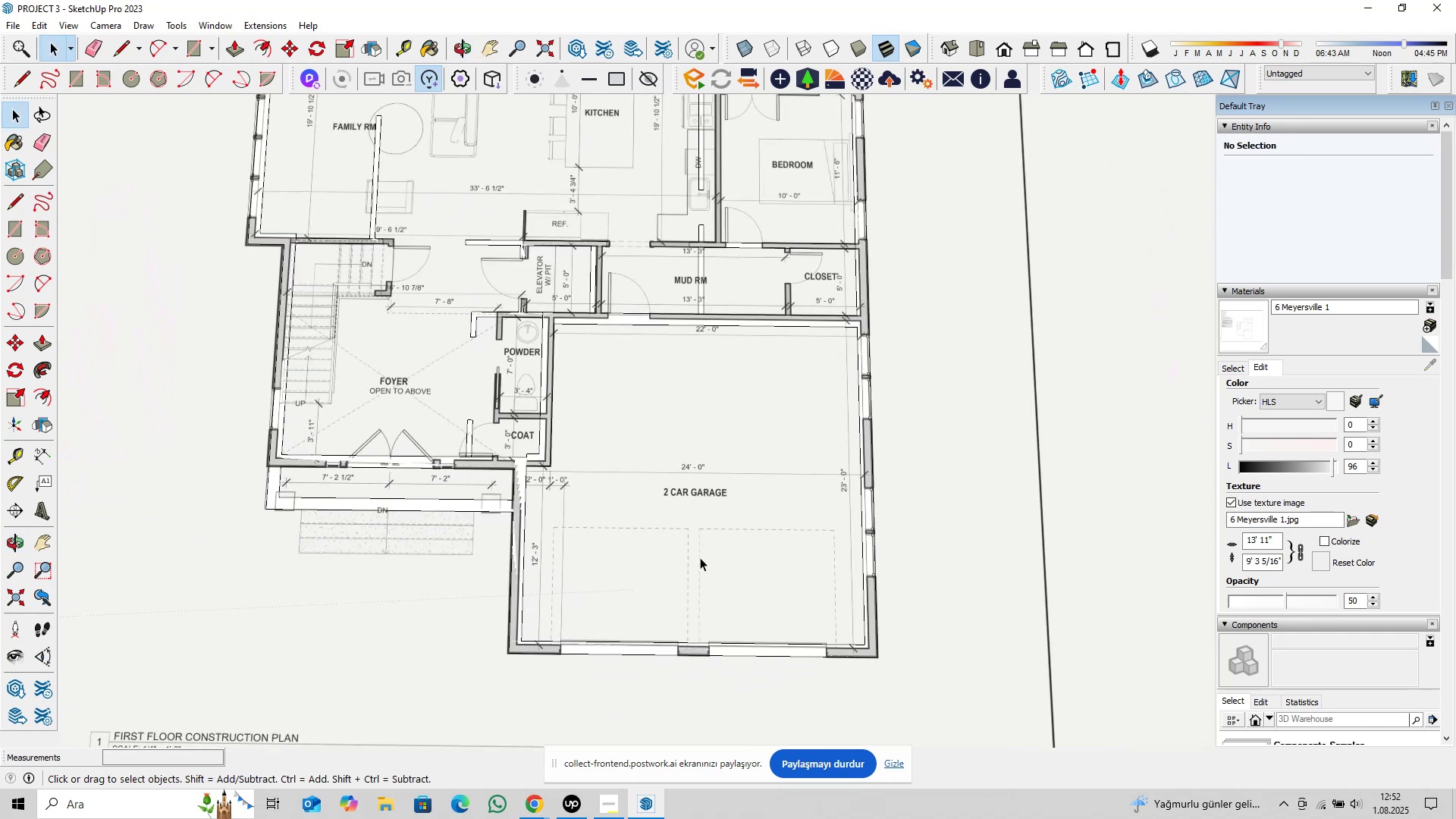 
hold_key(key=ShiftLeft, duration=0.56)
 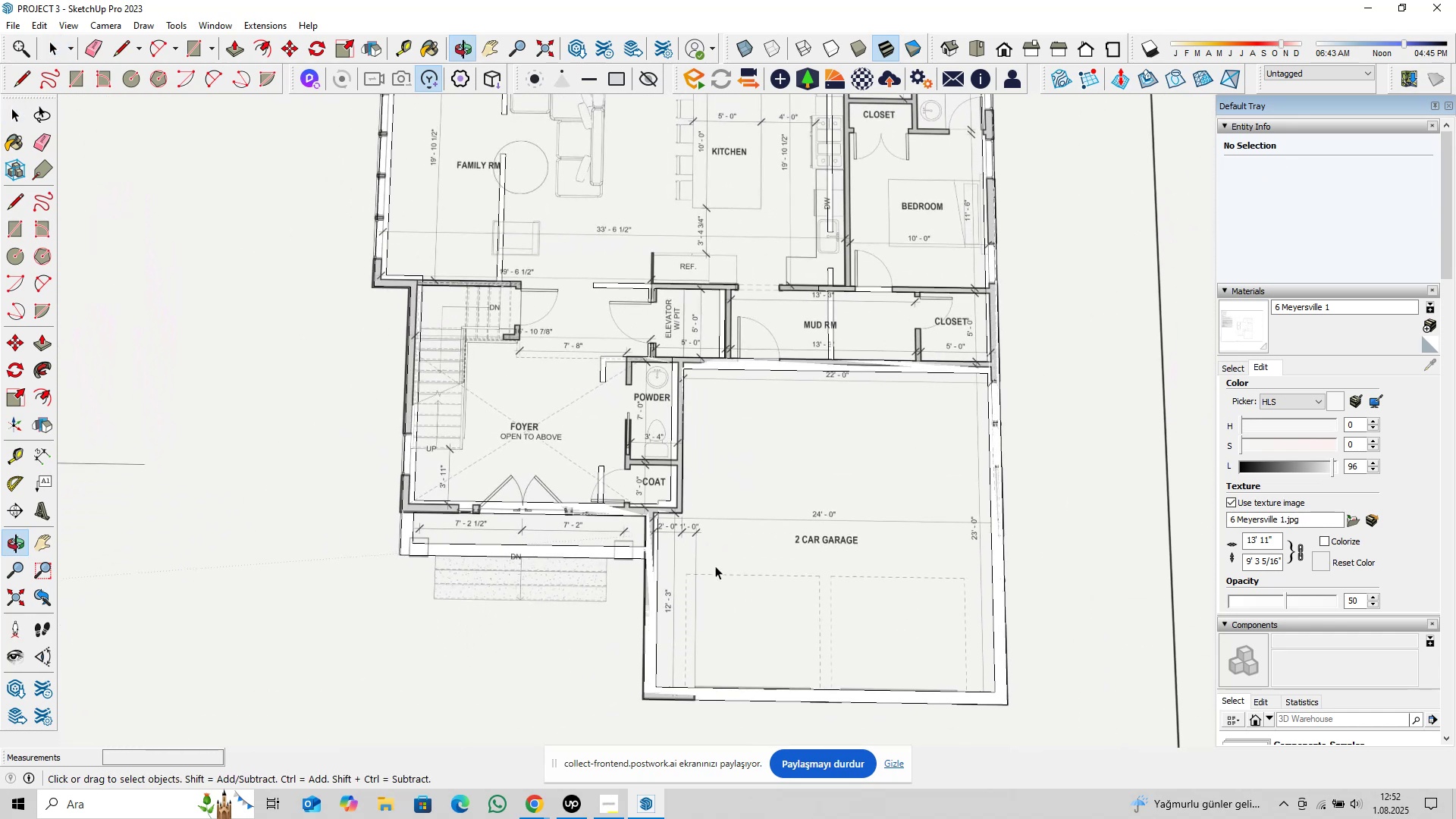 
scroll: coordinate [635, 536], scroll_direction: up, amount: 9.0
 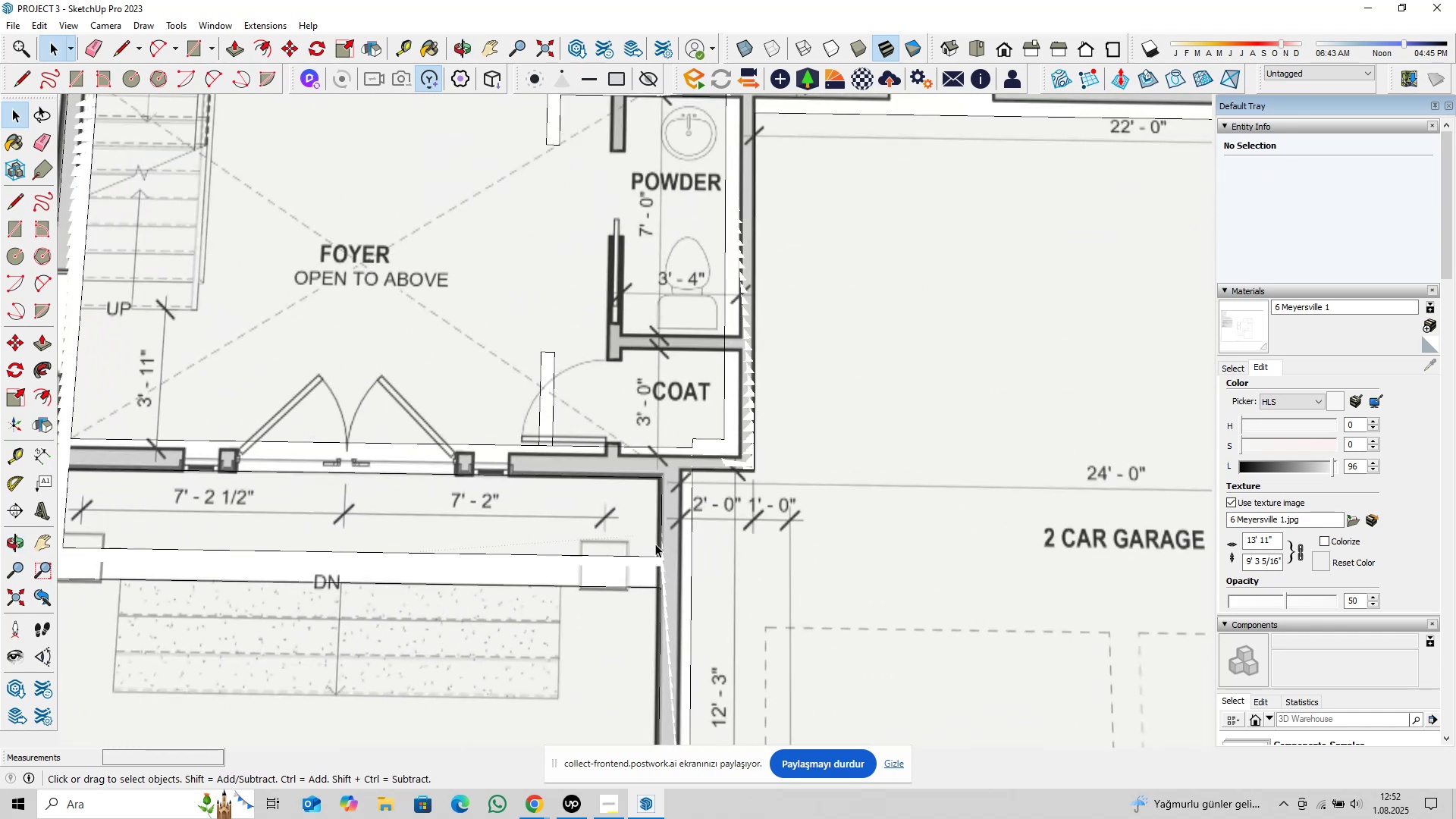 
hold_key(key=ShiftLeft, duration=0.52)
 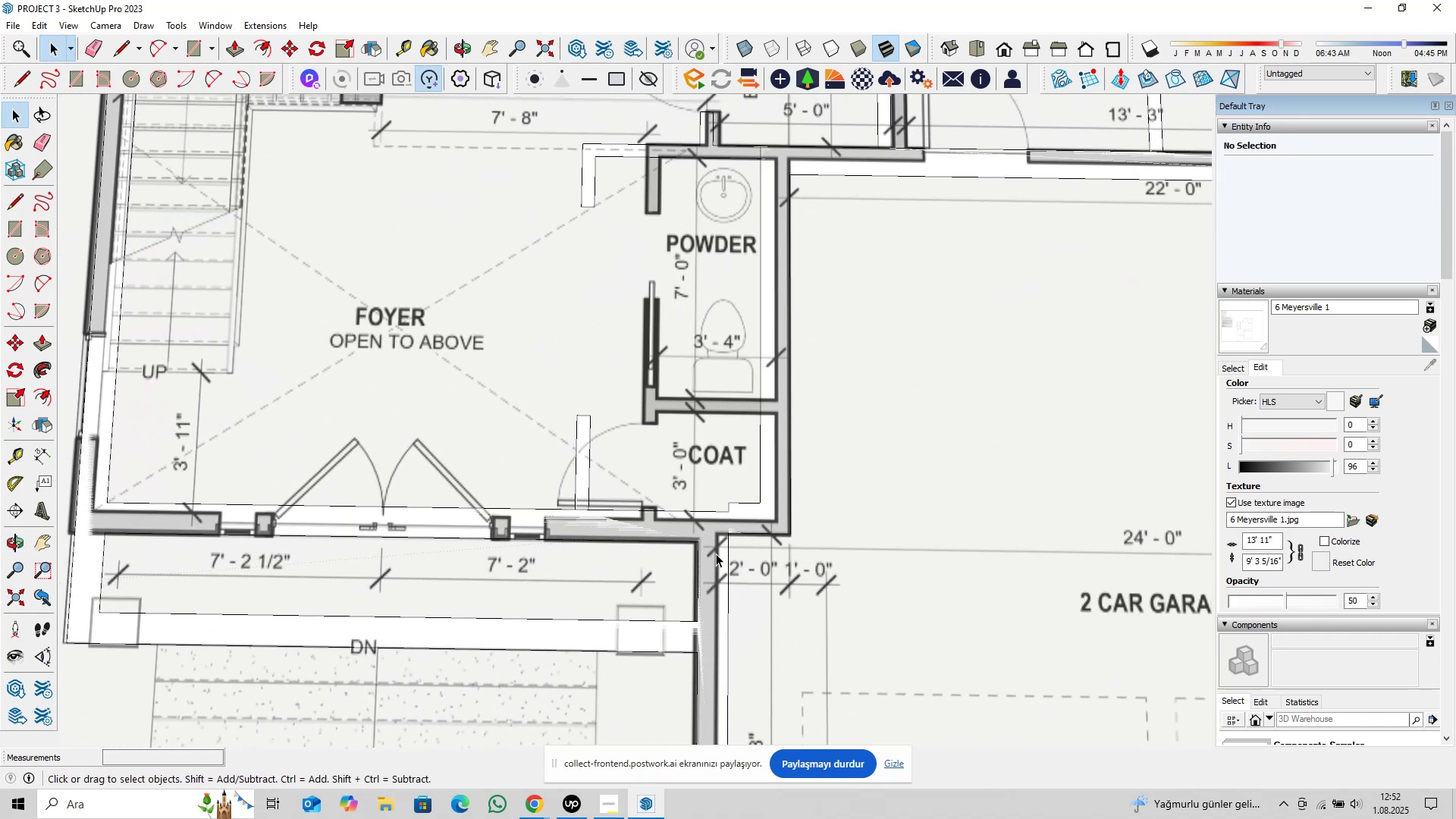 
left_click([716, 554])
 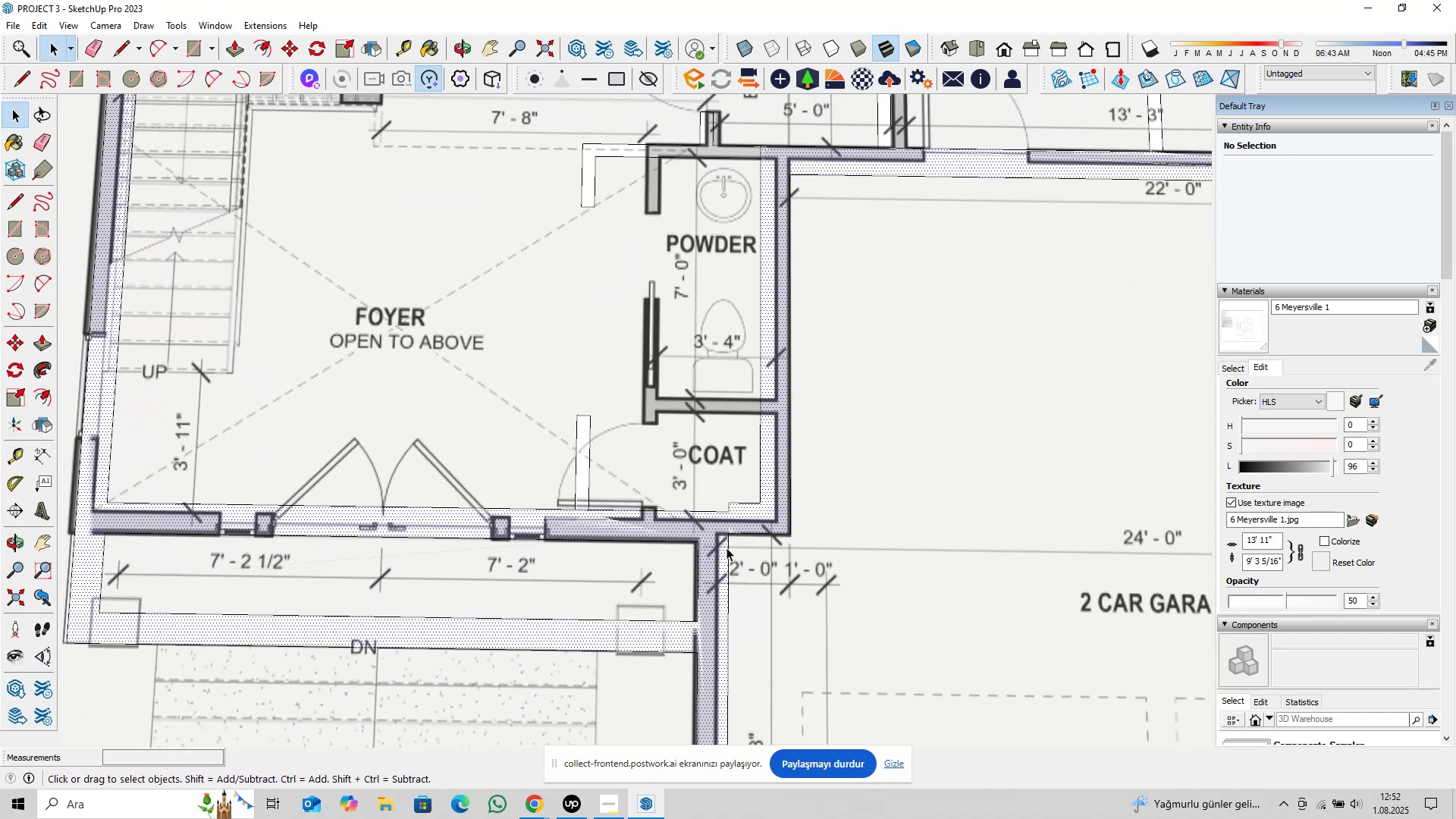 
scroll: coordinate [737, 529], scroll_direction: up, amount: 5.0
 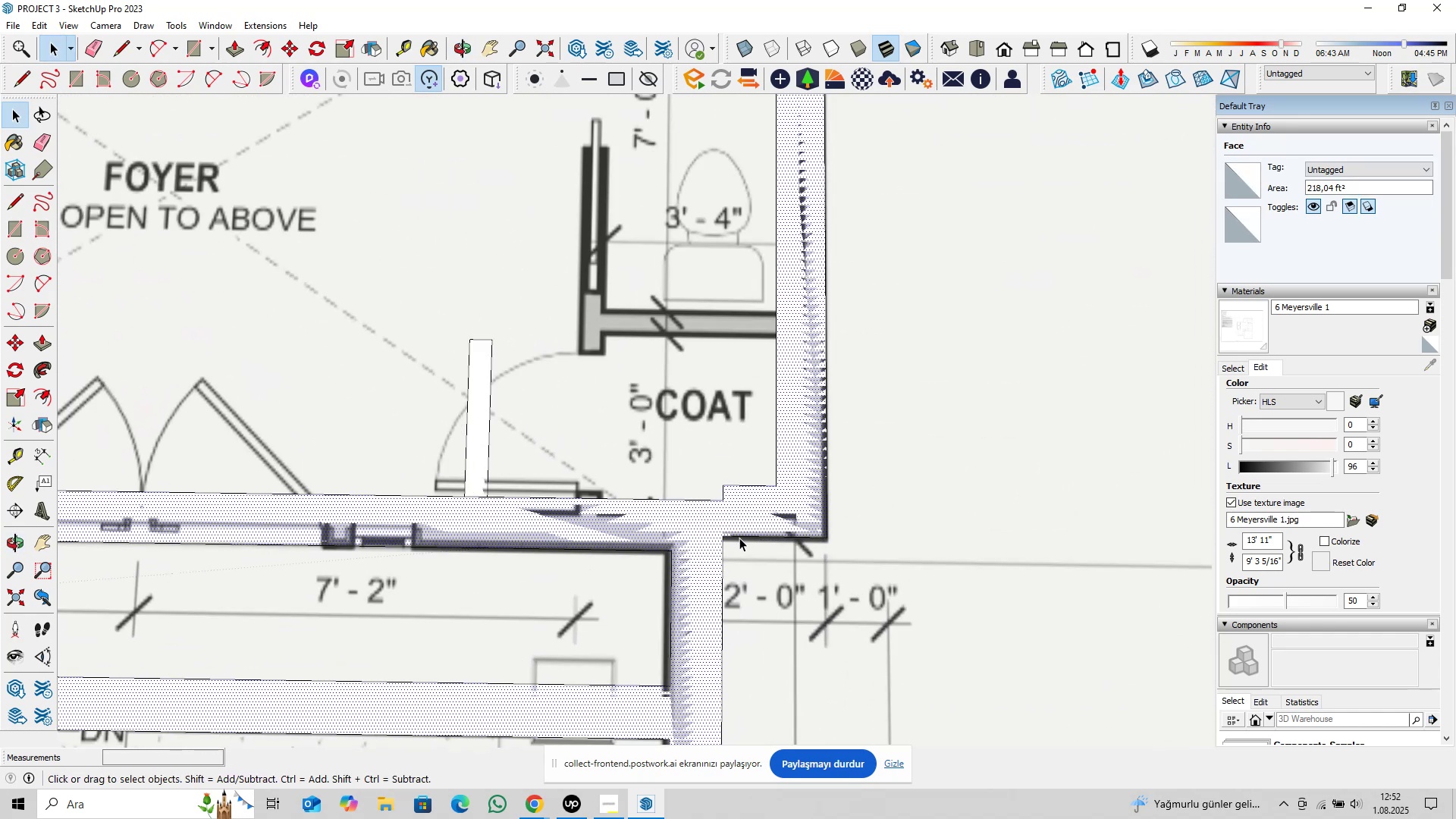 
type(pl)
 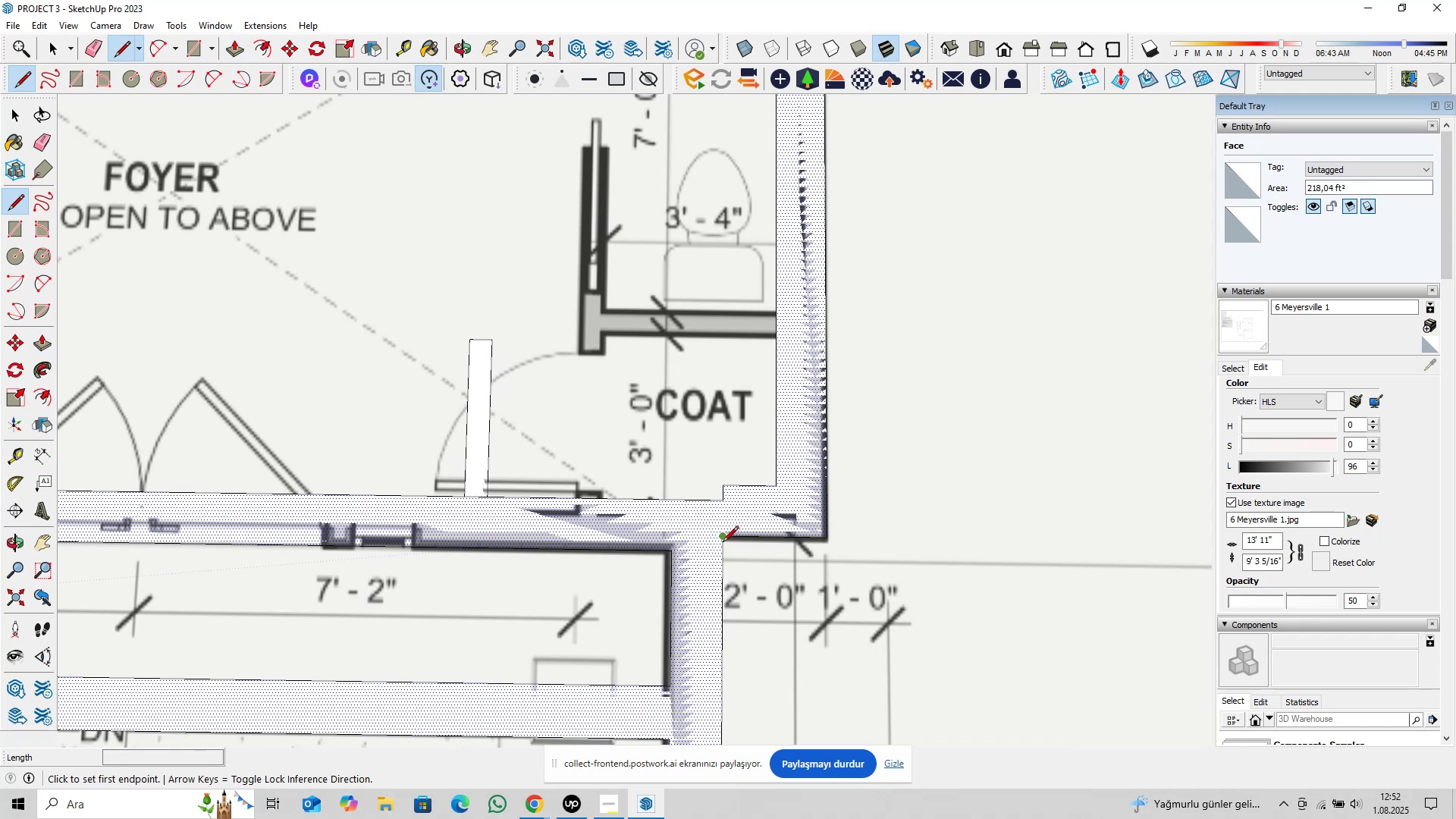 
left_click([723, 543])
 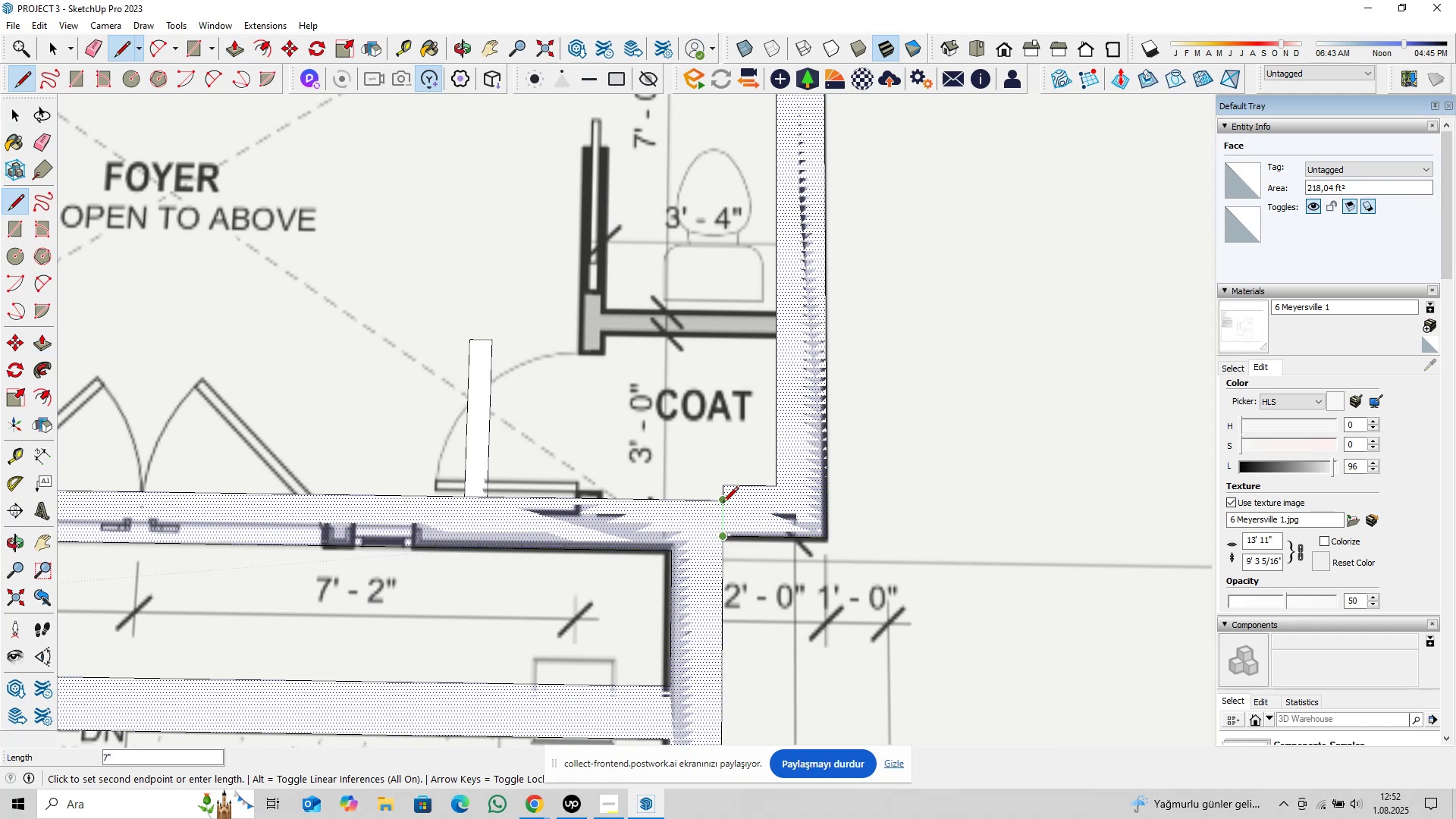 
left_click([723, 504])
 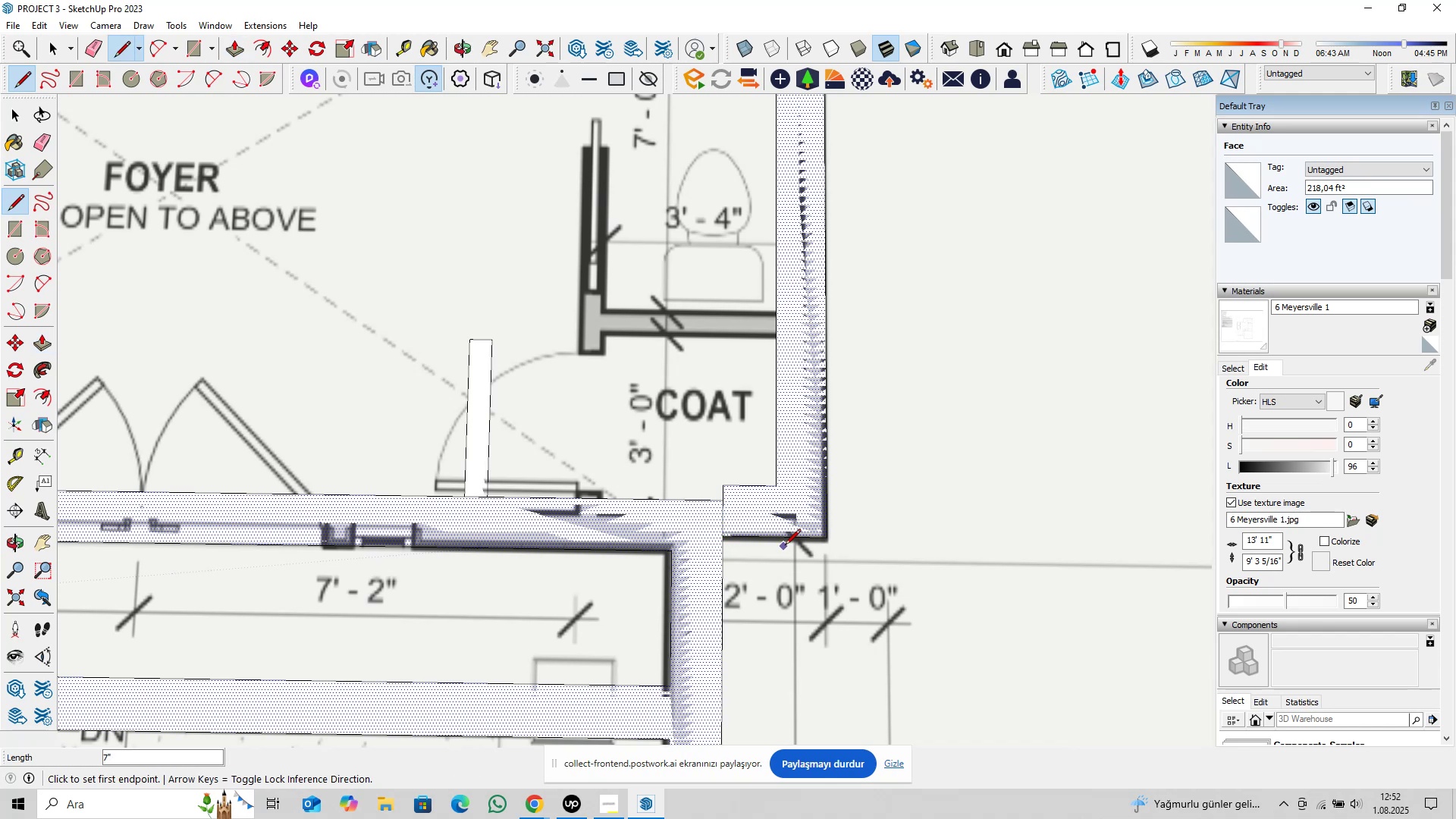 
scroll: coordinate [802, 559], scroll_direction: down, amount: 9.0
 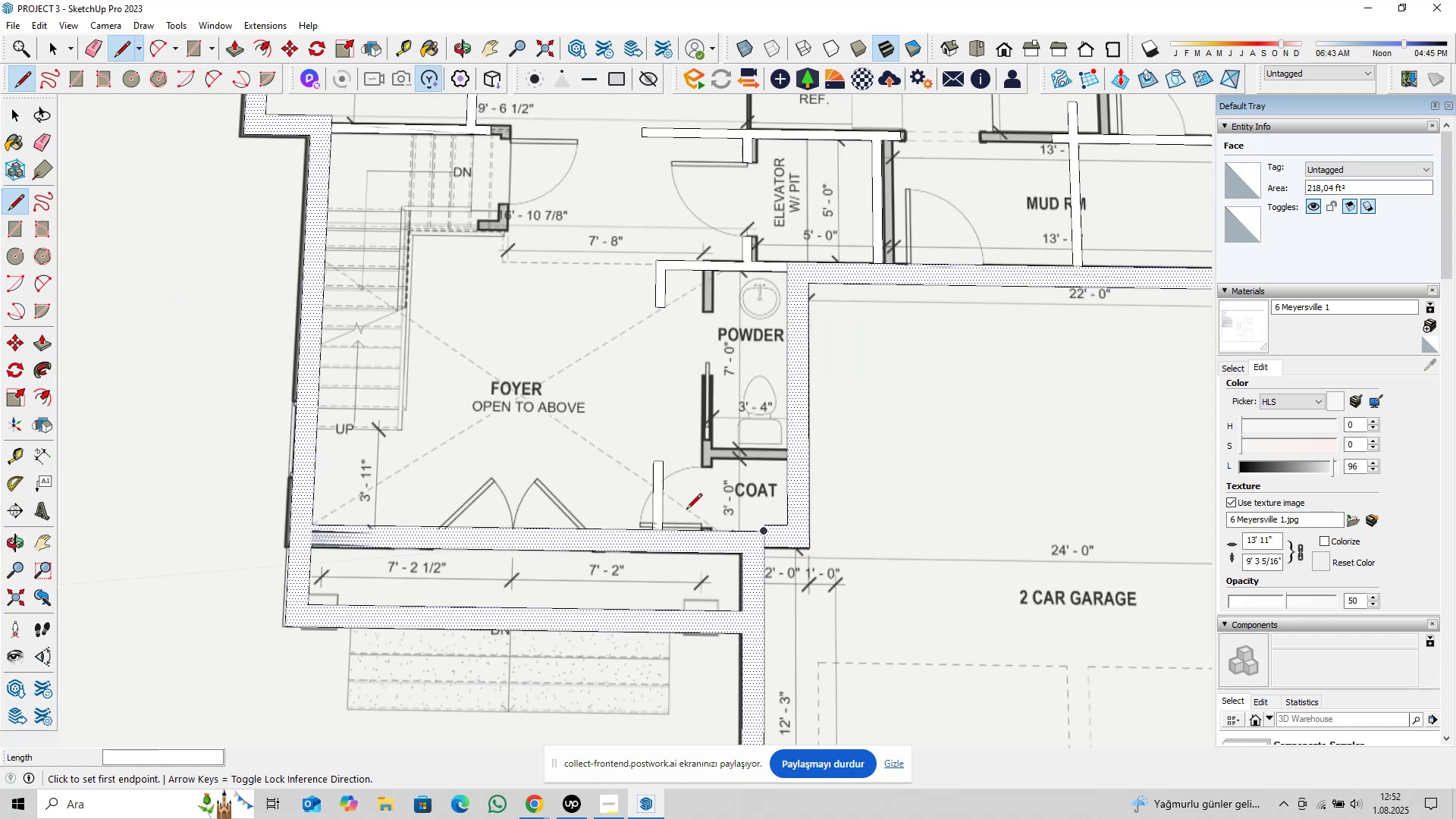 
hold_key(key=ShiftLeft, duration=0.4)
 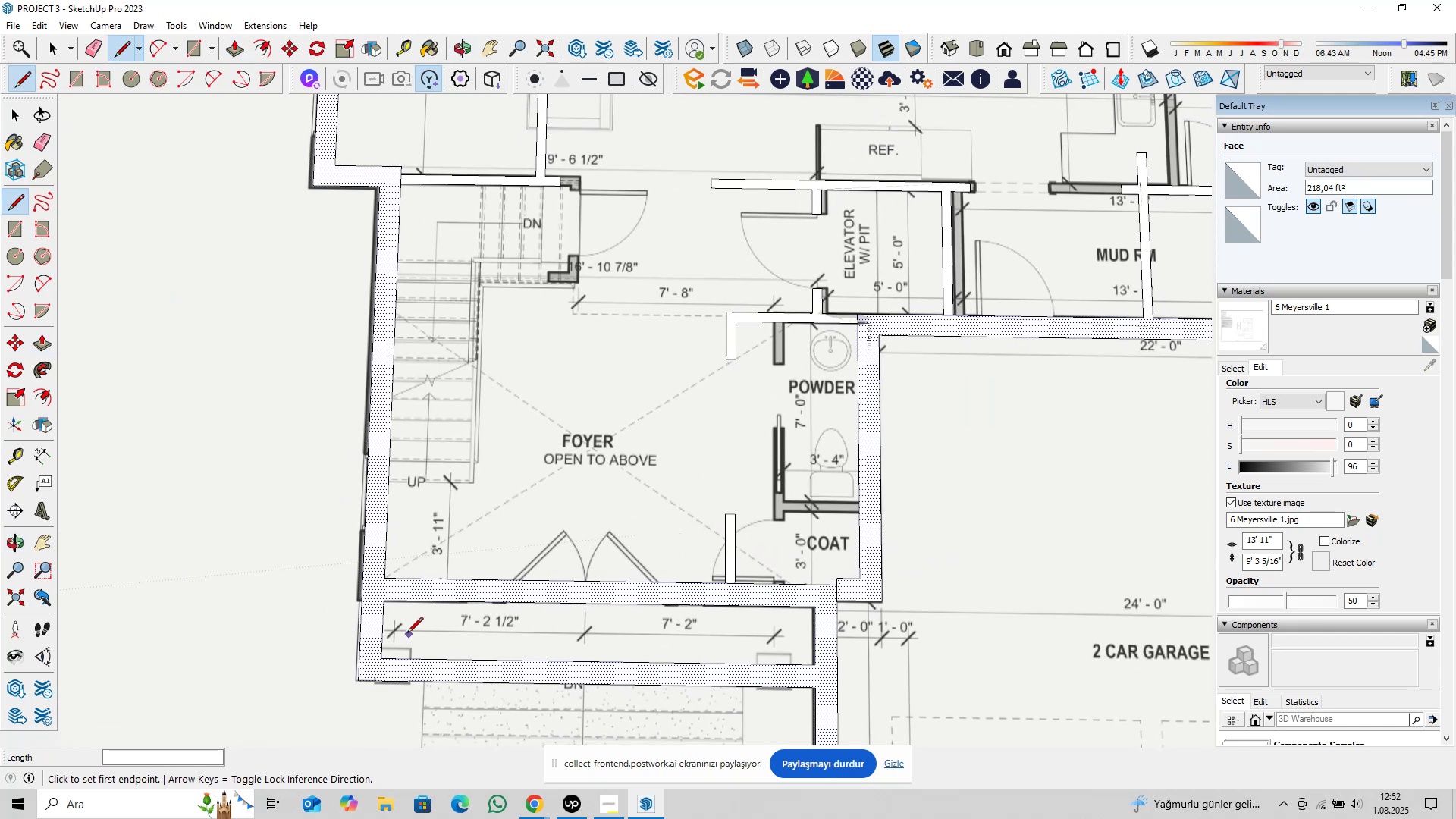 
scroll: coordinate [393, 619], scroll_direction: up, amount: 4.0
 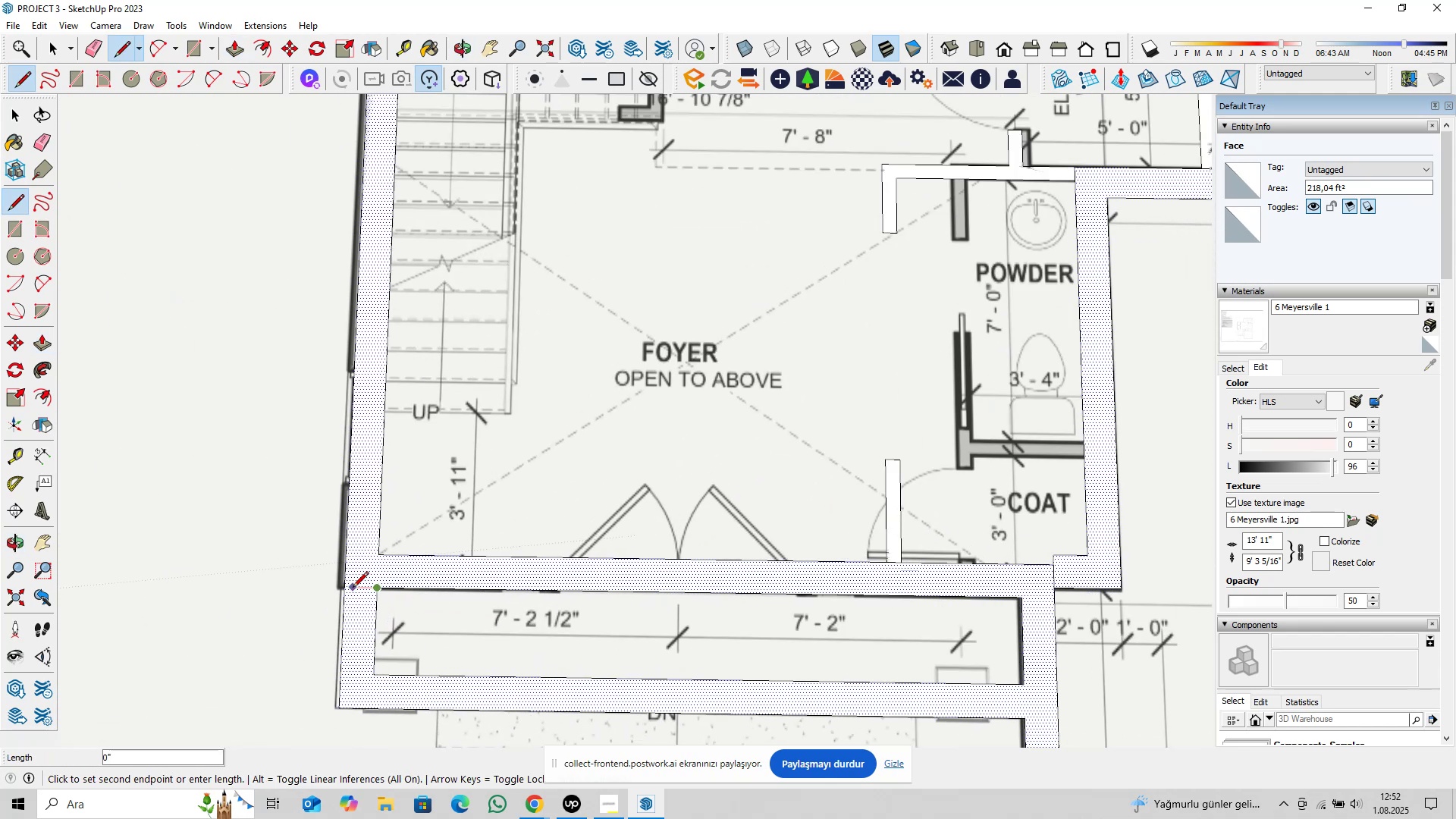 
double_click([348, 587])
 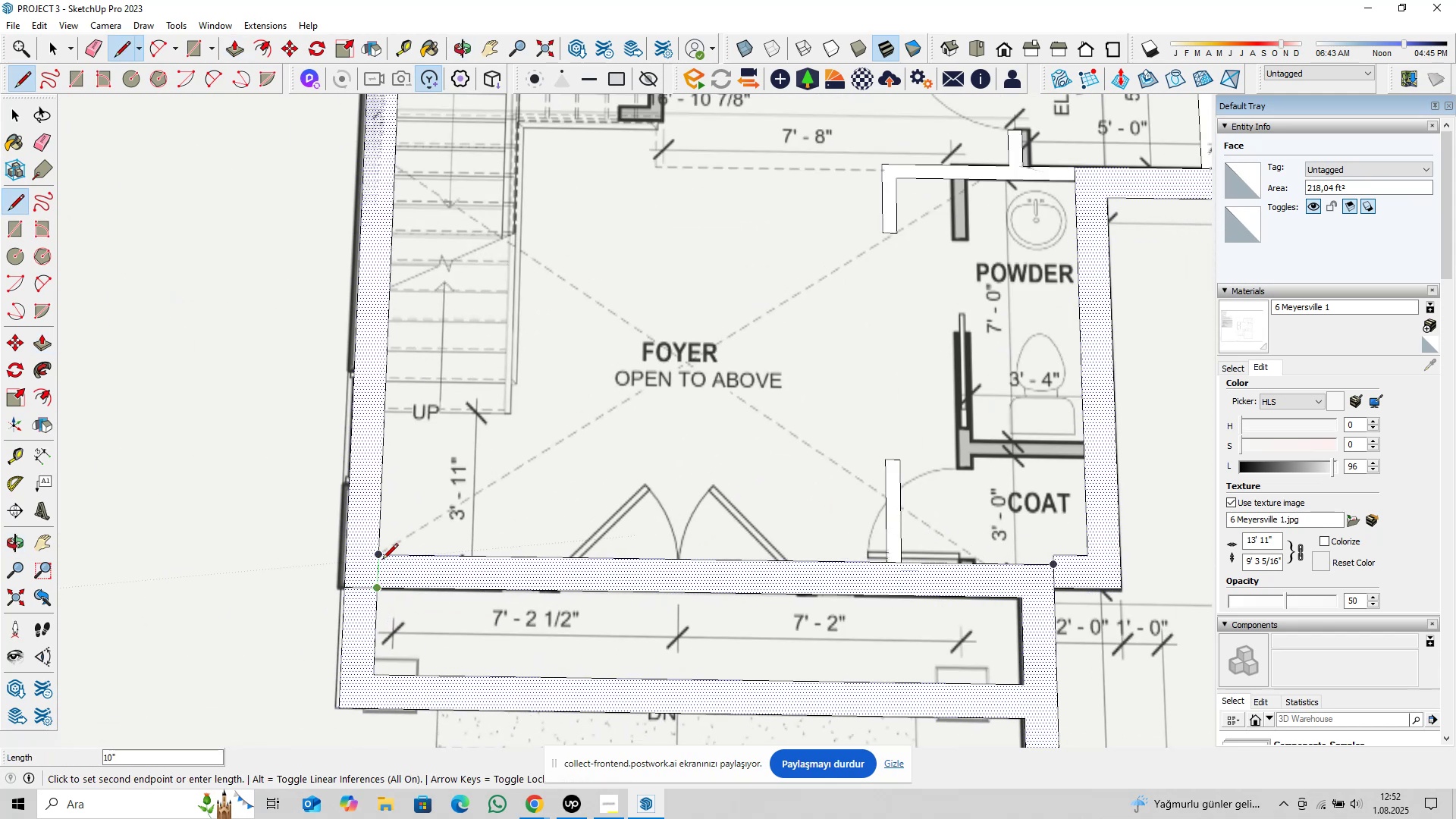 
left_click([383, 555])
 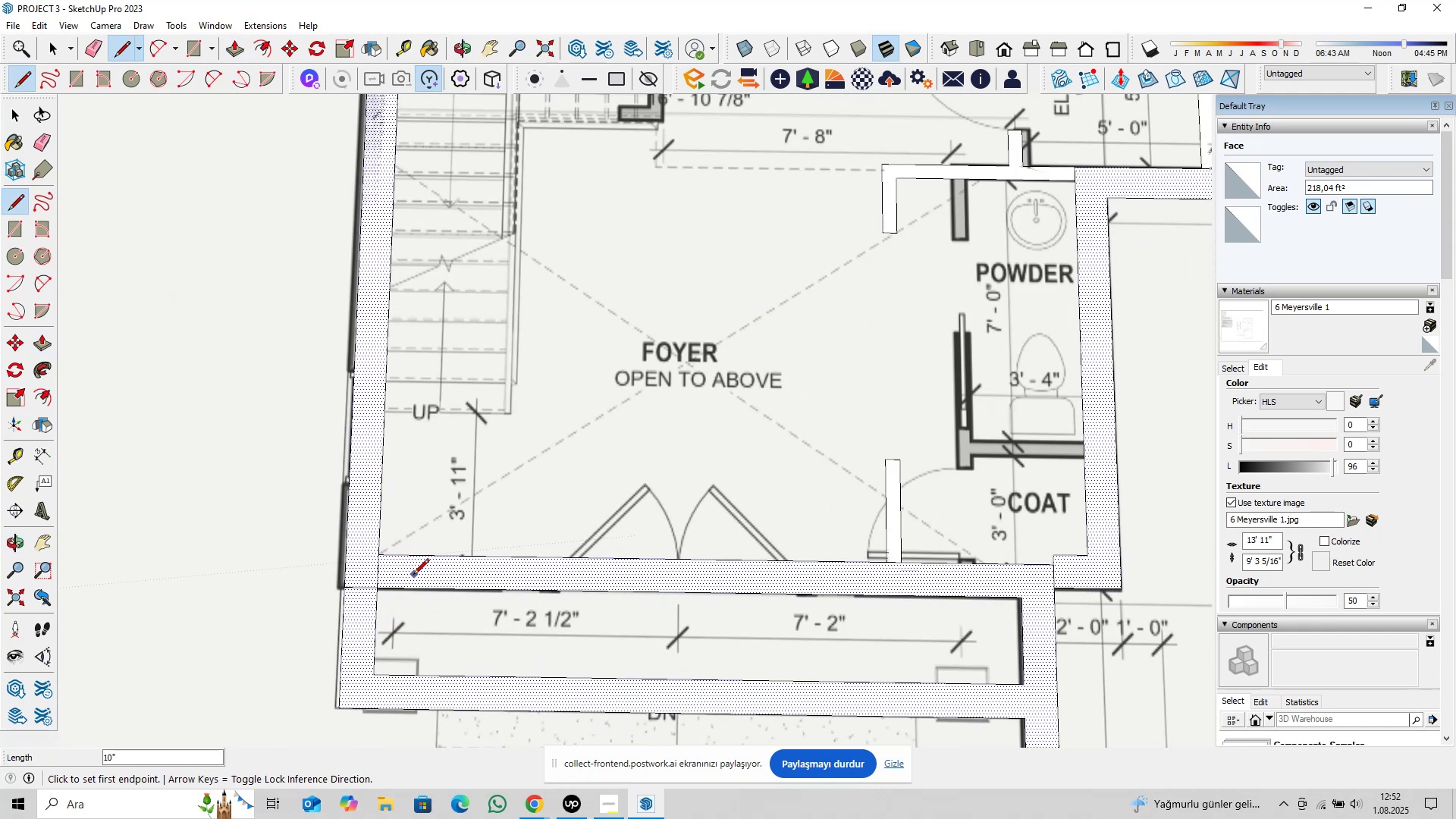 
key(Space)
 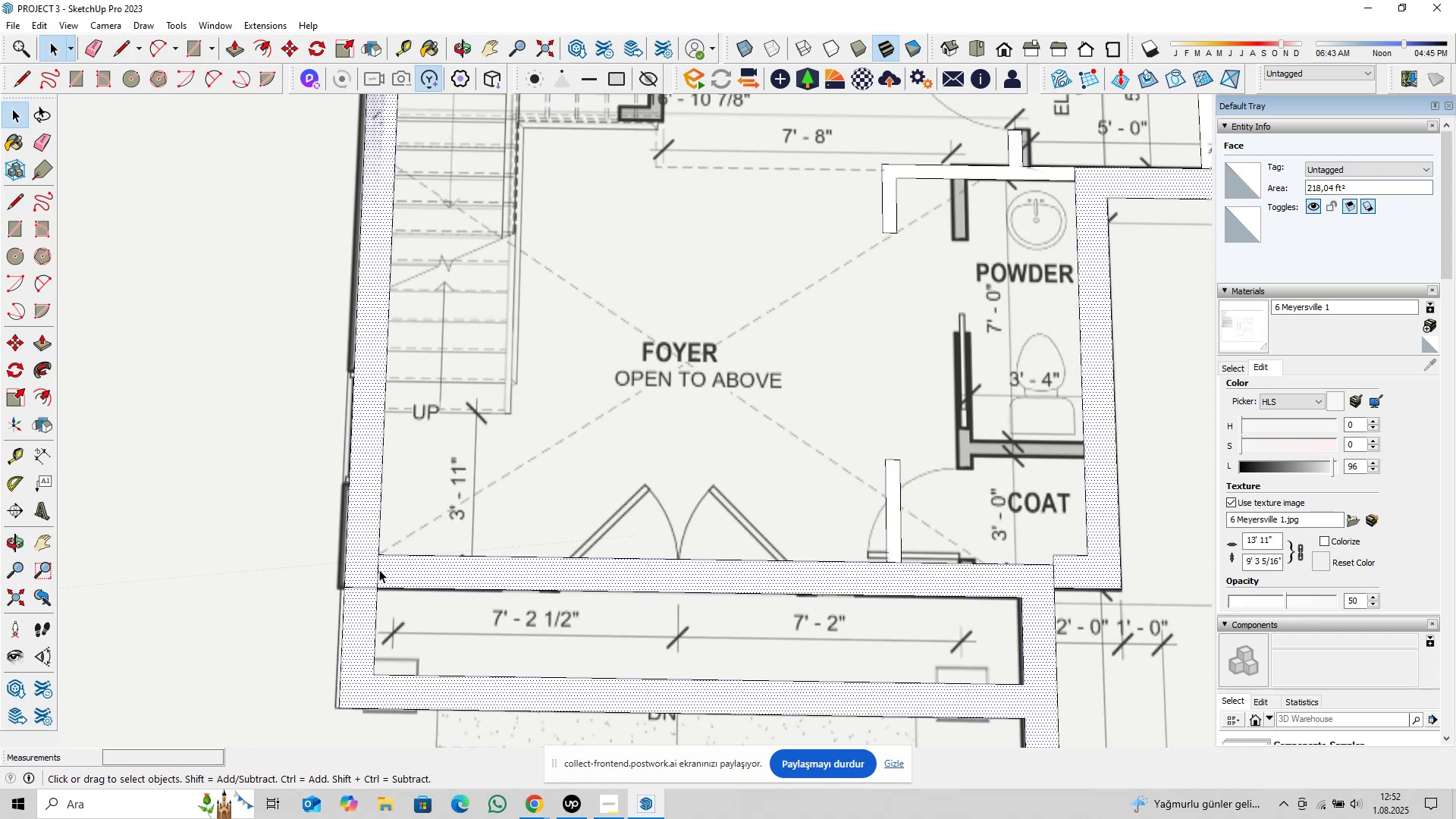 
double_click([378, 570])
 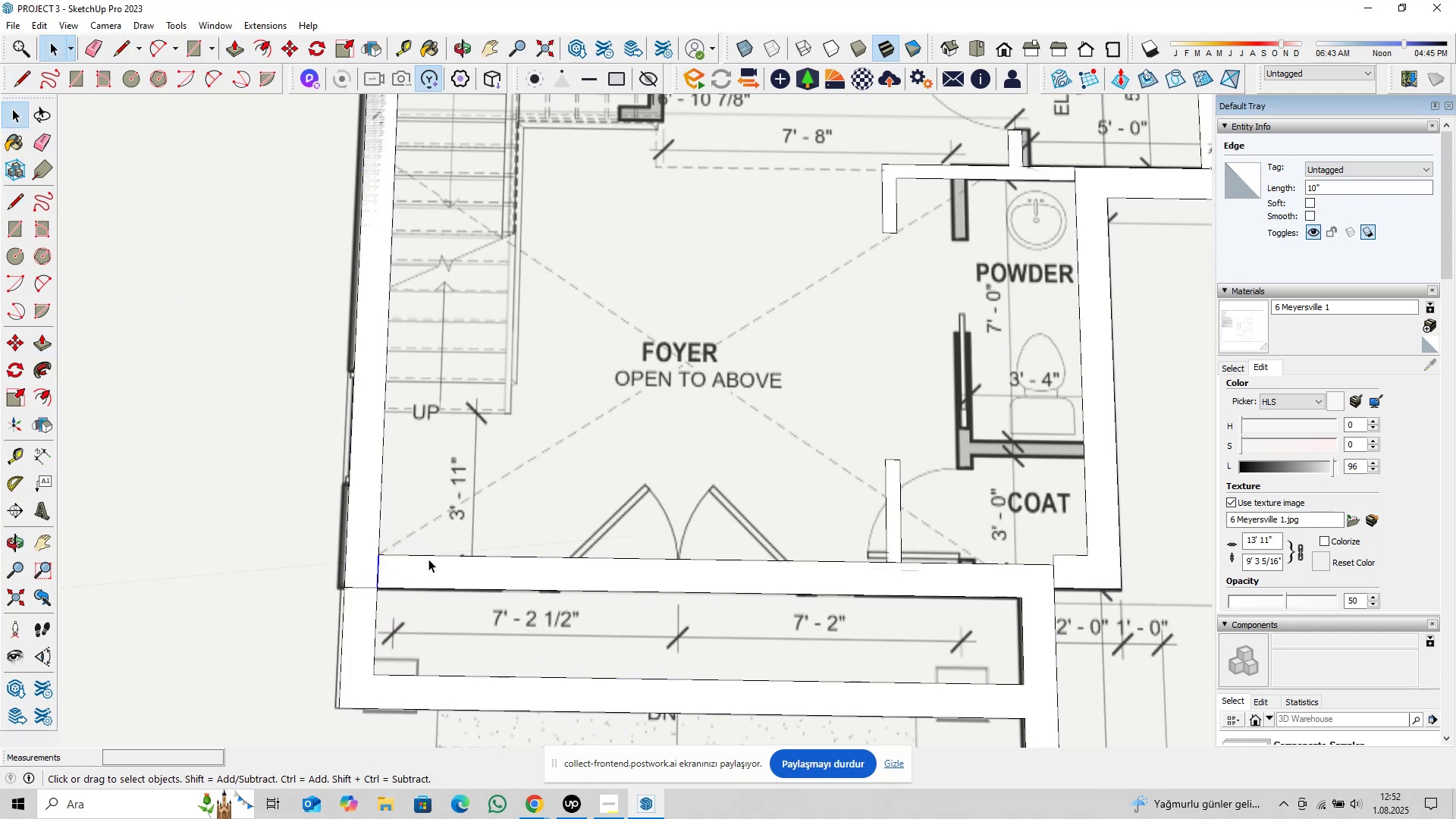 
key(Delete)
 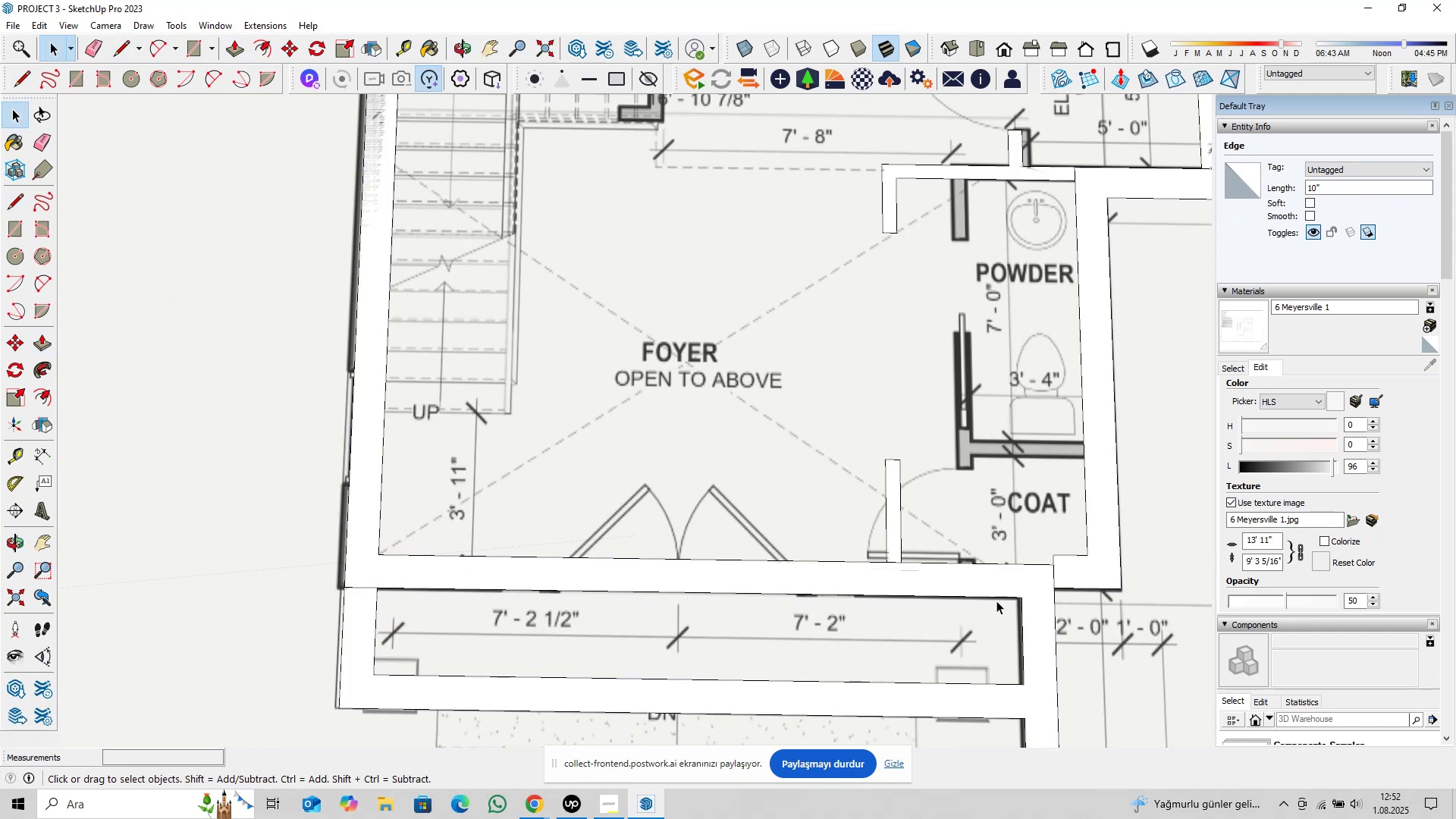 
hold_key(key=ShiftLeft, duration=0.43)
 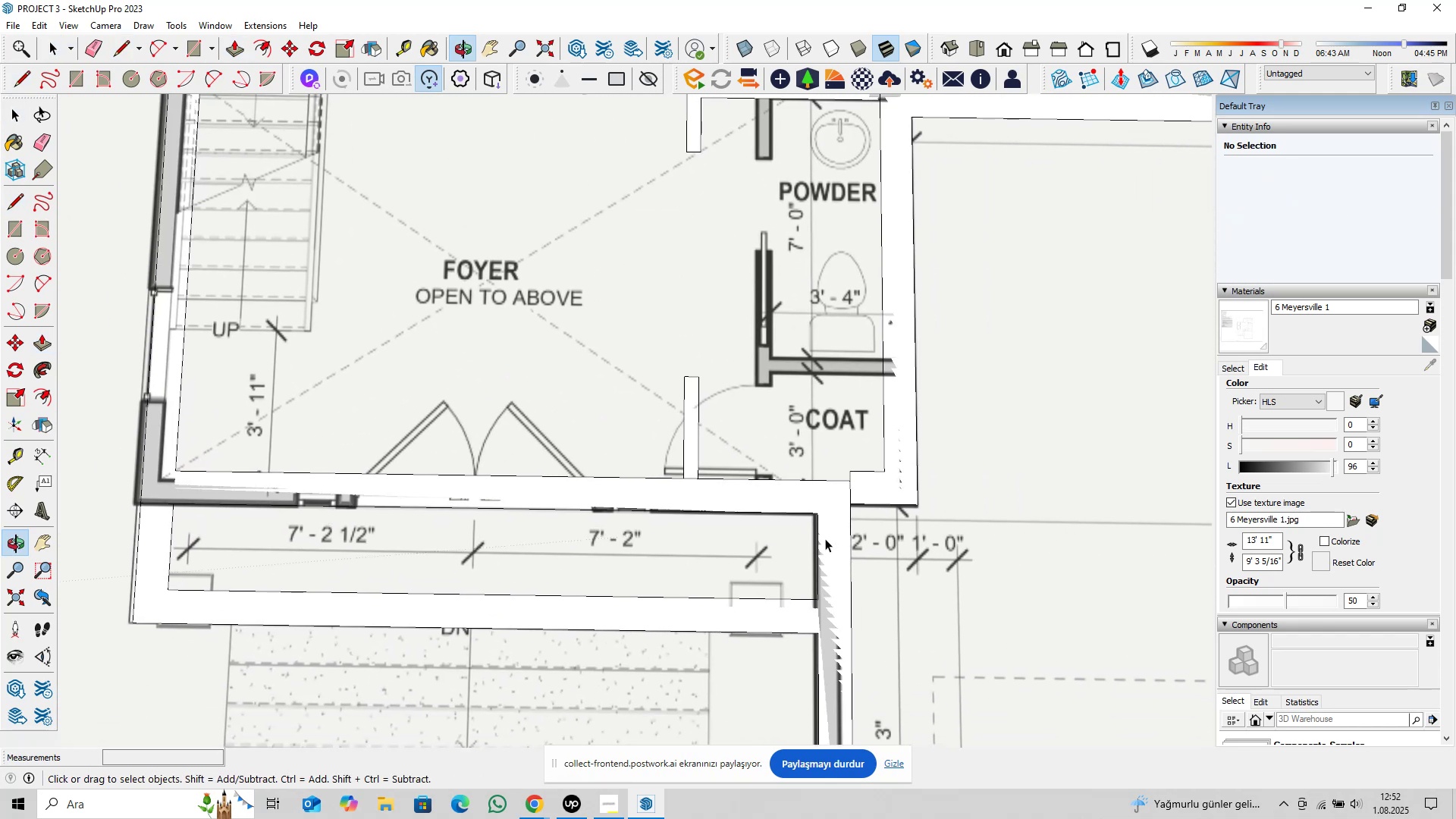 
scroll: coordinate [825, 539], scroll_direction: up, amount: 3.0
 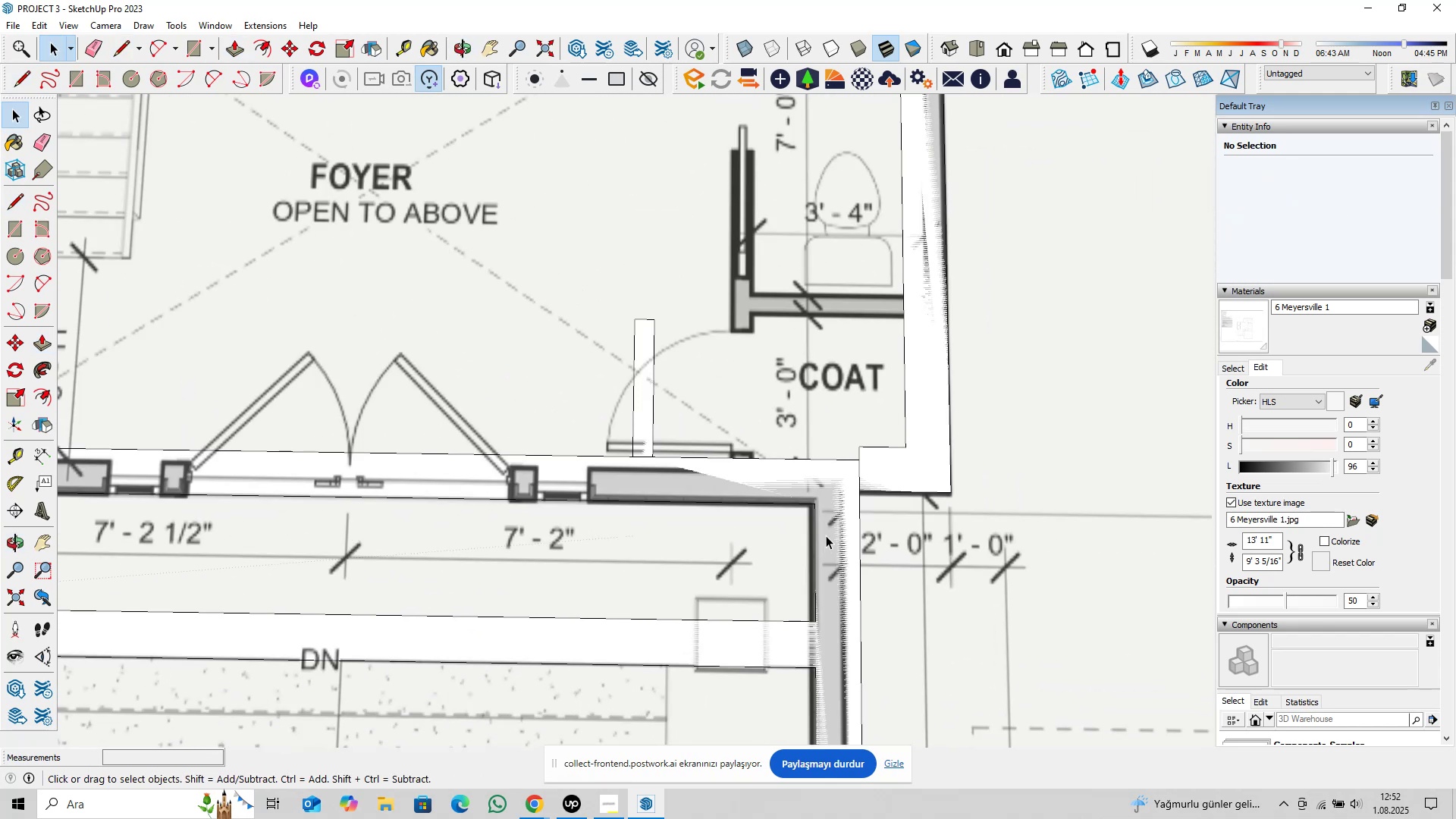 
left_click([826, 535])
 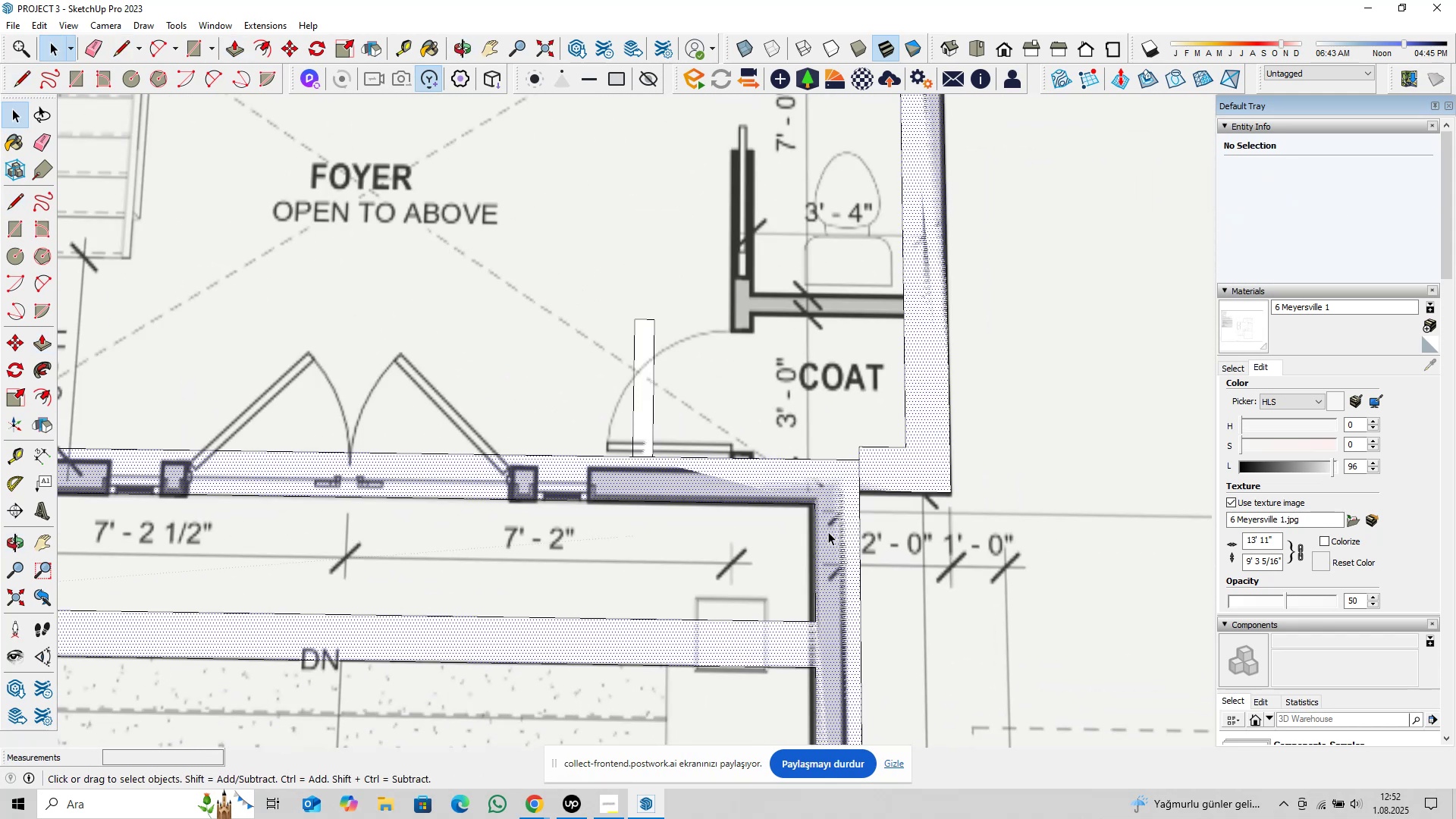 
scroll: coordinate [836, 501], scroll_direction: up, amount: 8.0
 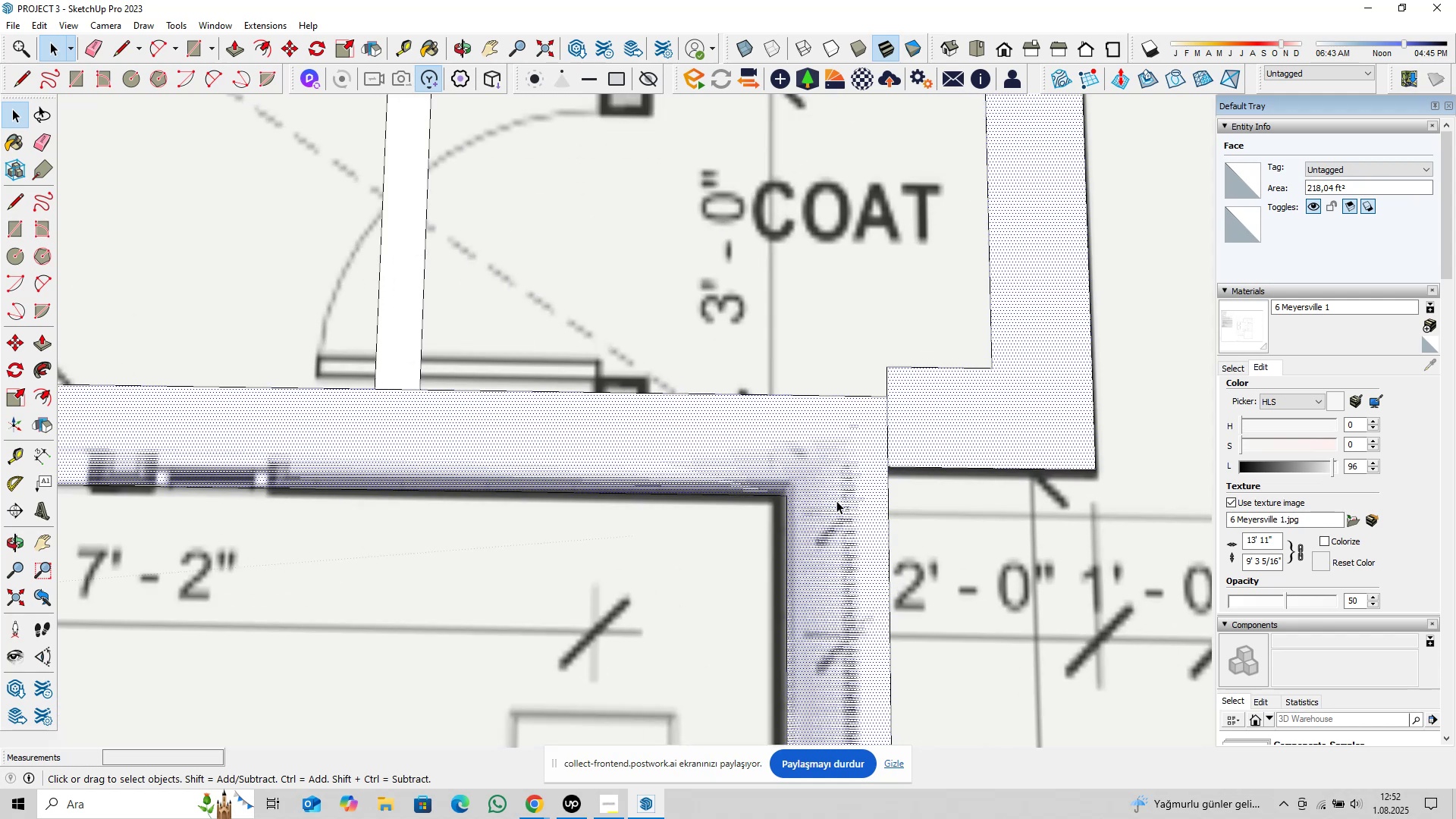 
type(pl)
 